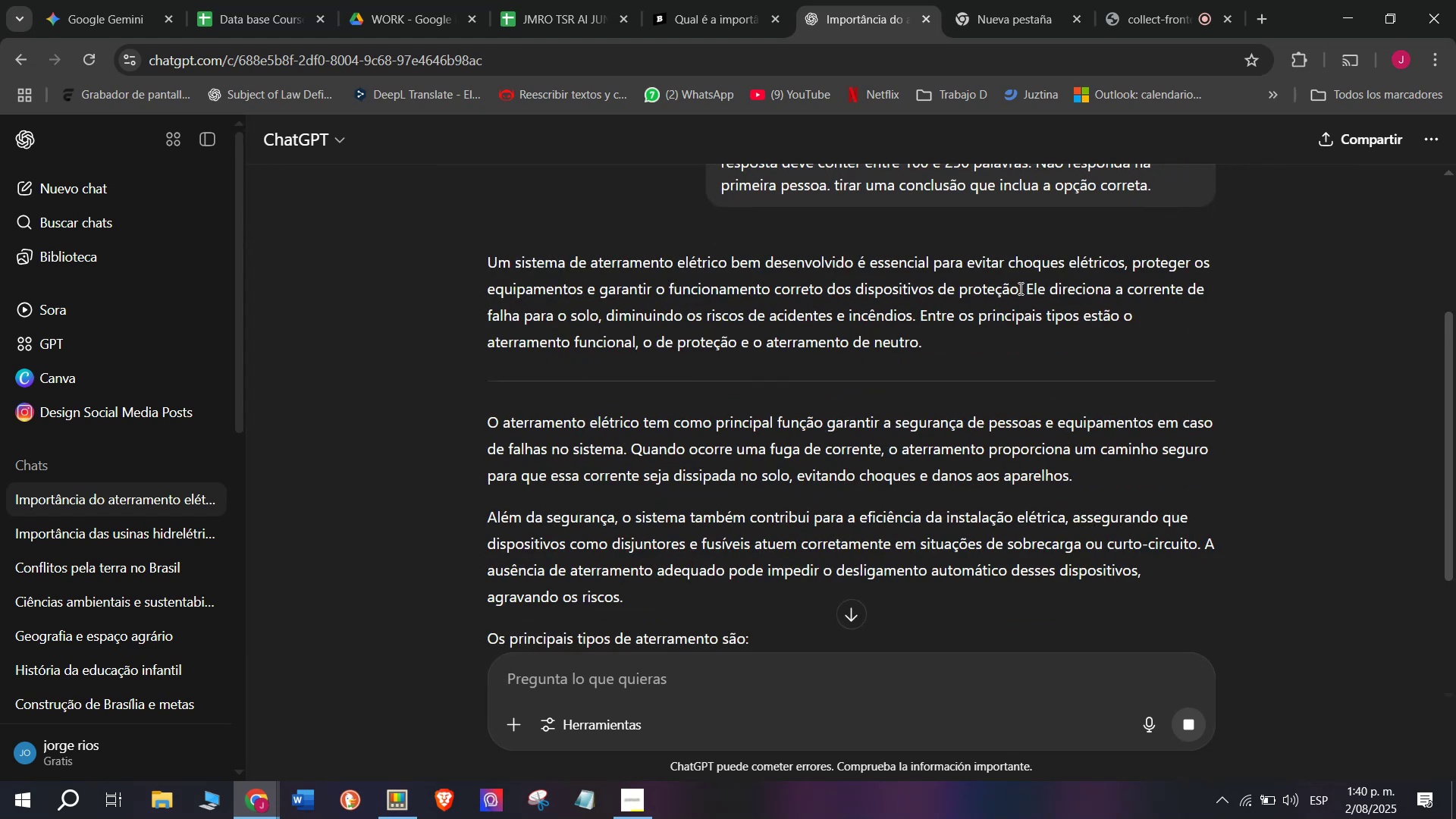 
left_click_drag(start_coordinate=[1022, 288], to_coordinate=[908, 276])
 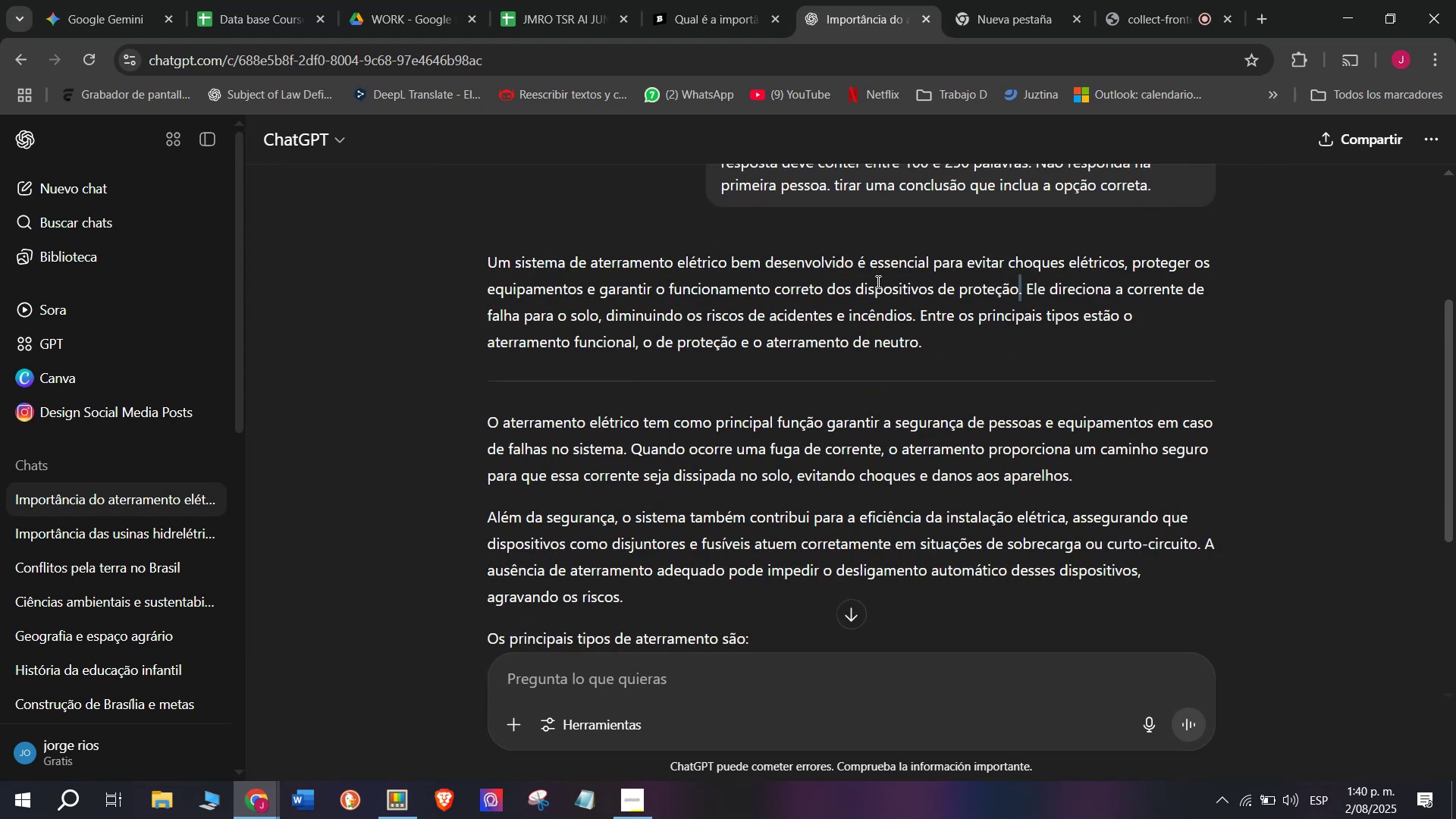 
left_click([876, 281])
 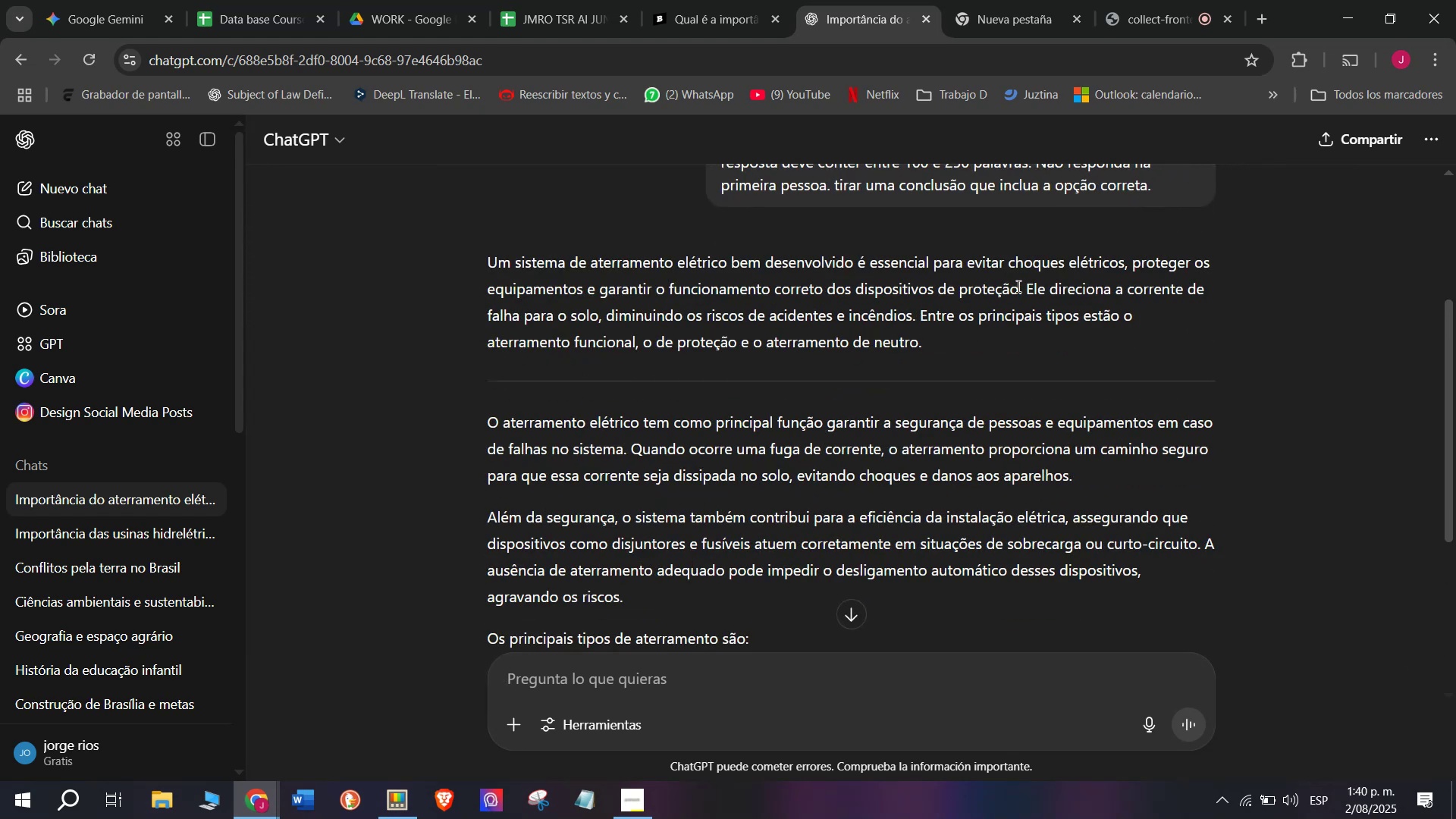 
left_click_drag(start_coordinate=[1021, 287], to_coordinate=[485, 261])
 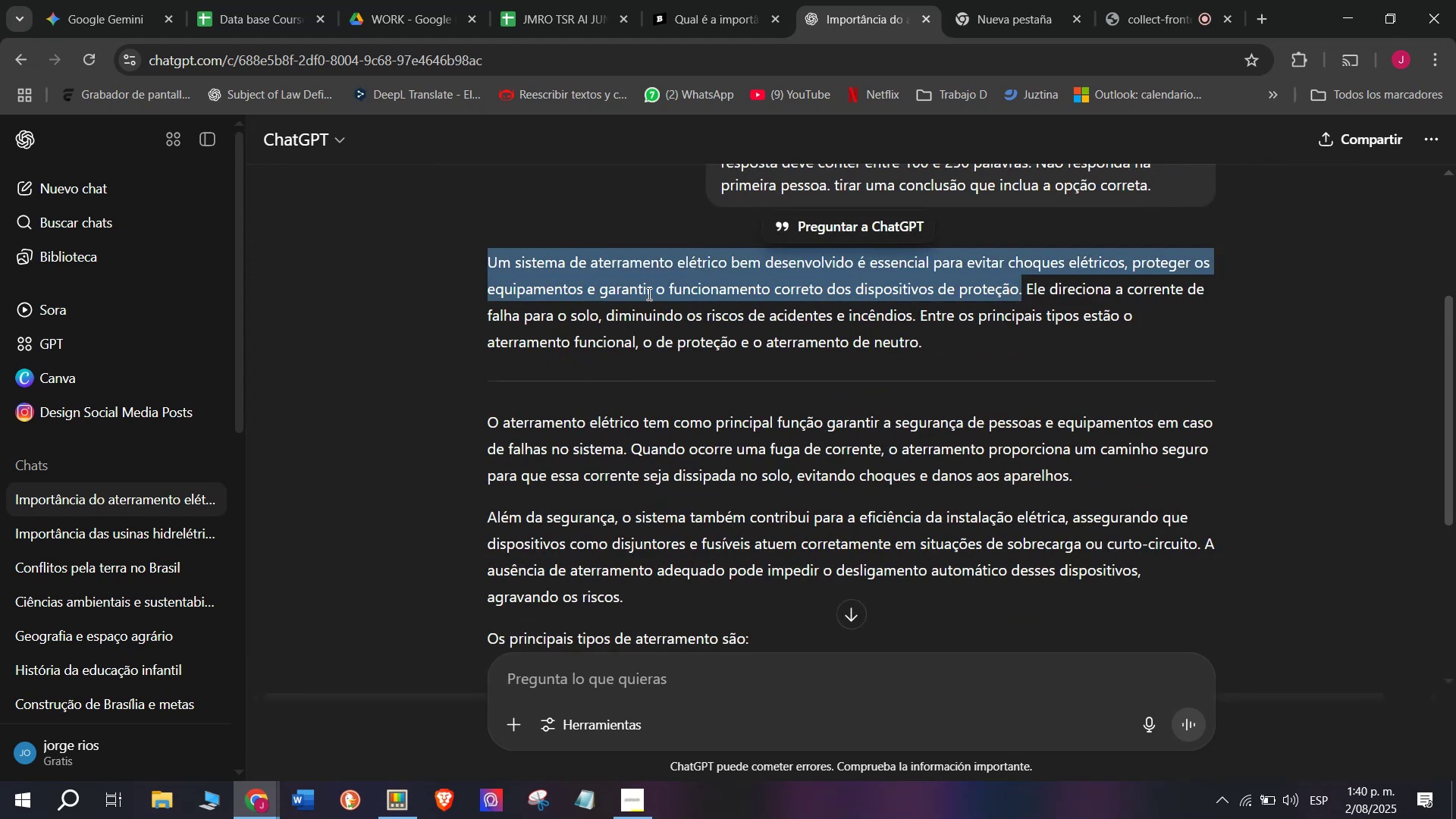 
left_click([758, 304])
 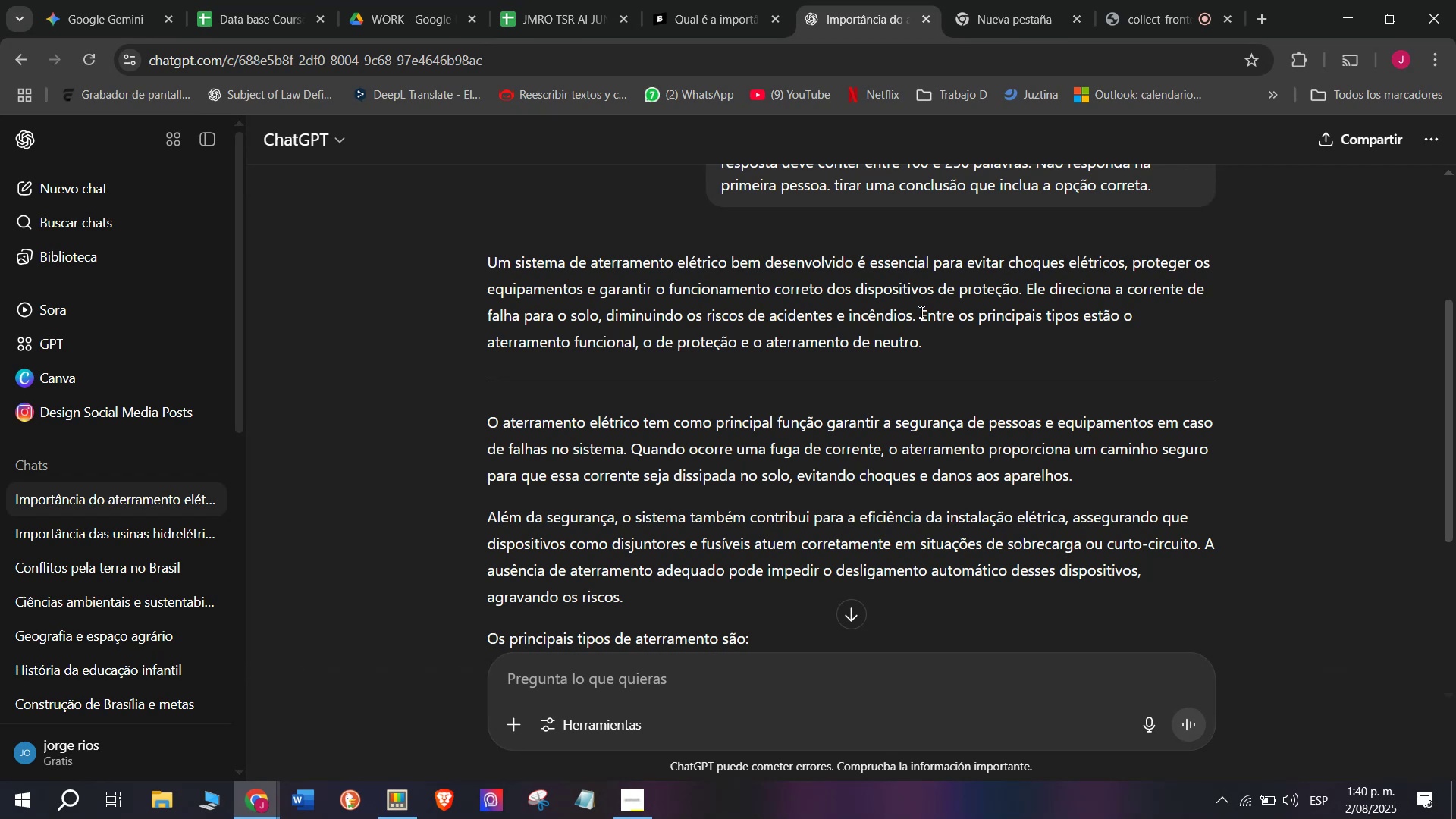 
left_click_drag(start_coordinate=[918, 312], to_coordinate=[489, 253])
 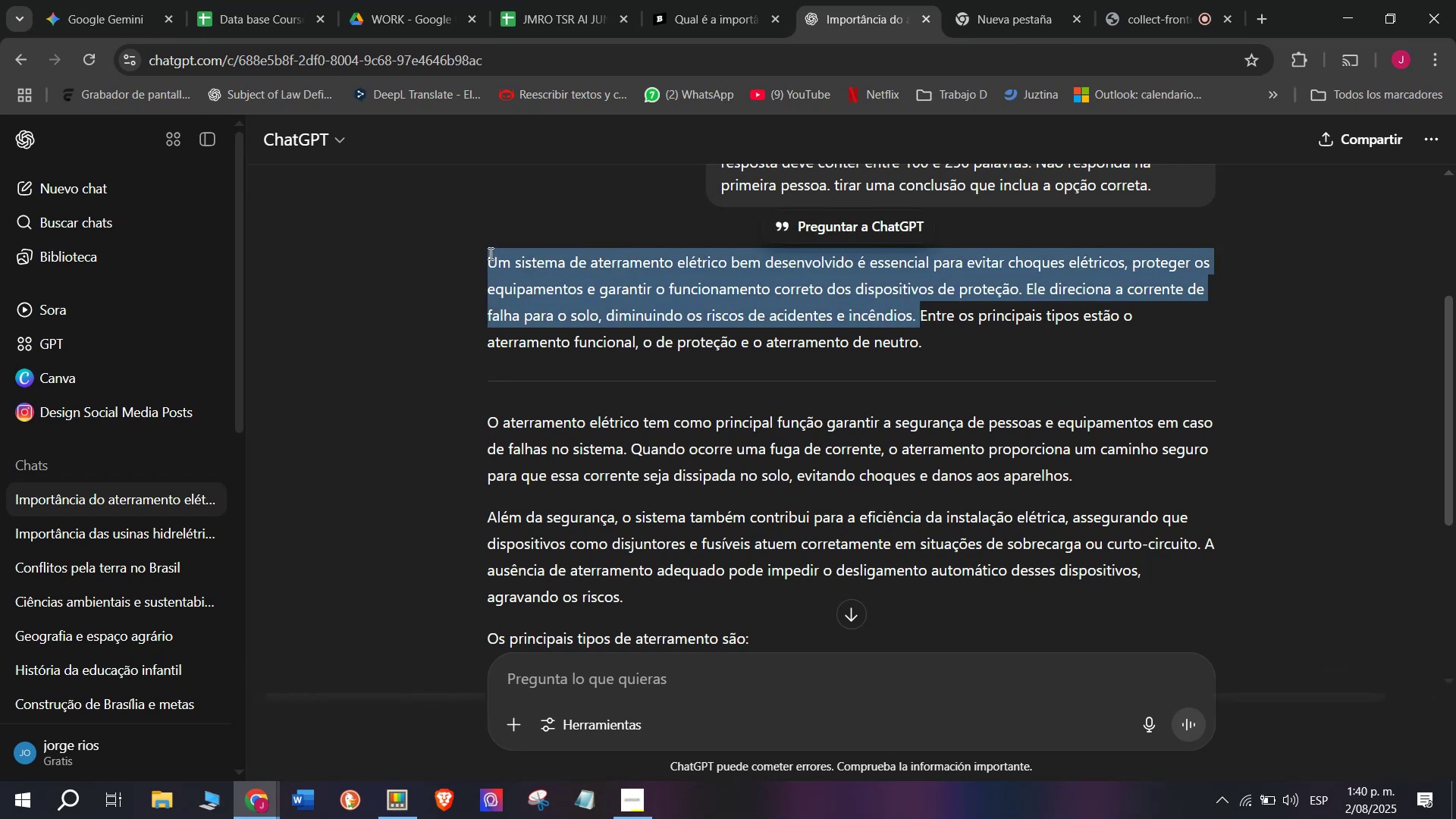 
key(Control+C)
 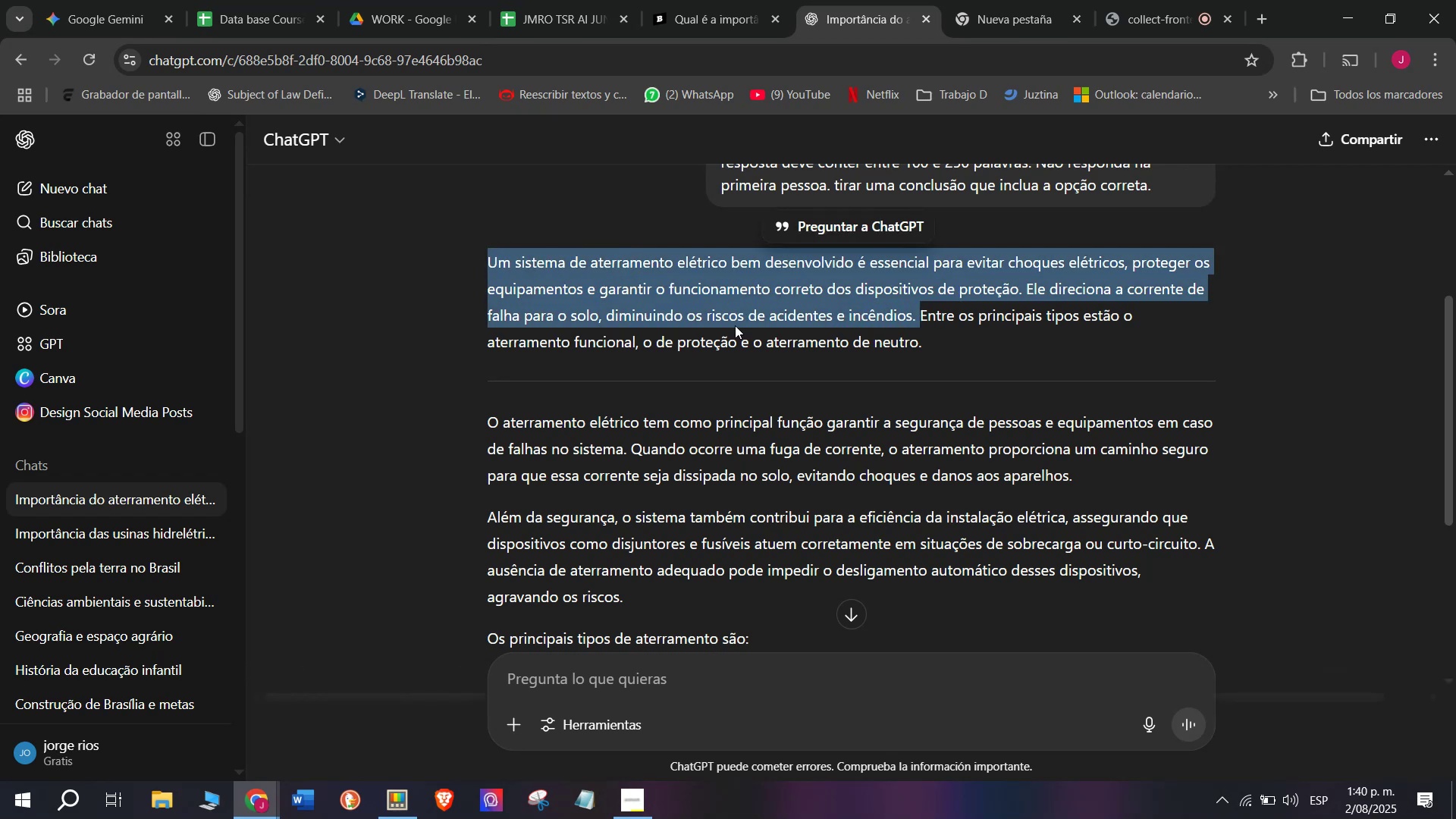 
scroll: coordinate [736, 326], scroll_direction: down, amount: 1.0
 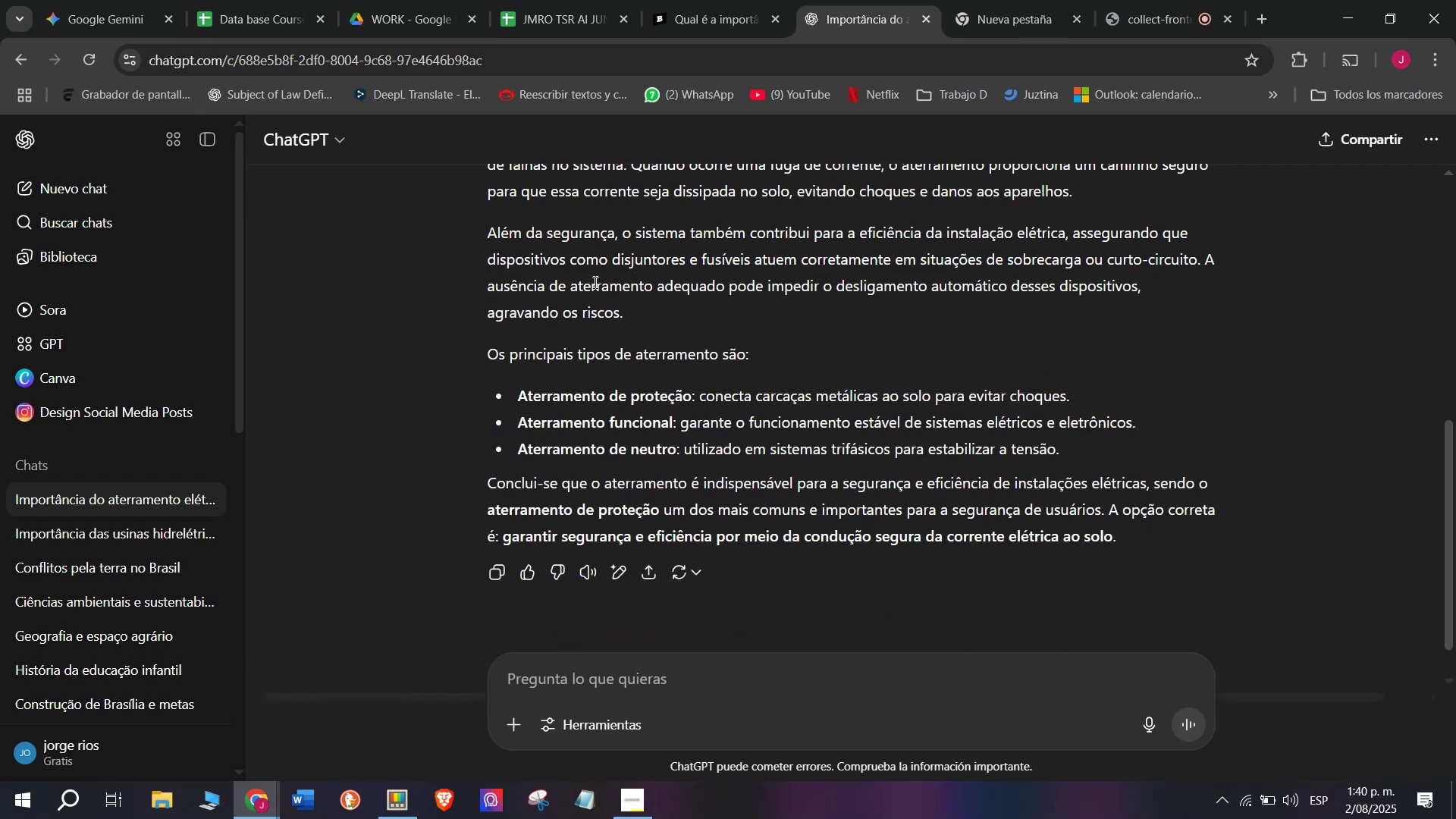 
scroll: coordinate [582, 281], scroll_direction: up, amount: 1.0
 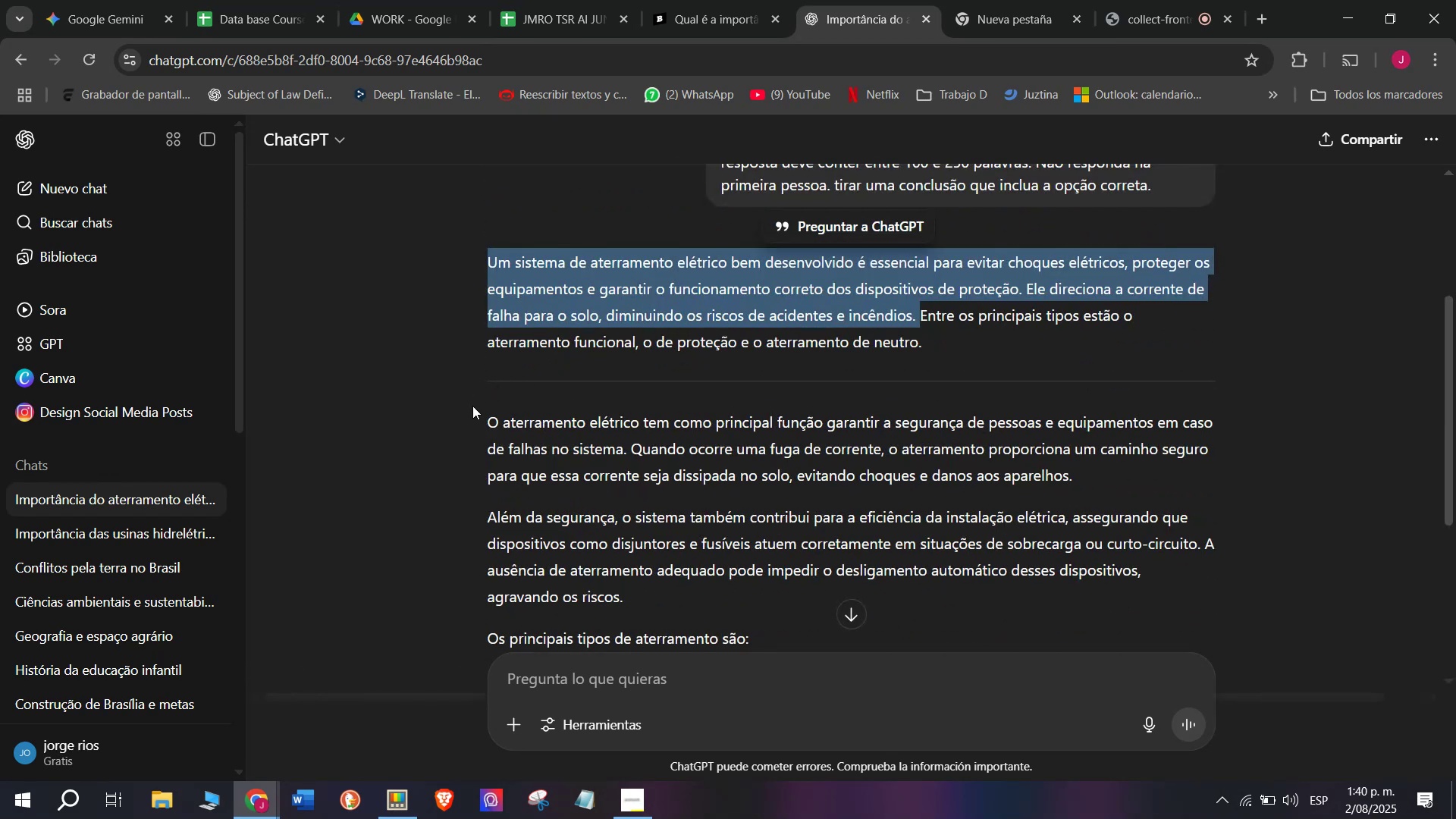 
left_click_drag(start_coordinate=[475, 415], to_coordinate=[669, 593])
 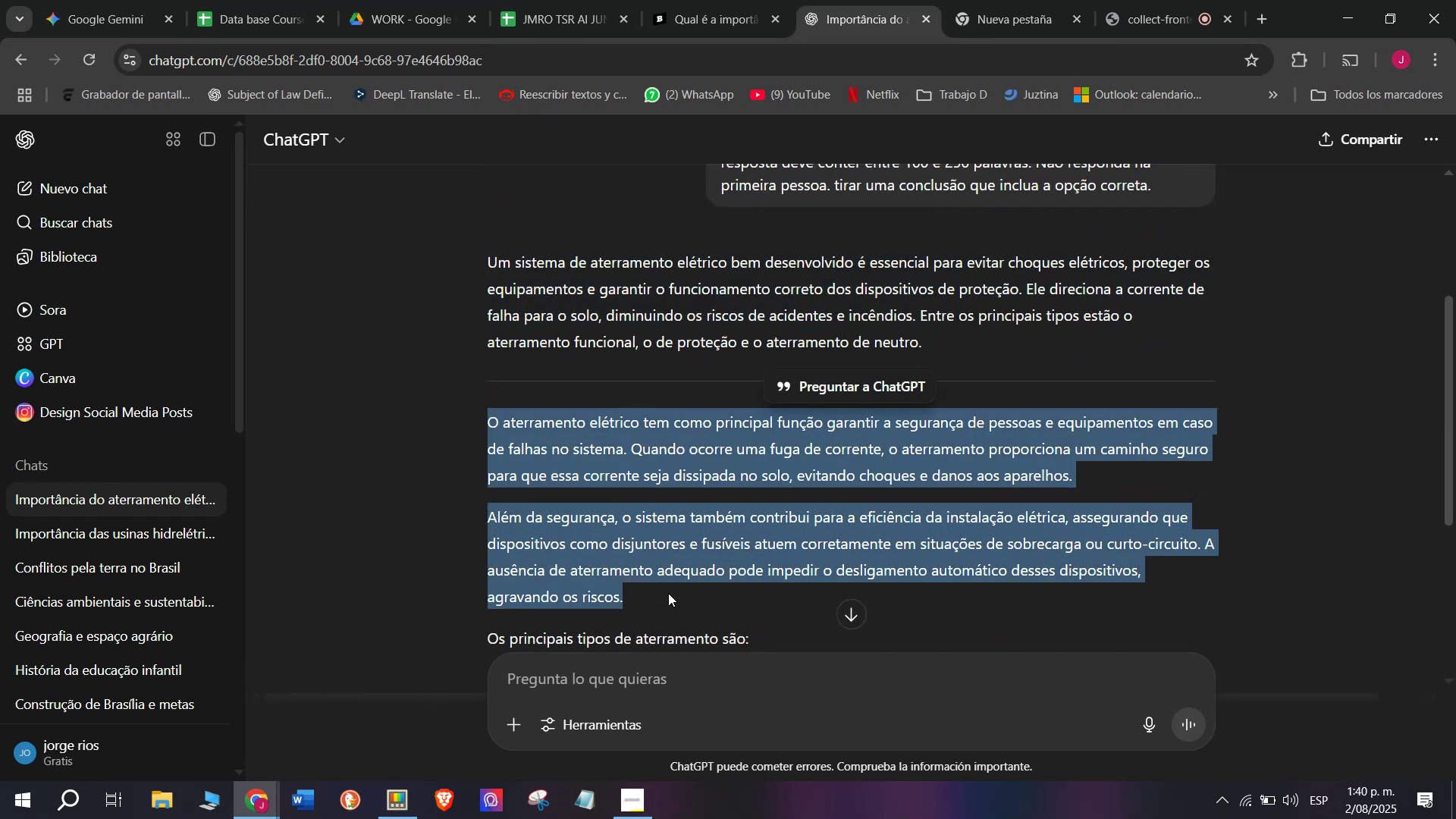 
key(Control+C)
 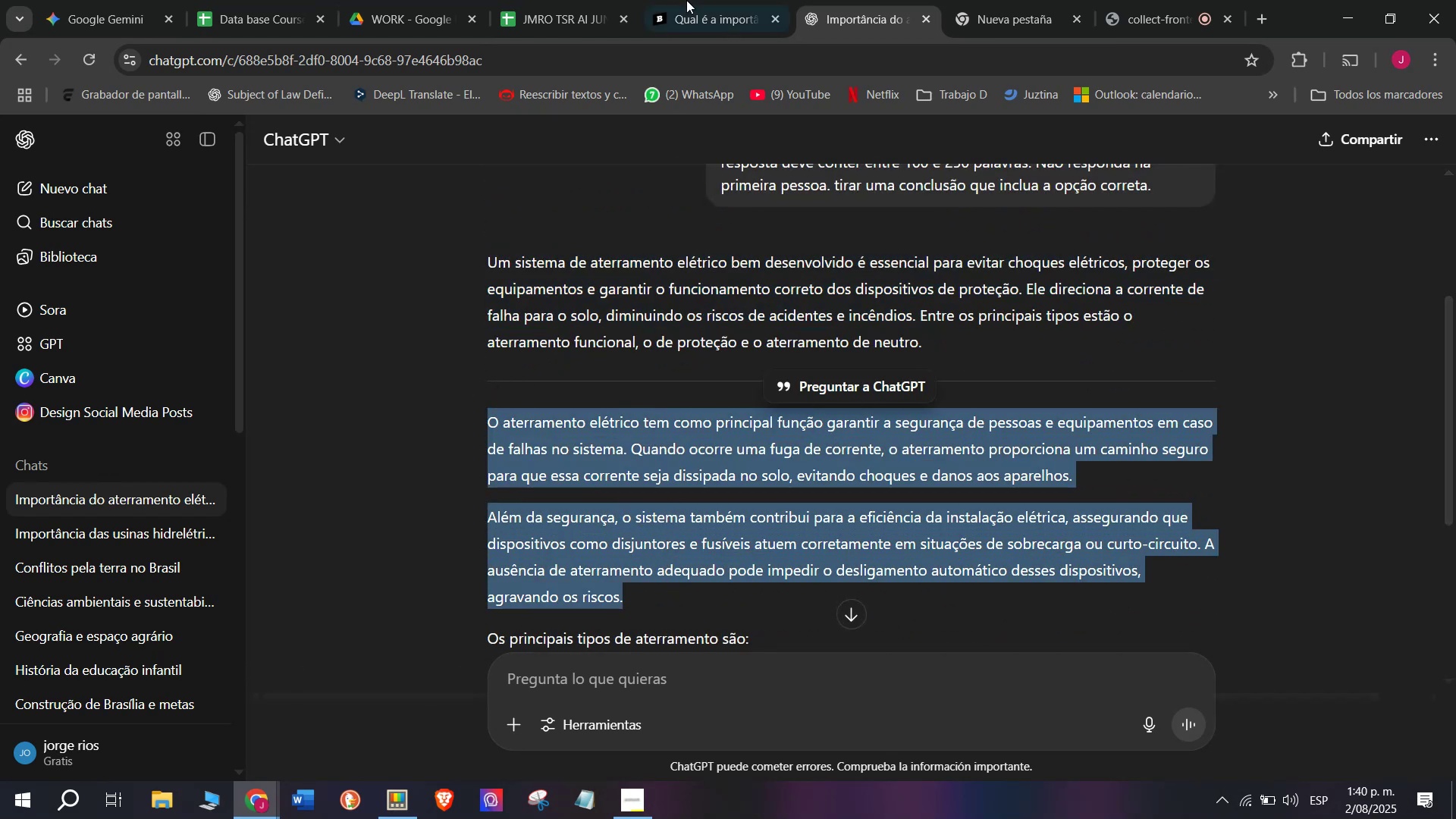 
left_click([689, 0])
 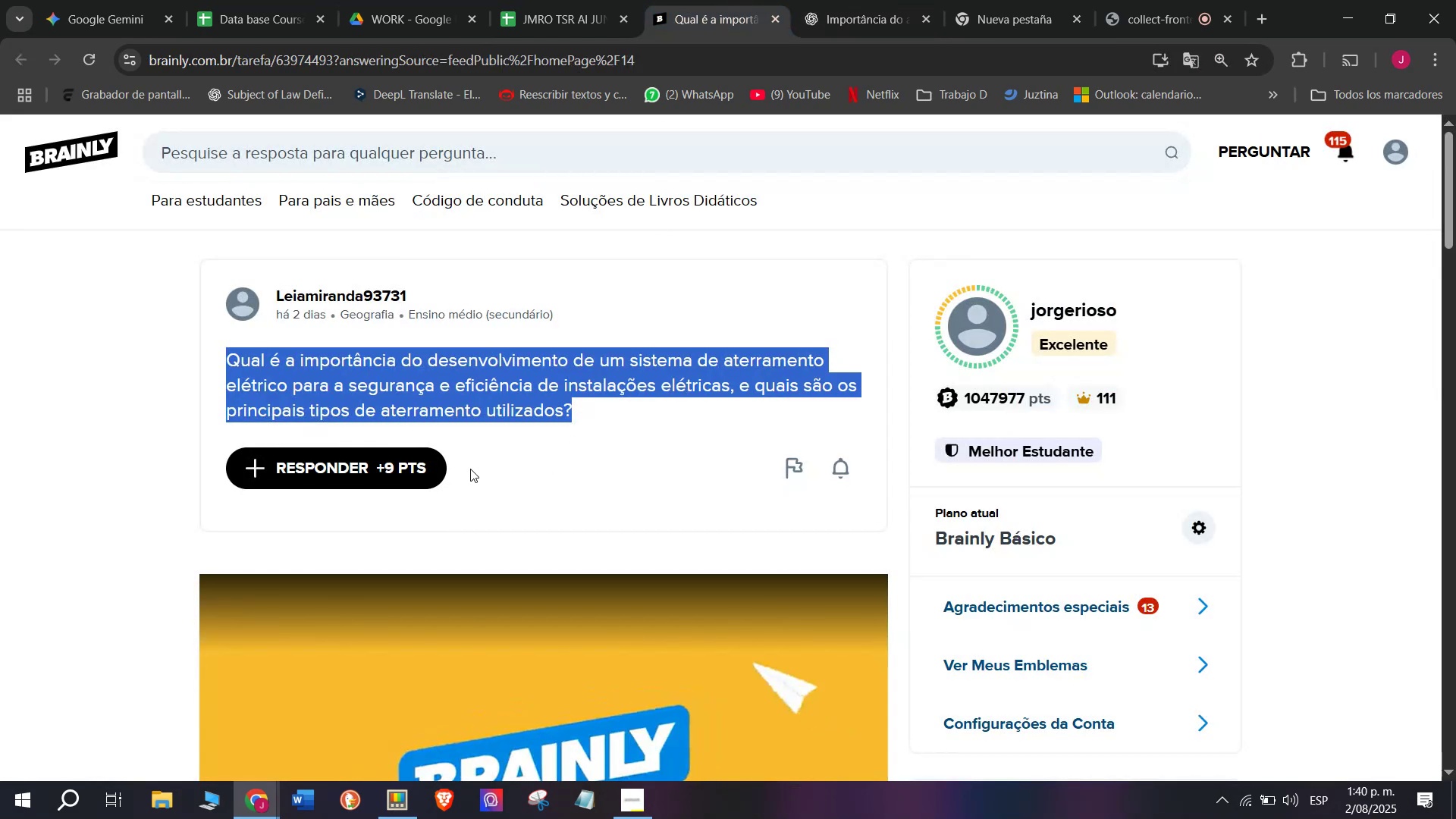 
left_click([400, 458])
 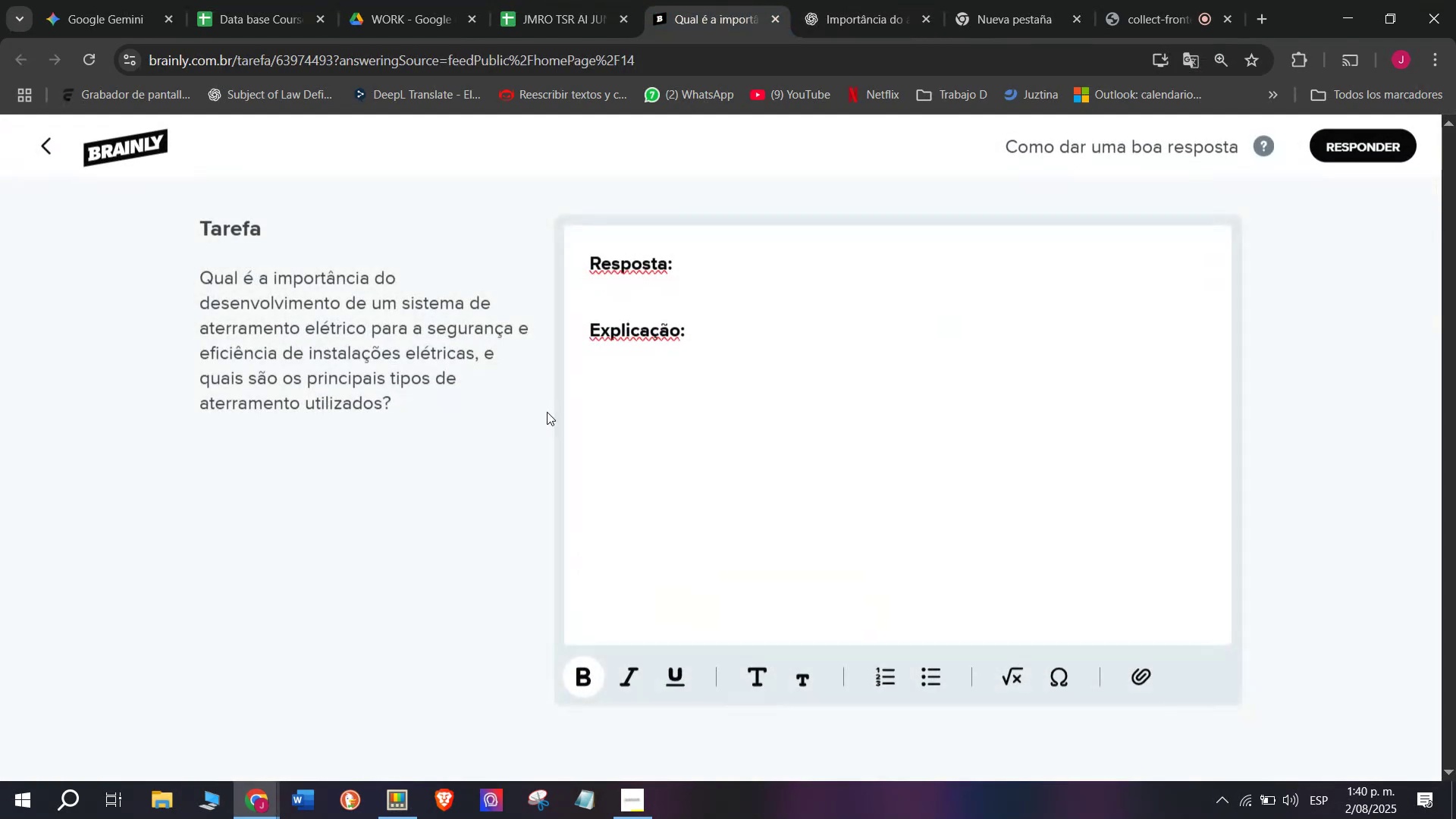 
left_click_drag(start_coordinate=[696, 376], to_coordinate=[436, 190])
 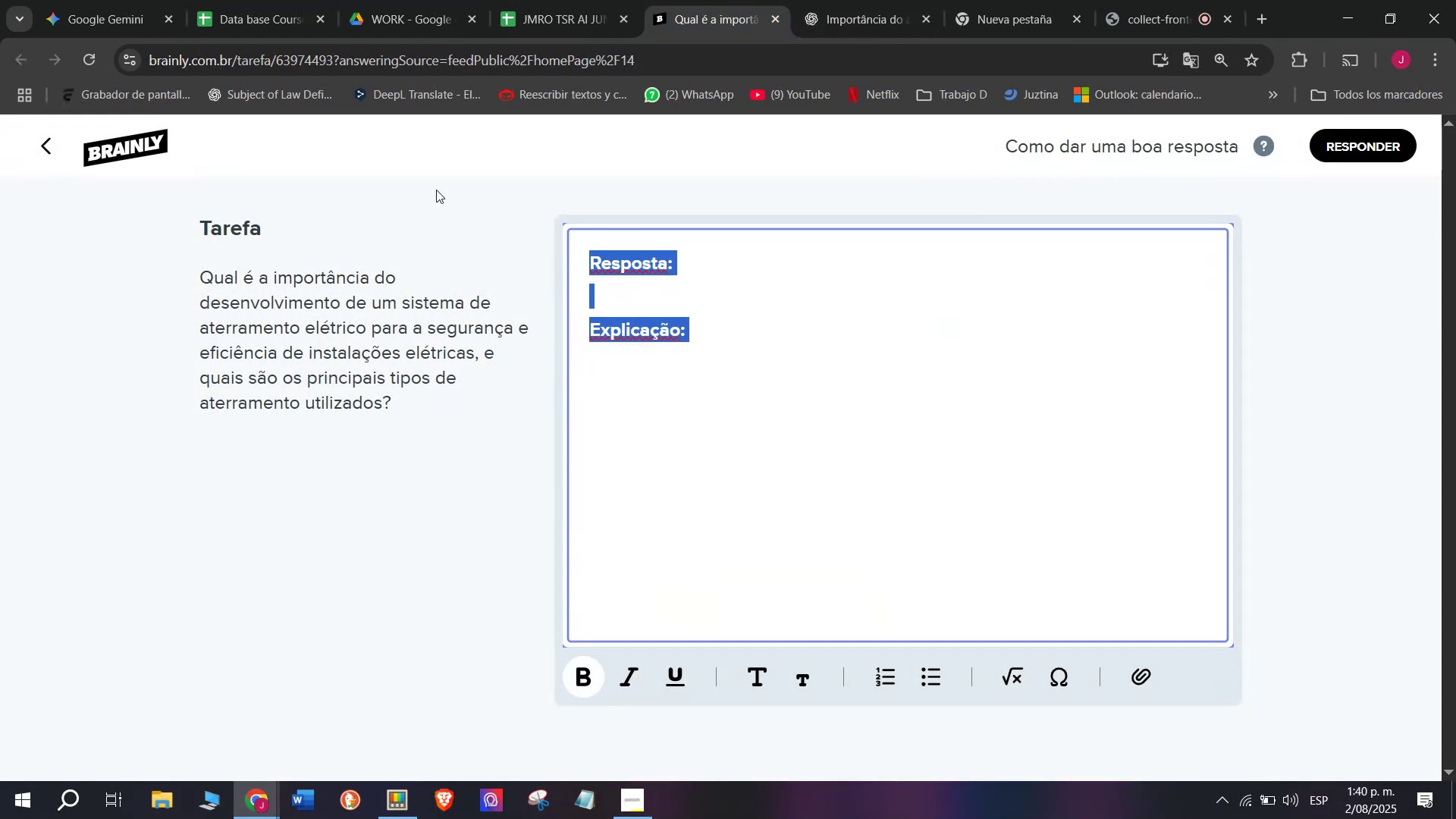 
key(Control+V)
 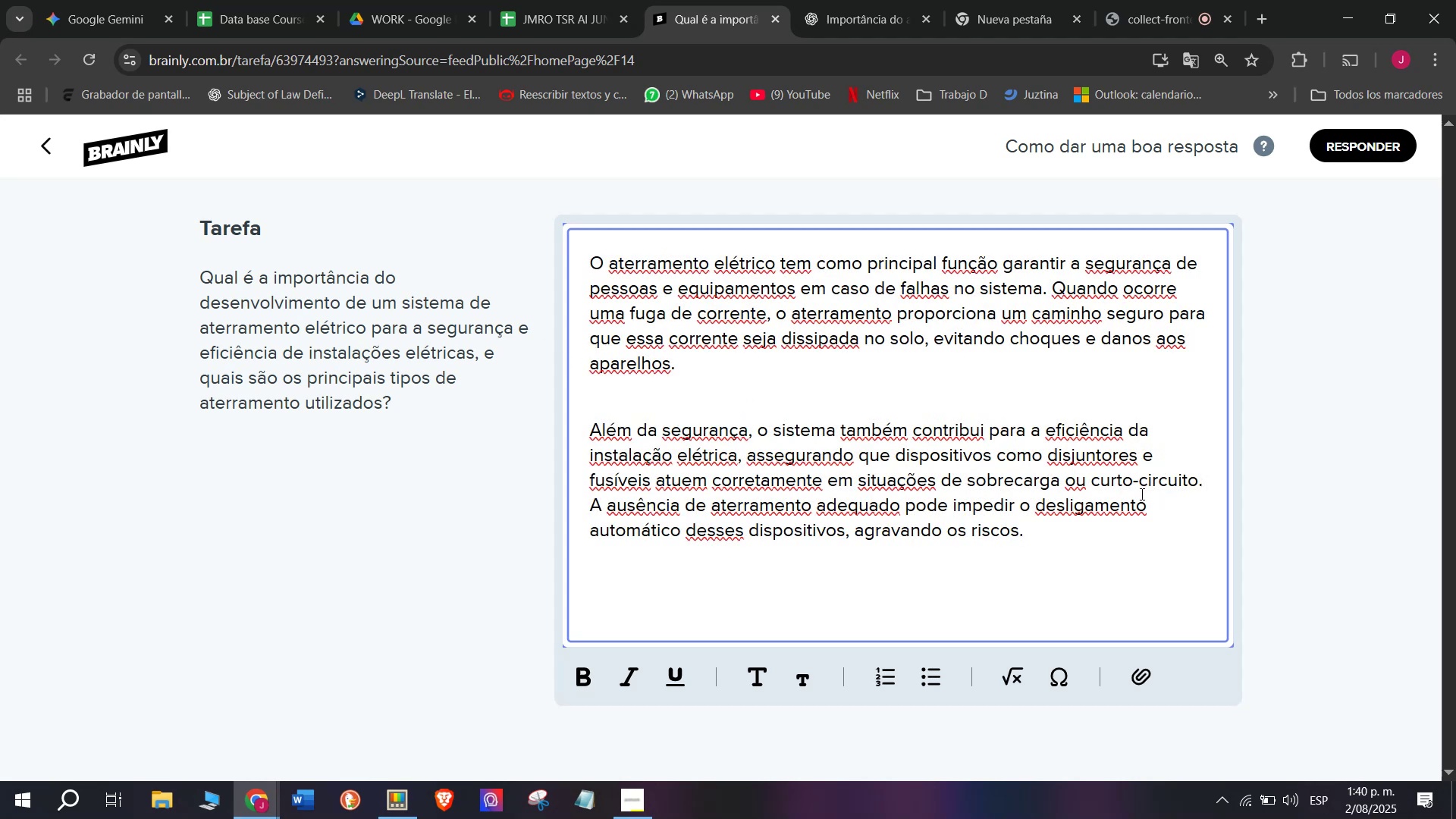 
left_click_drag(start_coordinate=[1084, 523], to_coordinate=[943, 593])
 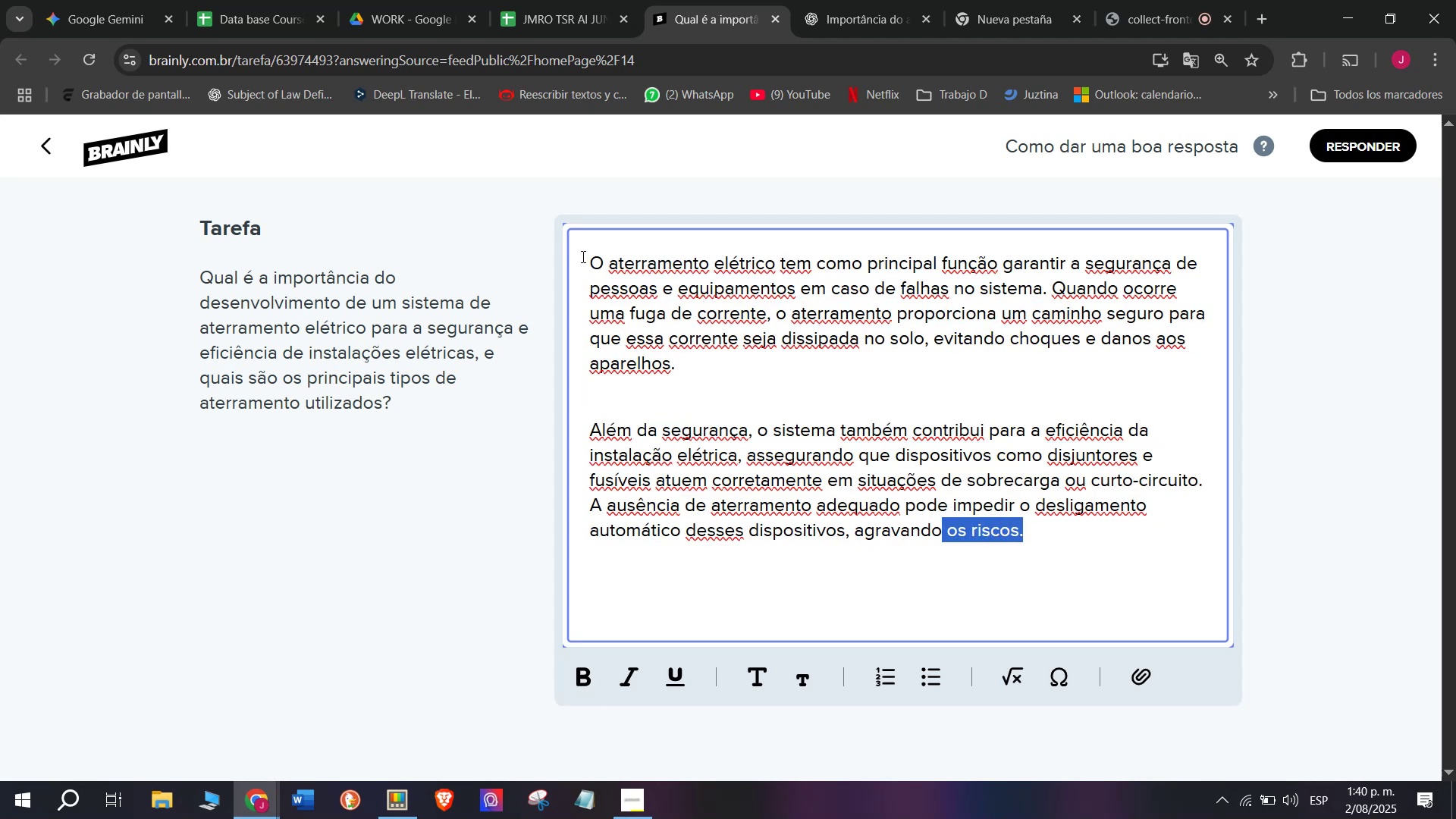 
left_click([579, 254])
 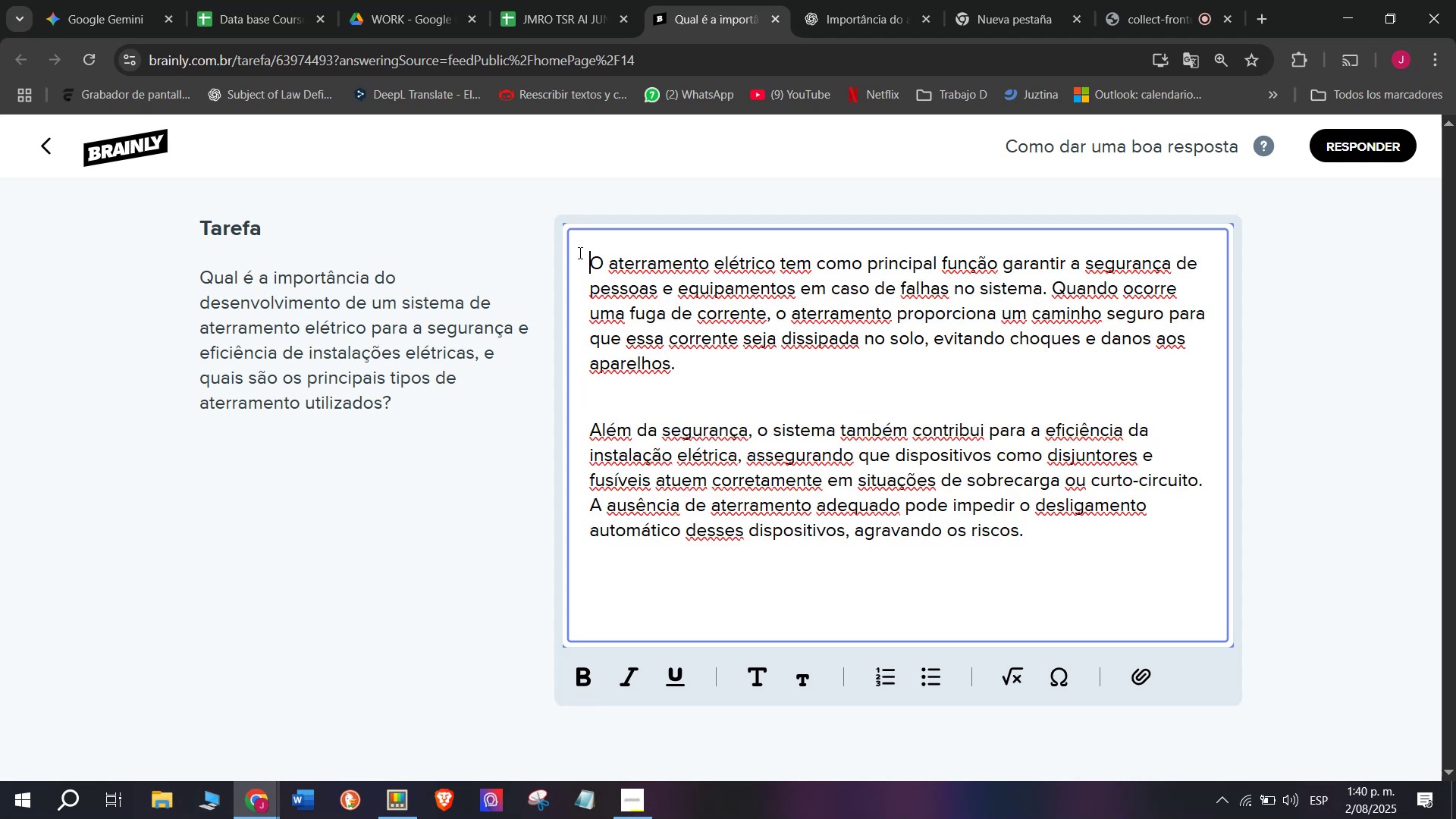 
key(Enter)
 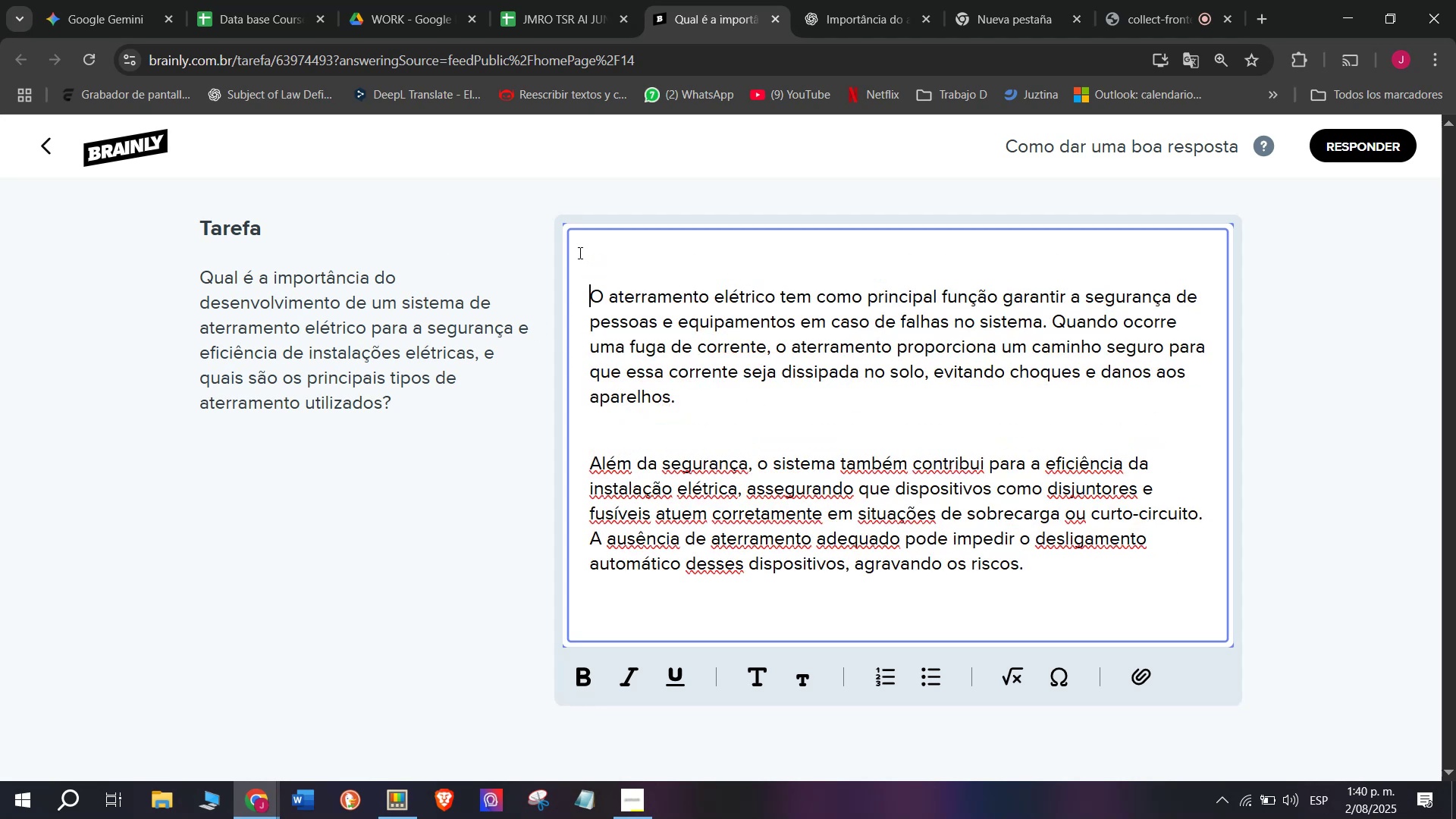 
key(Enter)
 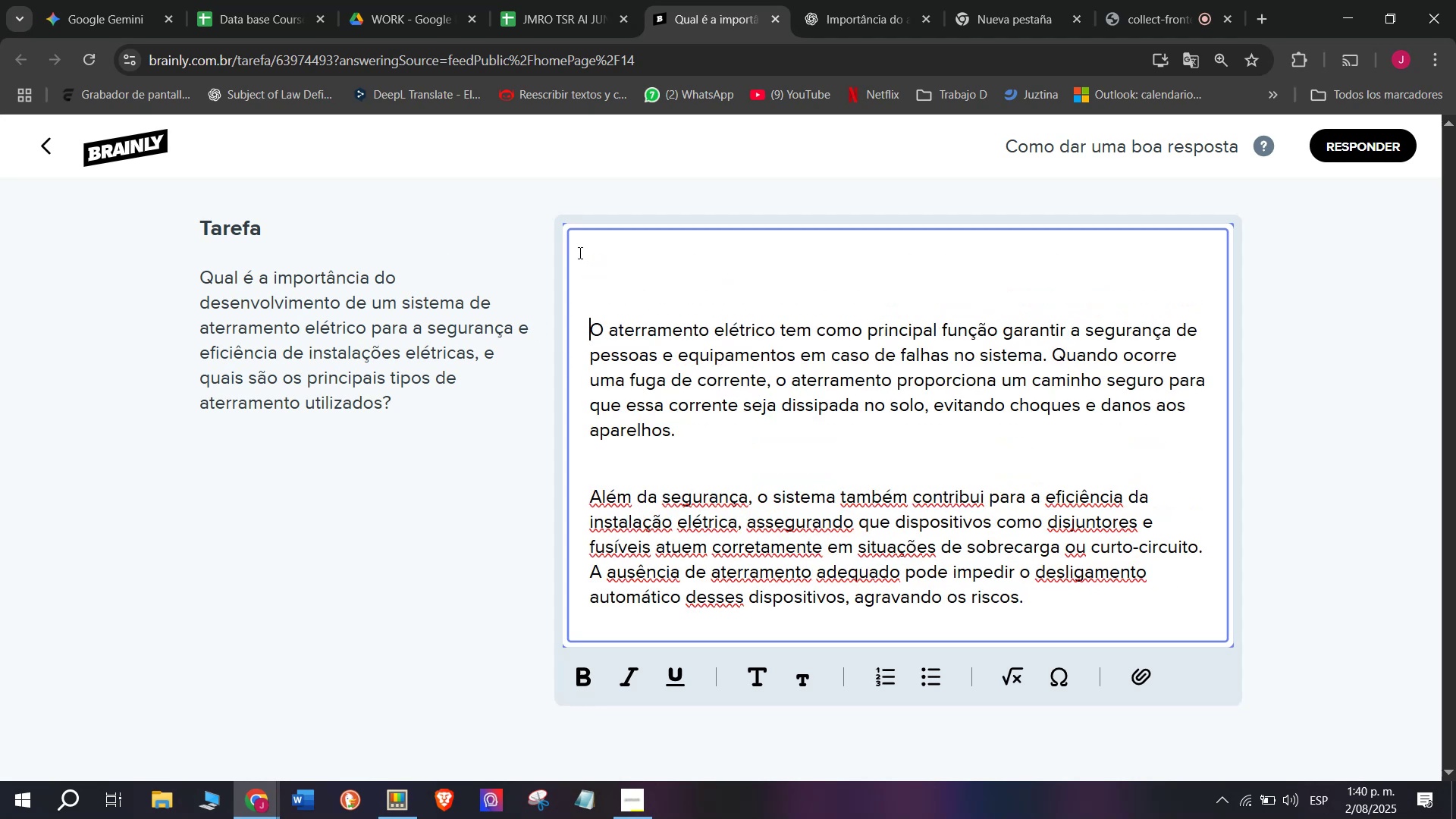 
key(Enter)
 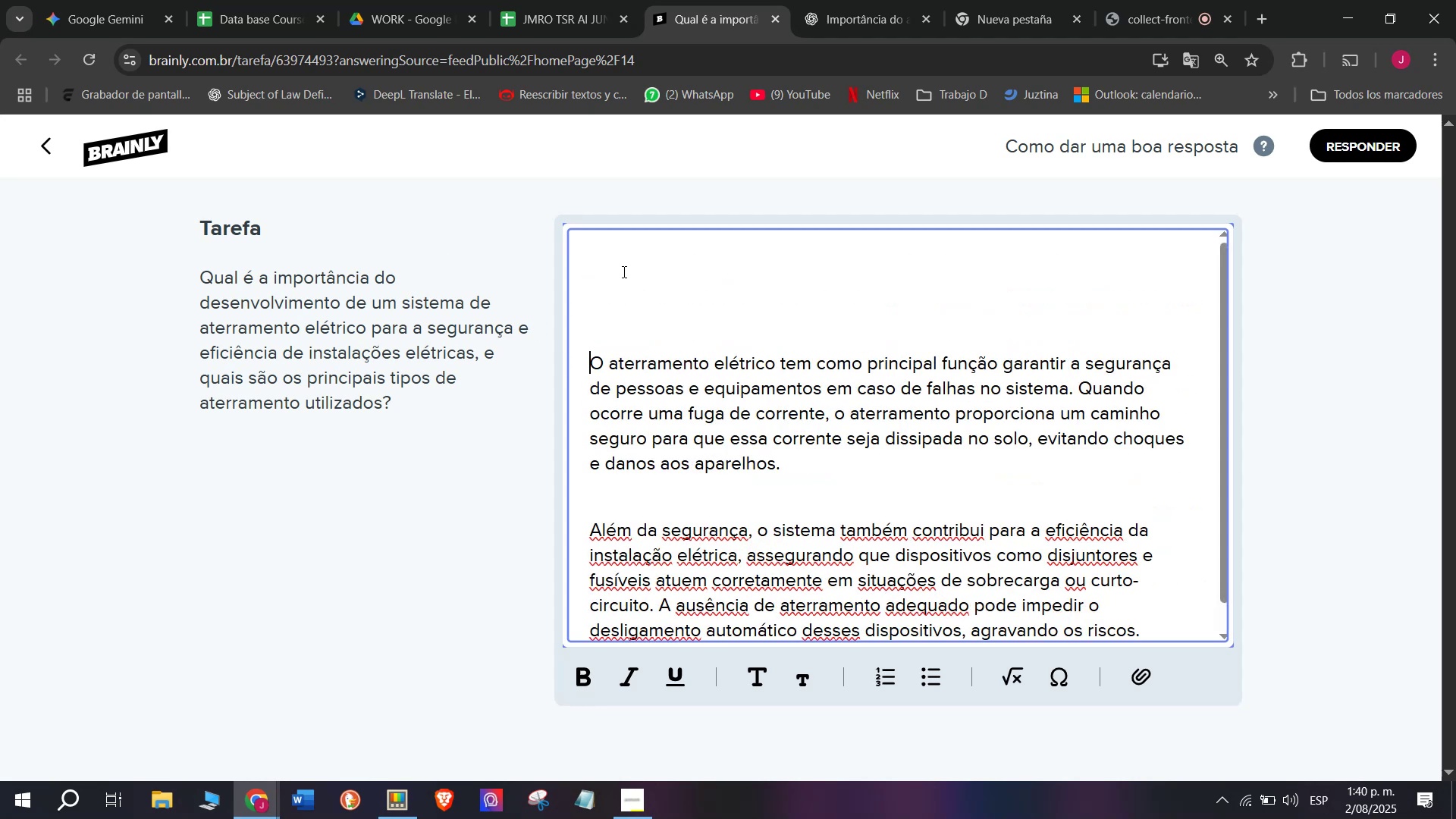 
left_click([623, 269])
 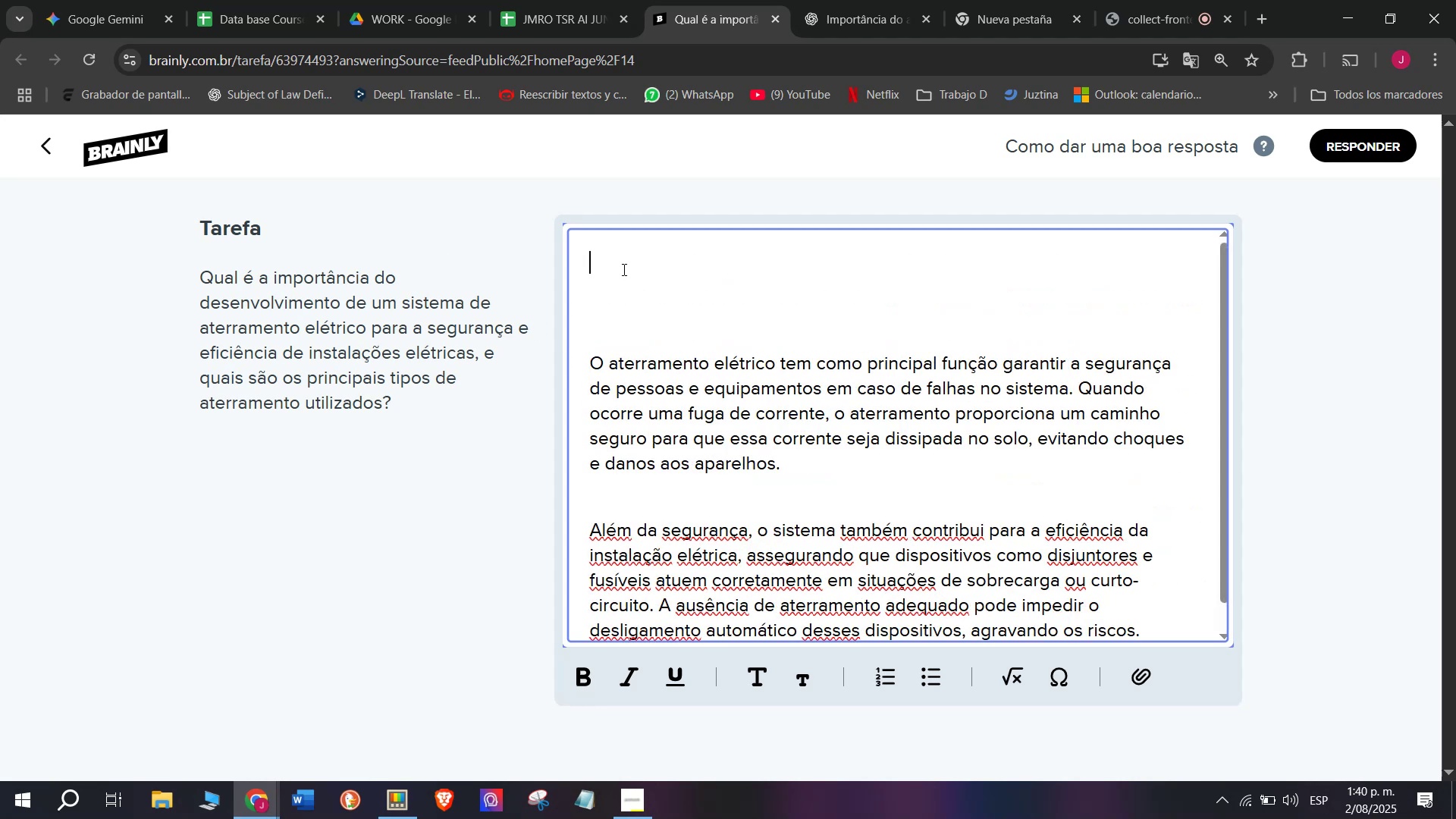 
key(Meta+MetaLeft)
 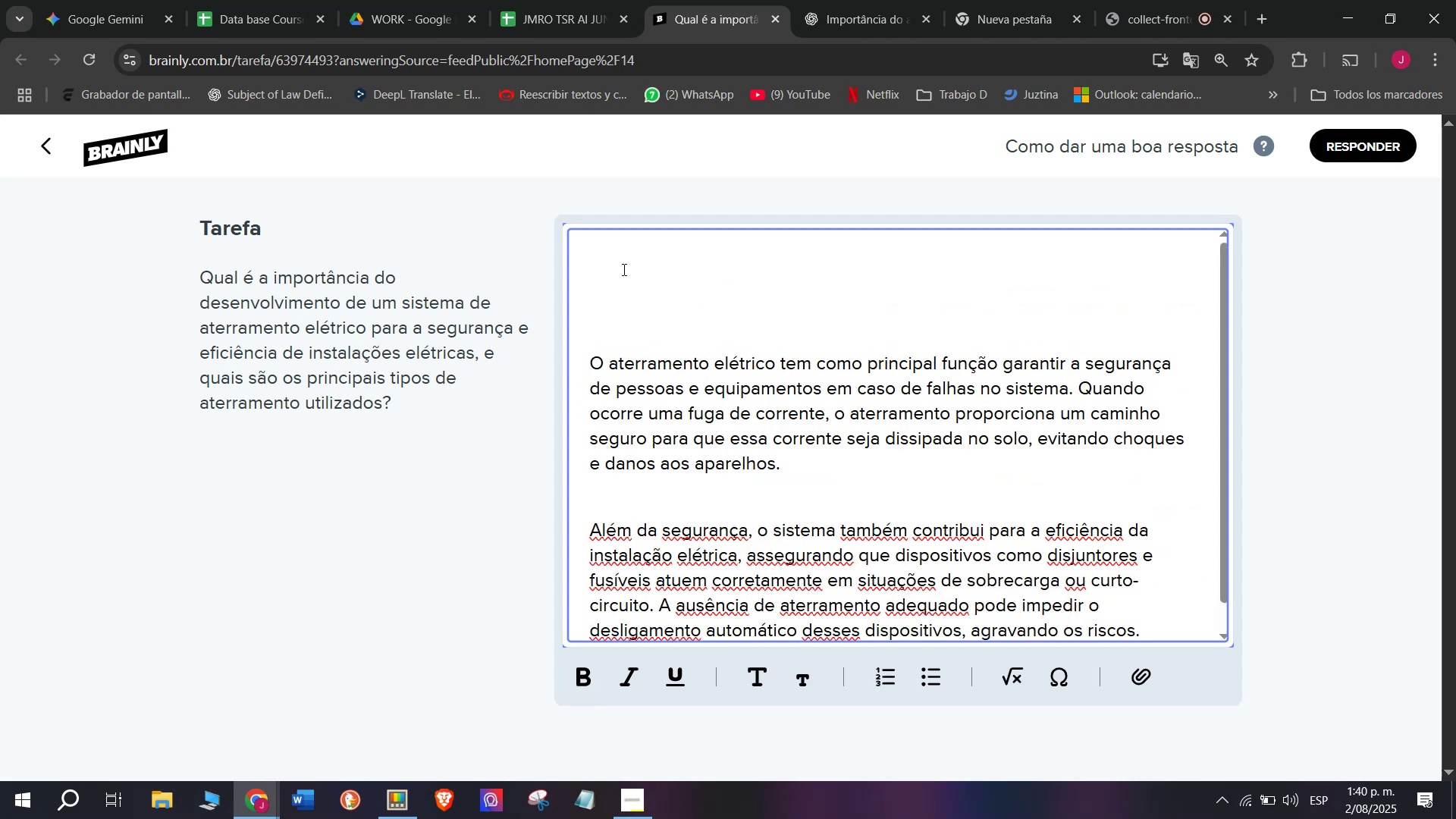 
key(Meta+V)
 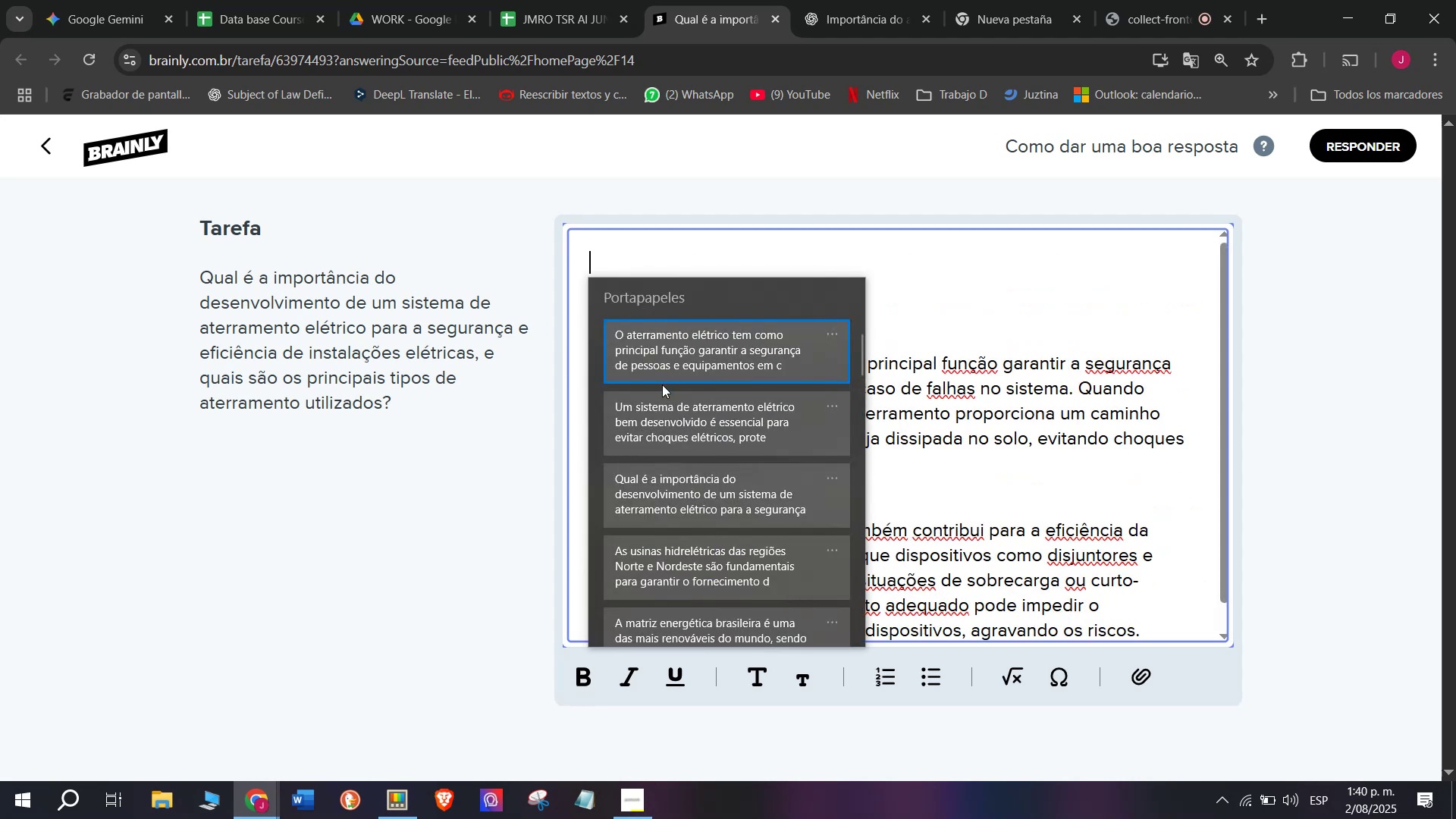 
key(Control+ControlLeft)
 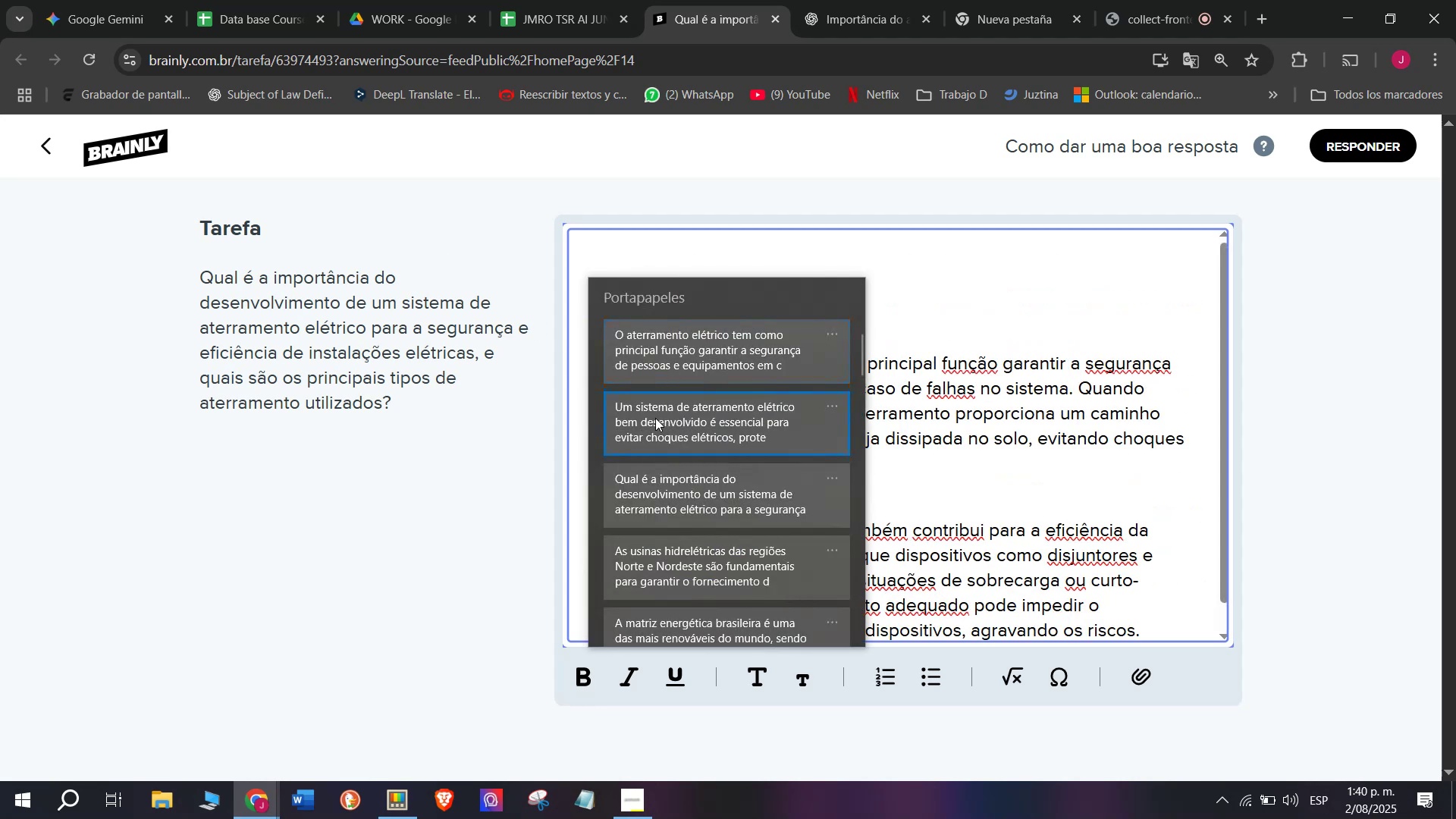 
key(Control+V)
 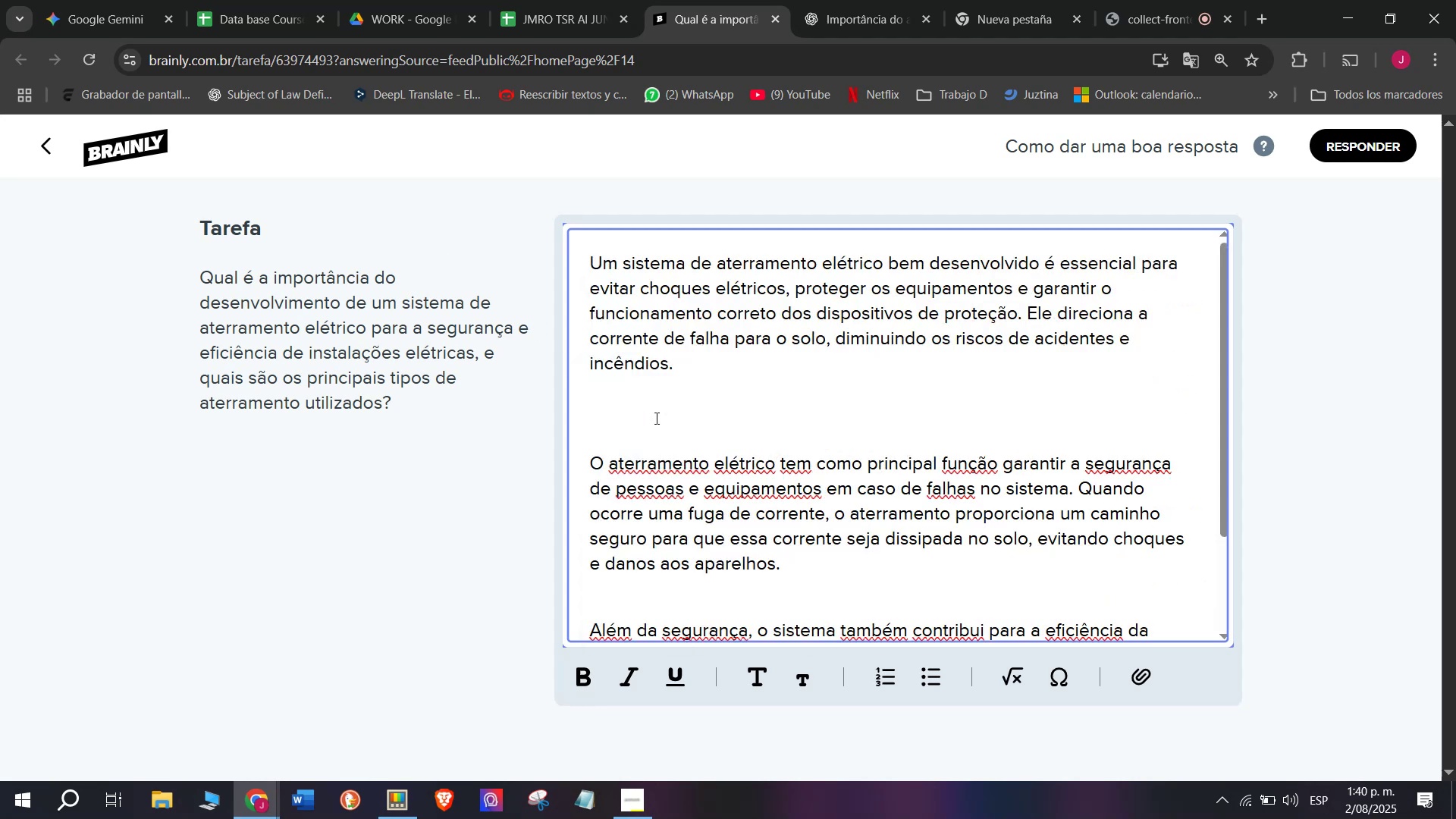 
left_click([655, 418])
 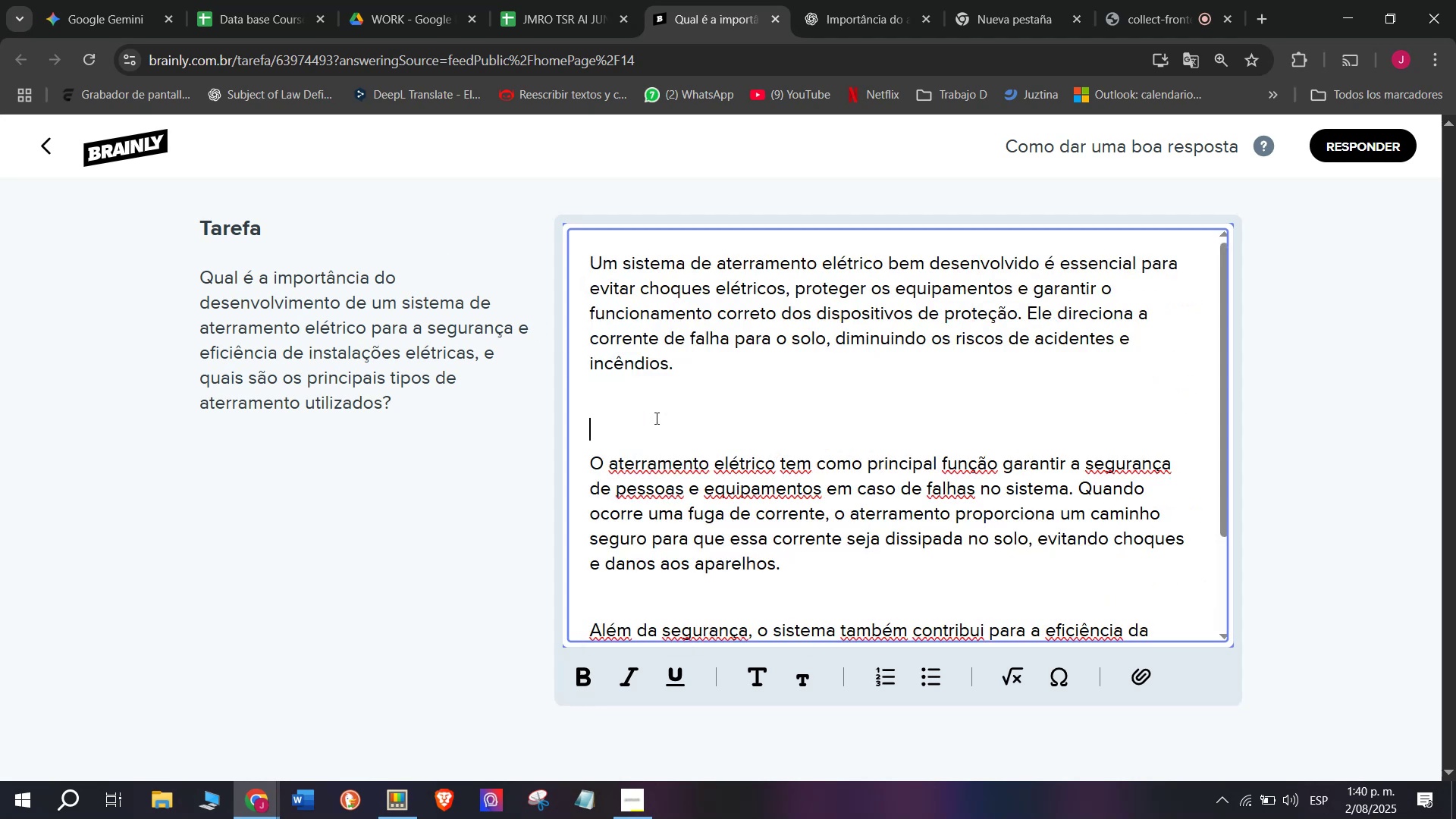 
key(Backspace)
 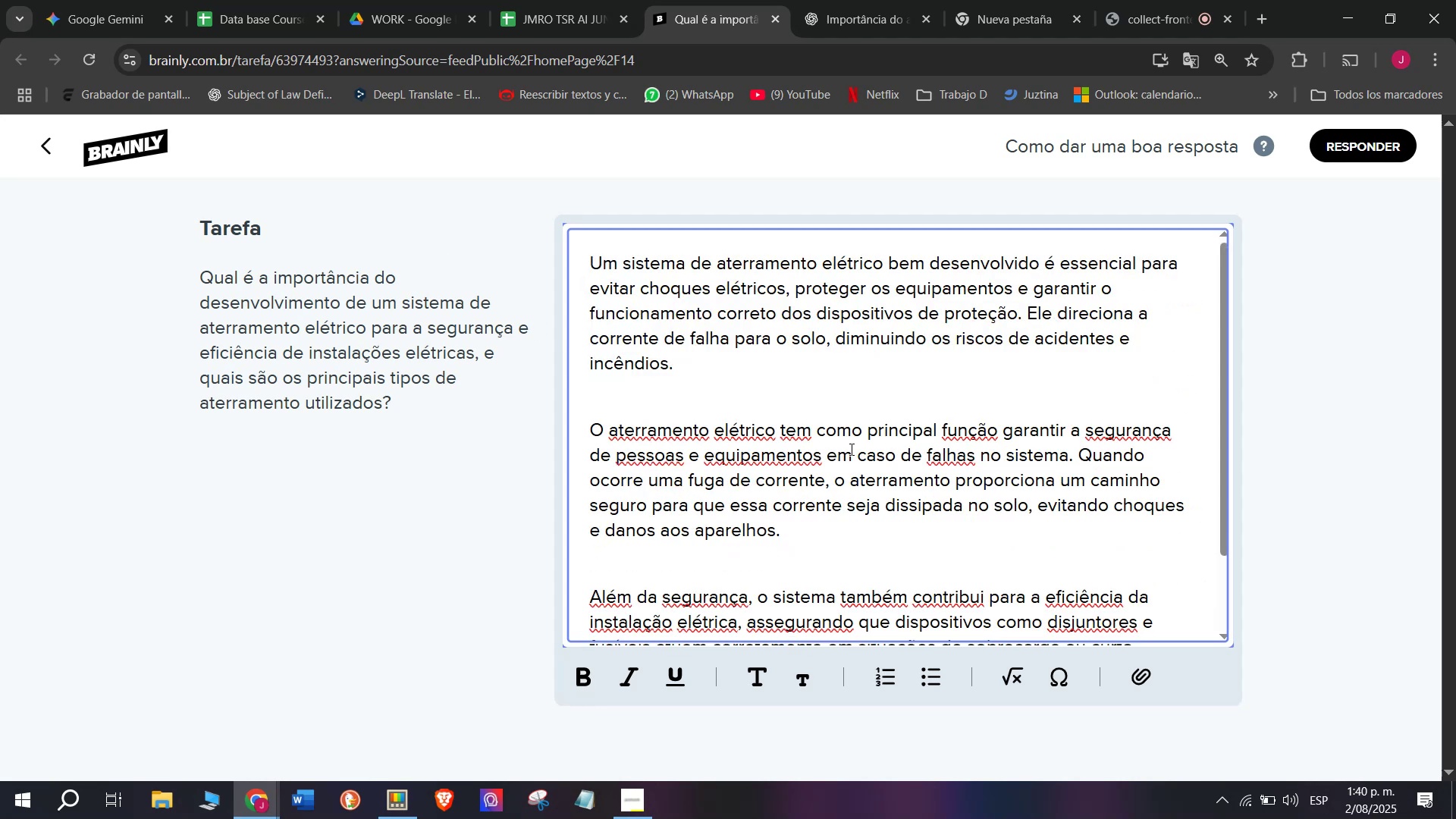 
scroll: coordinate [861, 460], scroll_direction: down, amount: 5.0
 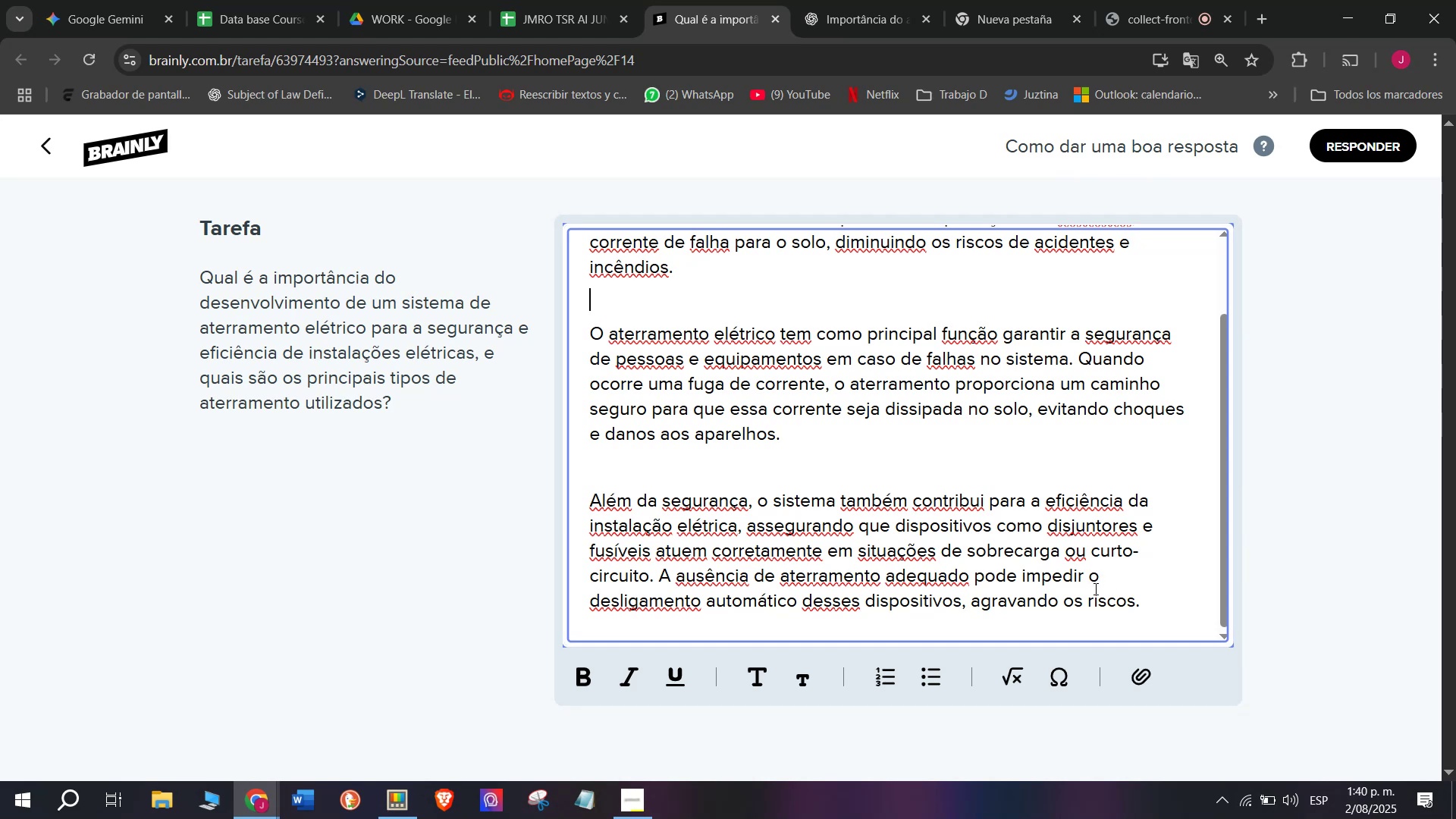 
left_click_drag(start_coordinate=[1164, 599], to_coordinate=[403, 109])
 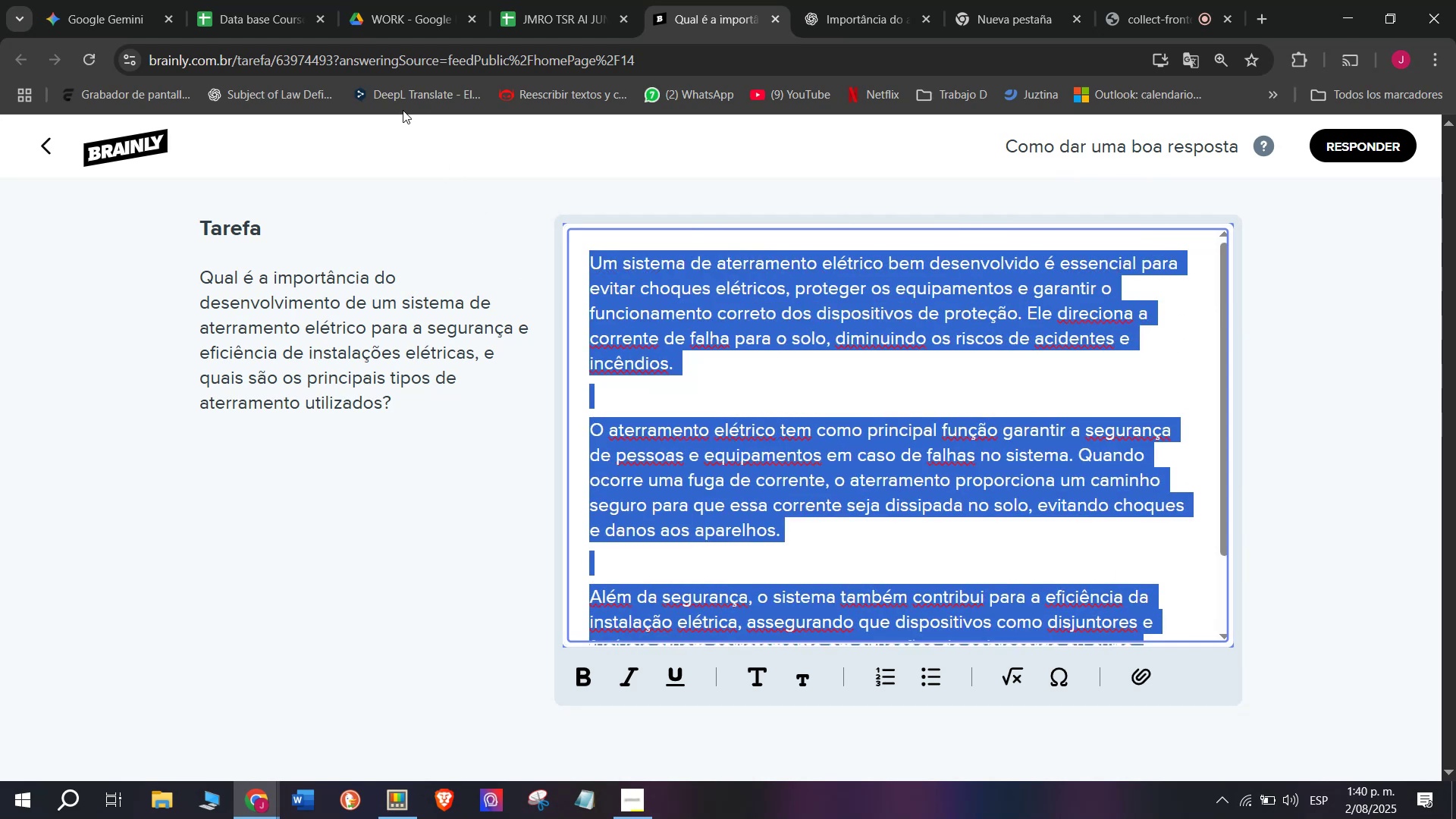 
key(Control+C)
 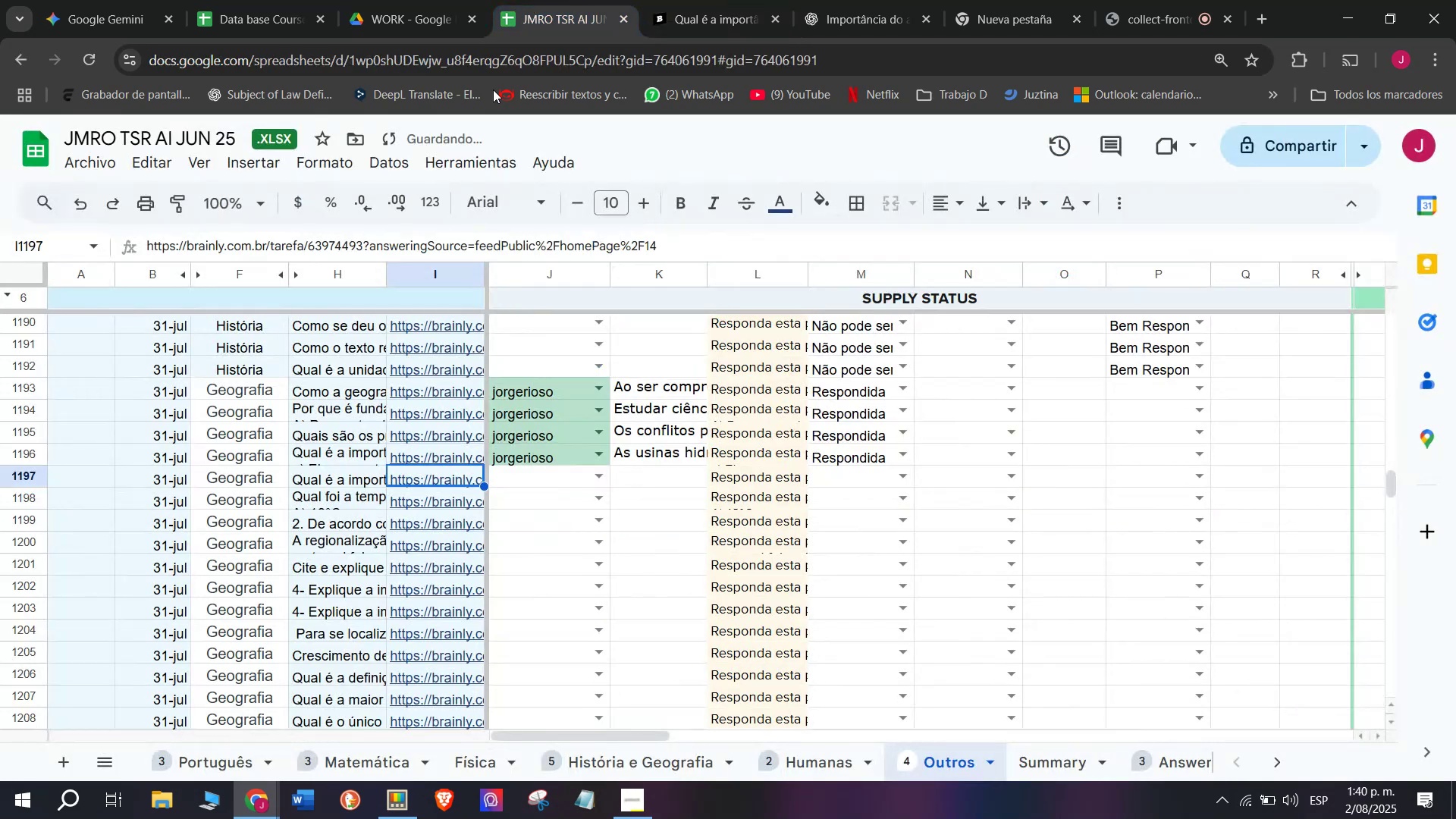 
left_click([513, 471])
 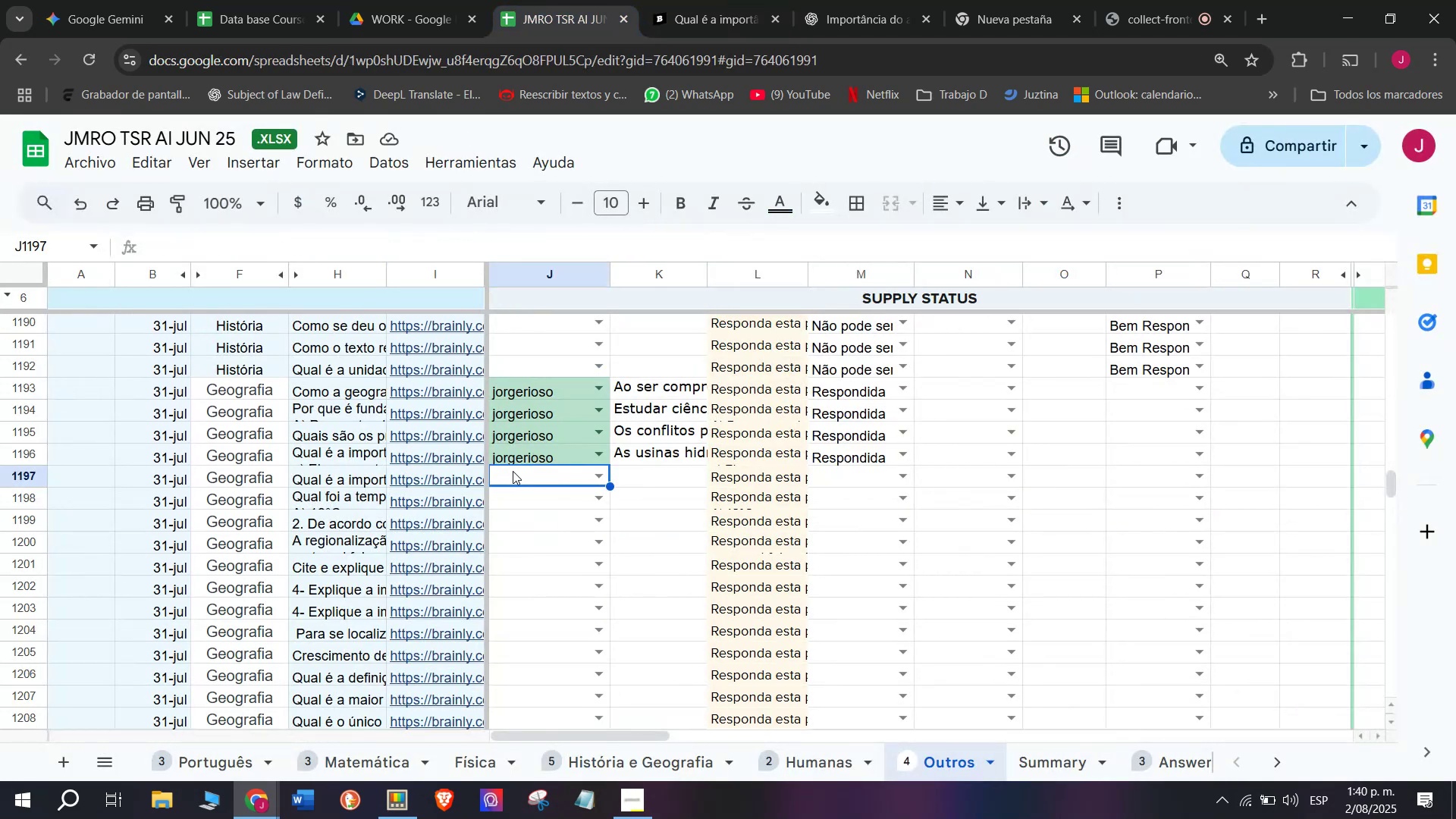 
key(J)
 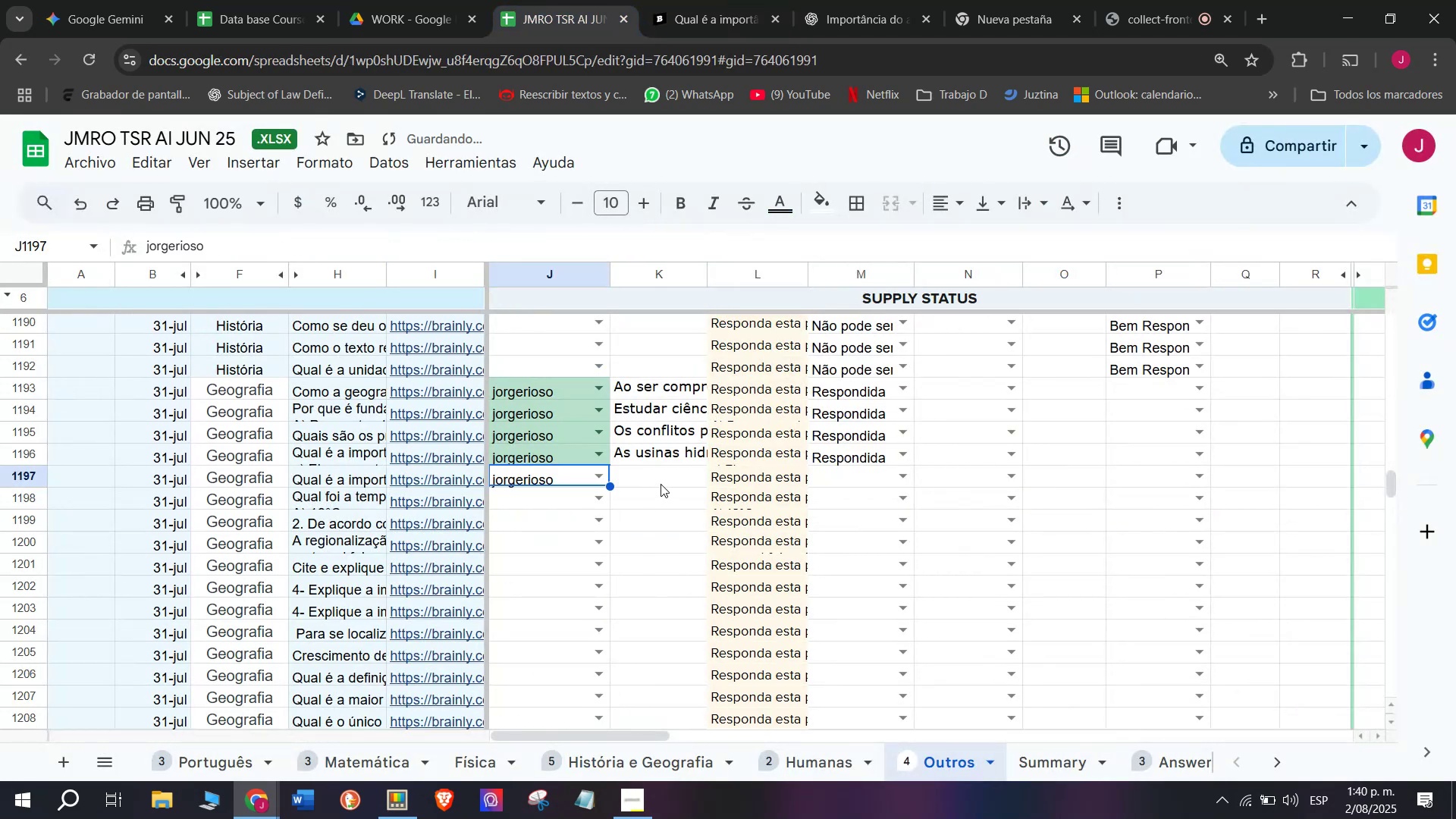 
double_click([661, 482])
 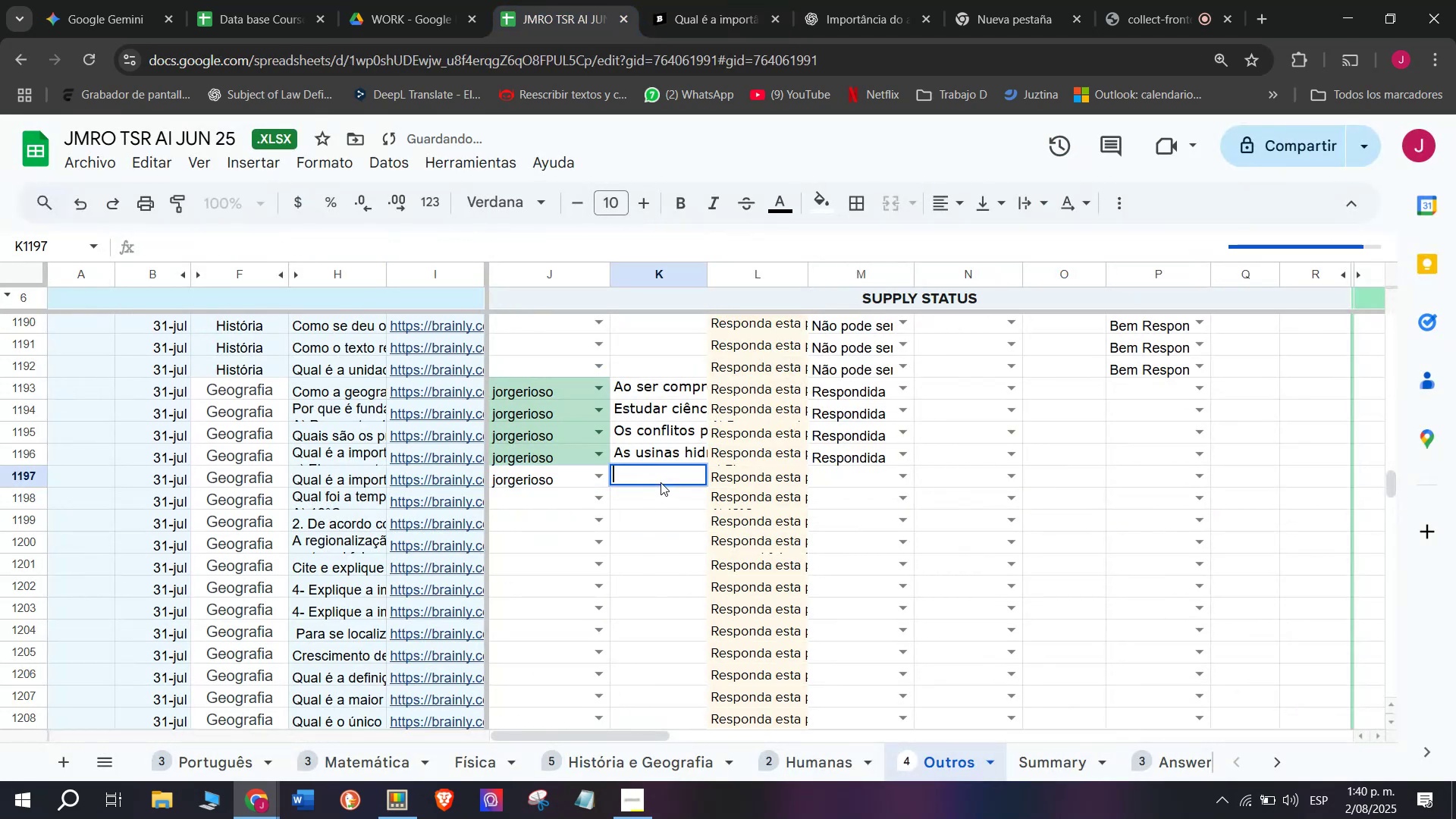 
key(Control+V)
 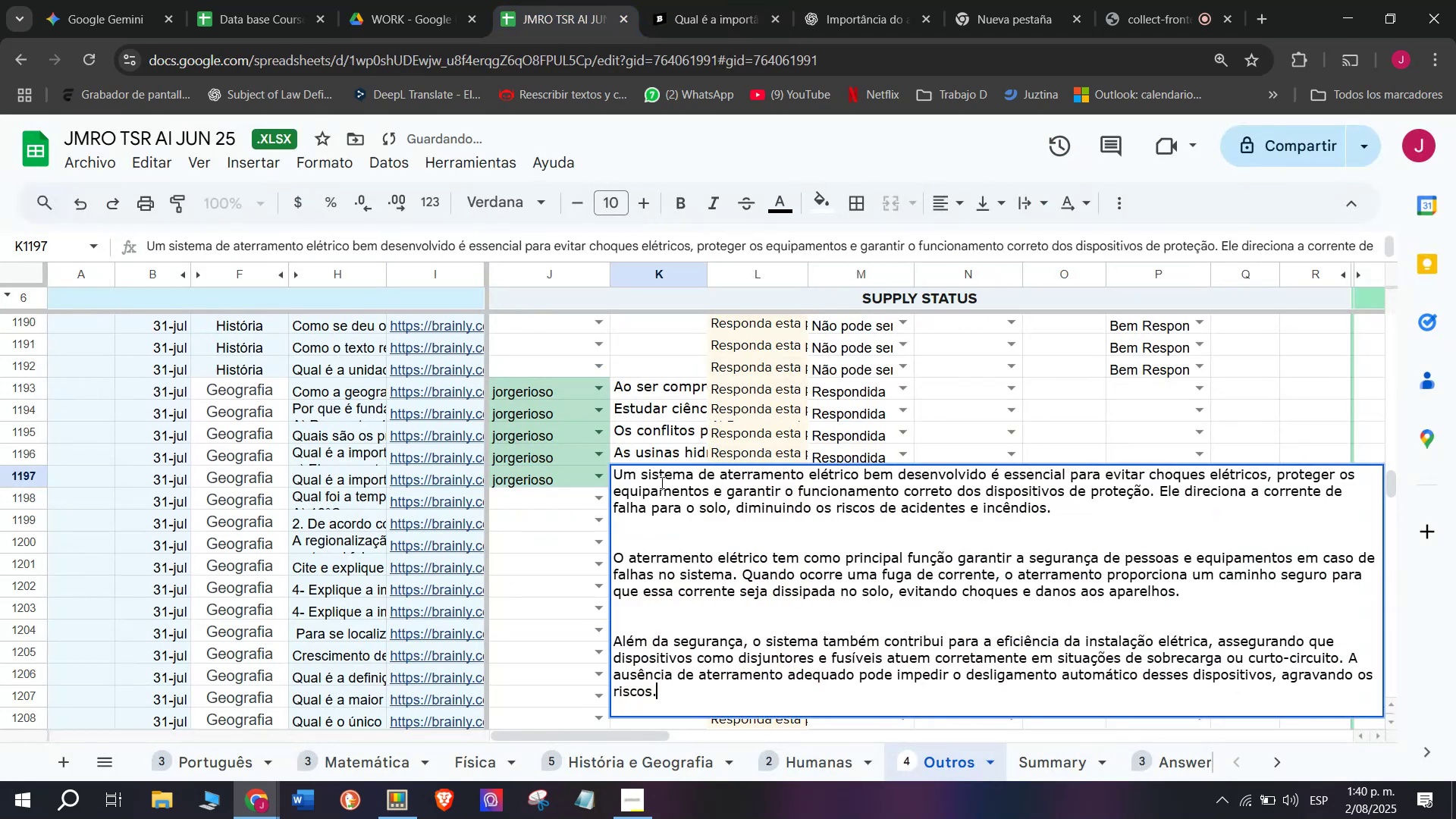 
key(Enter)
 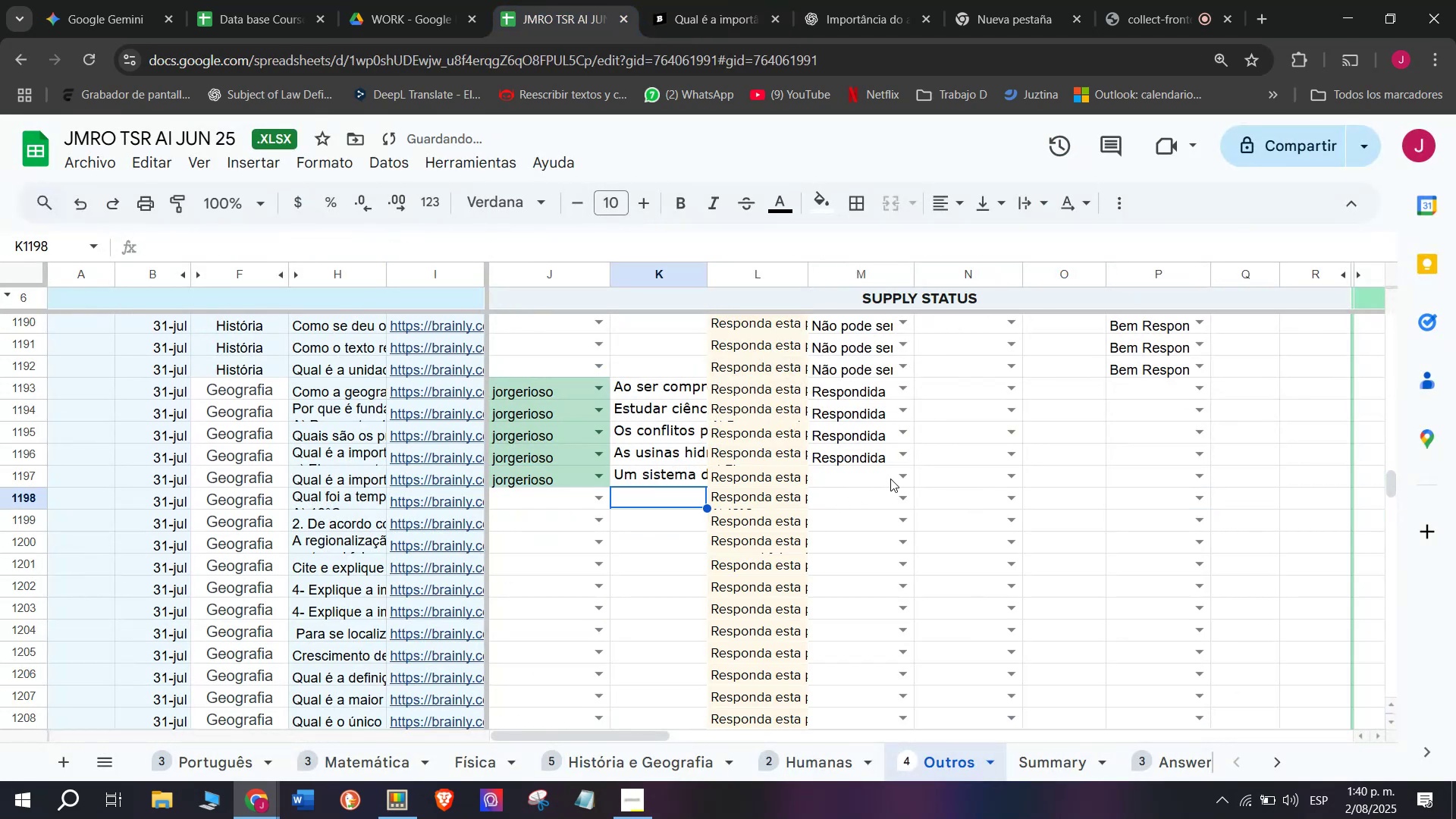 
left_click([900, 479])
 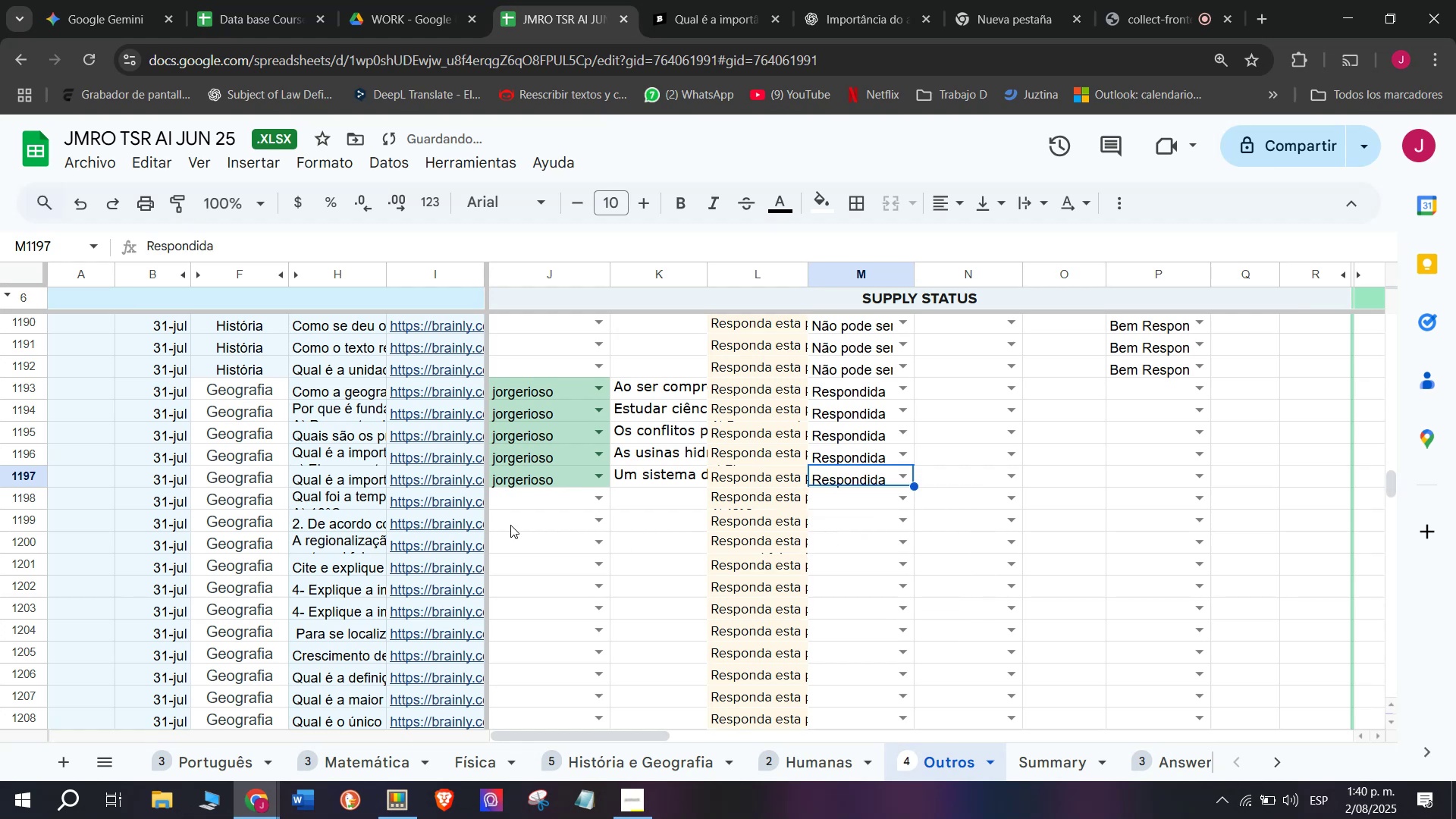 
left_click([465, 503])
 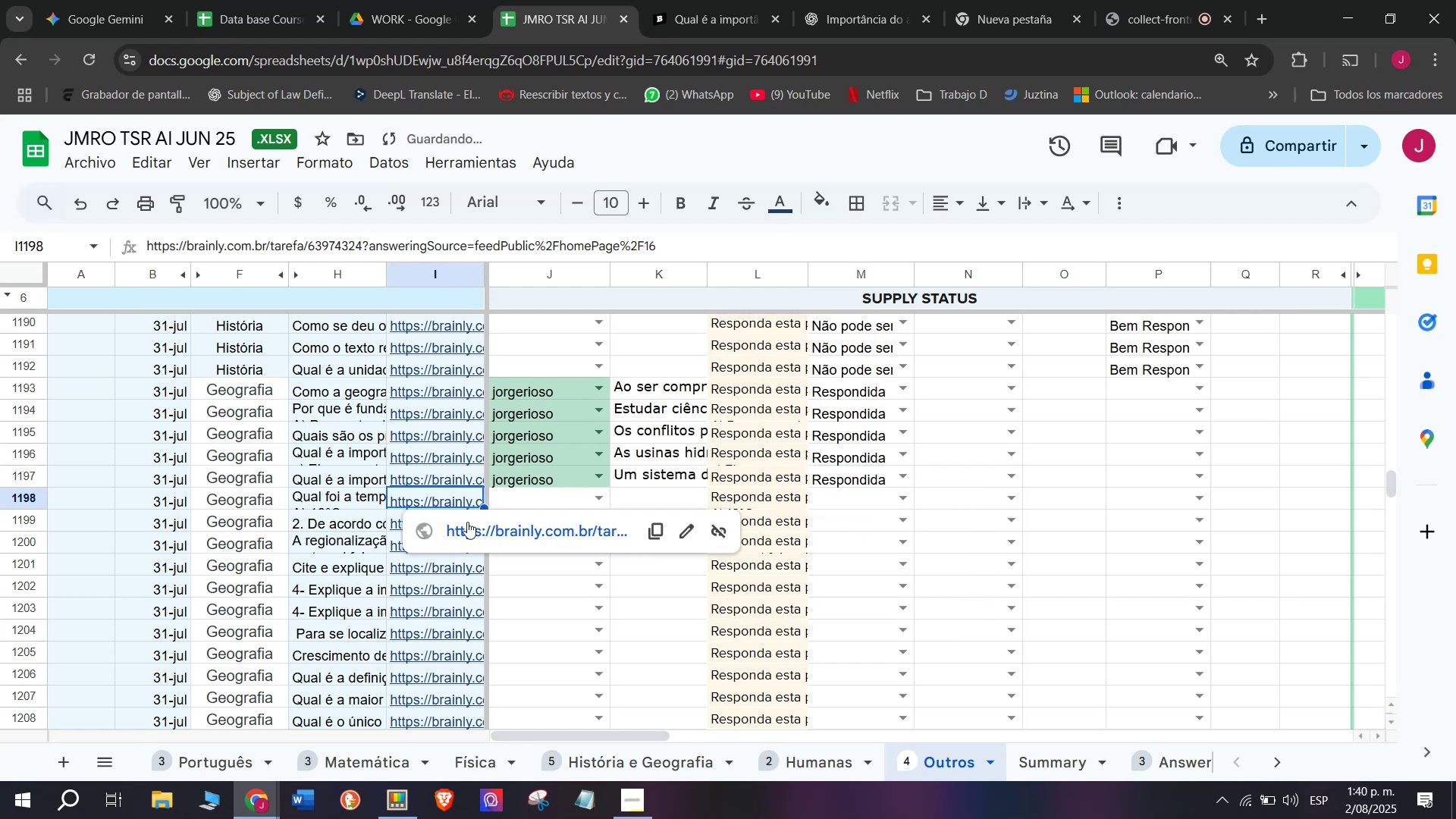 
left_click([469, 523])
 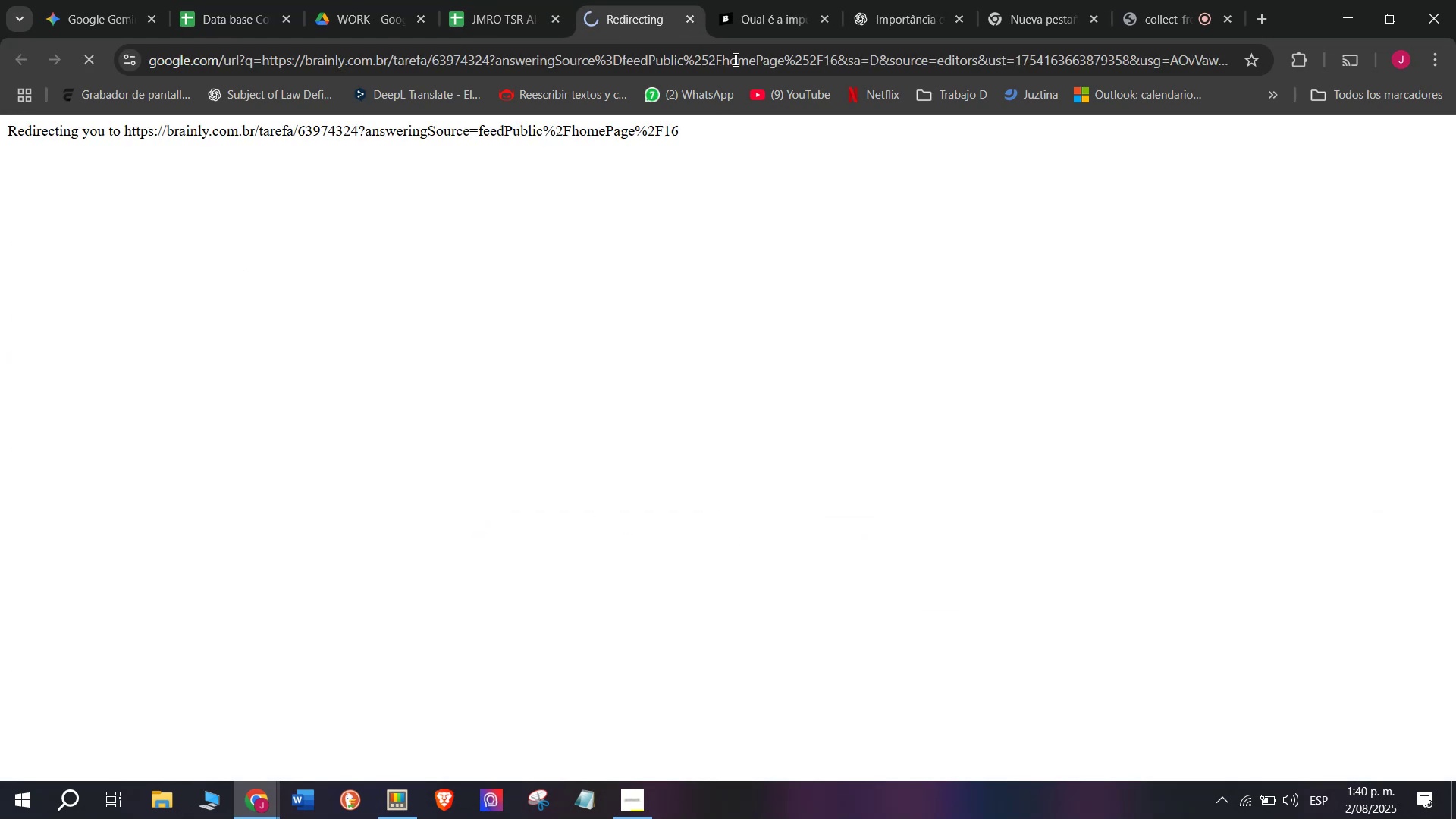 
left_click([758, 0])
 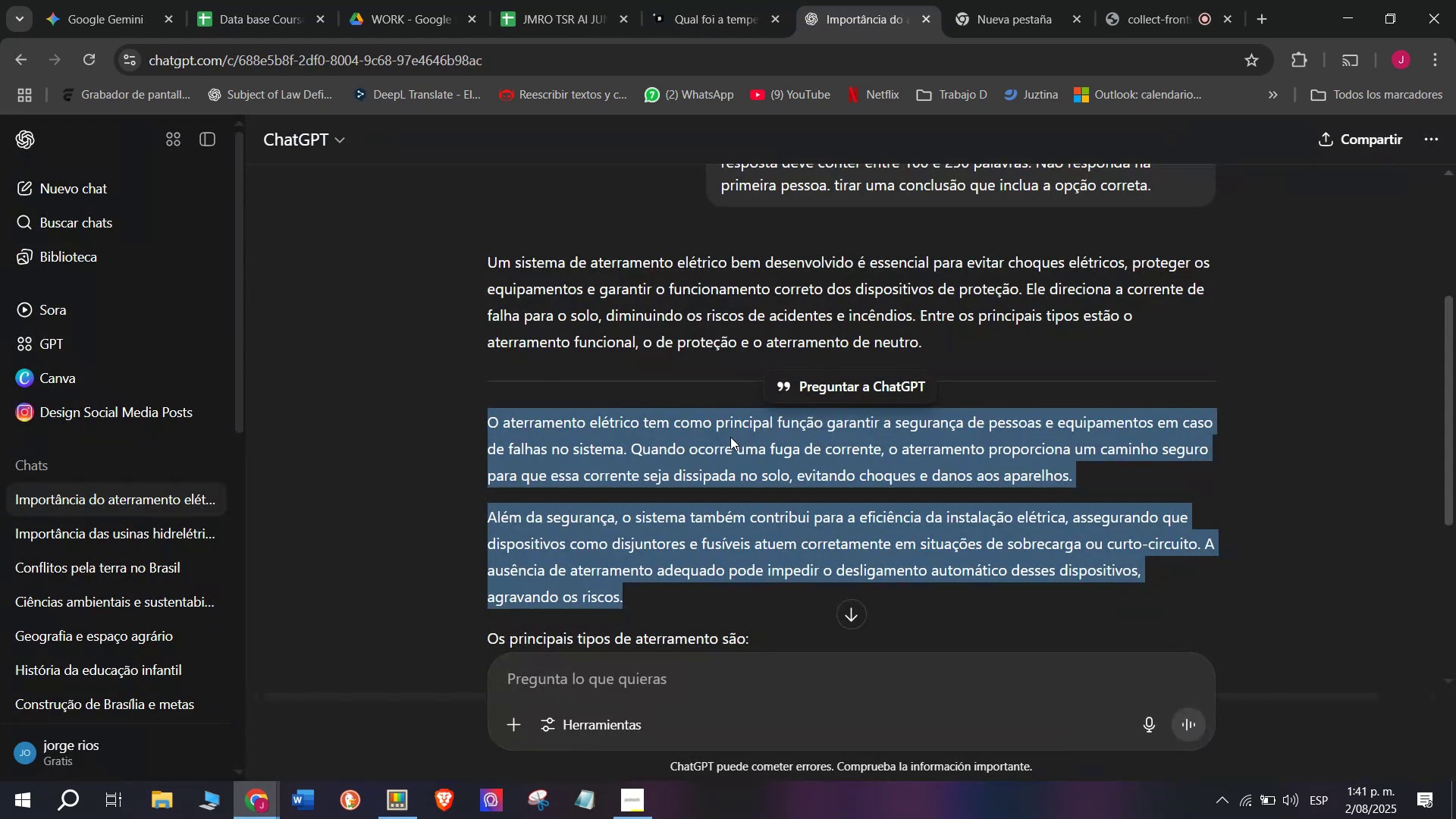 
left_click([704, 0])
 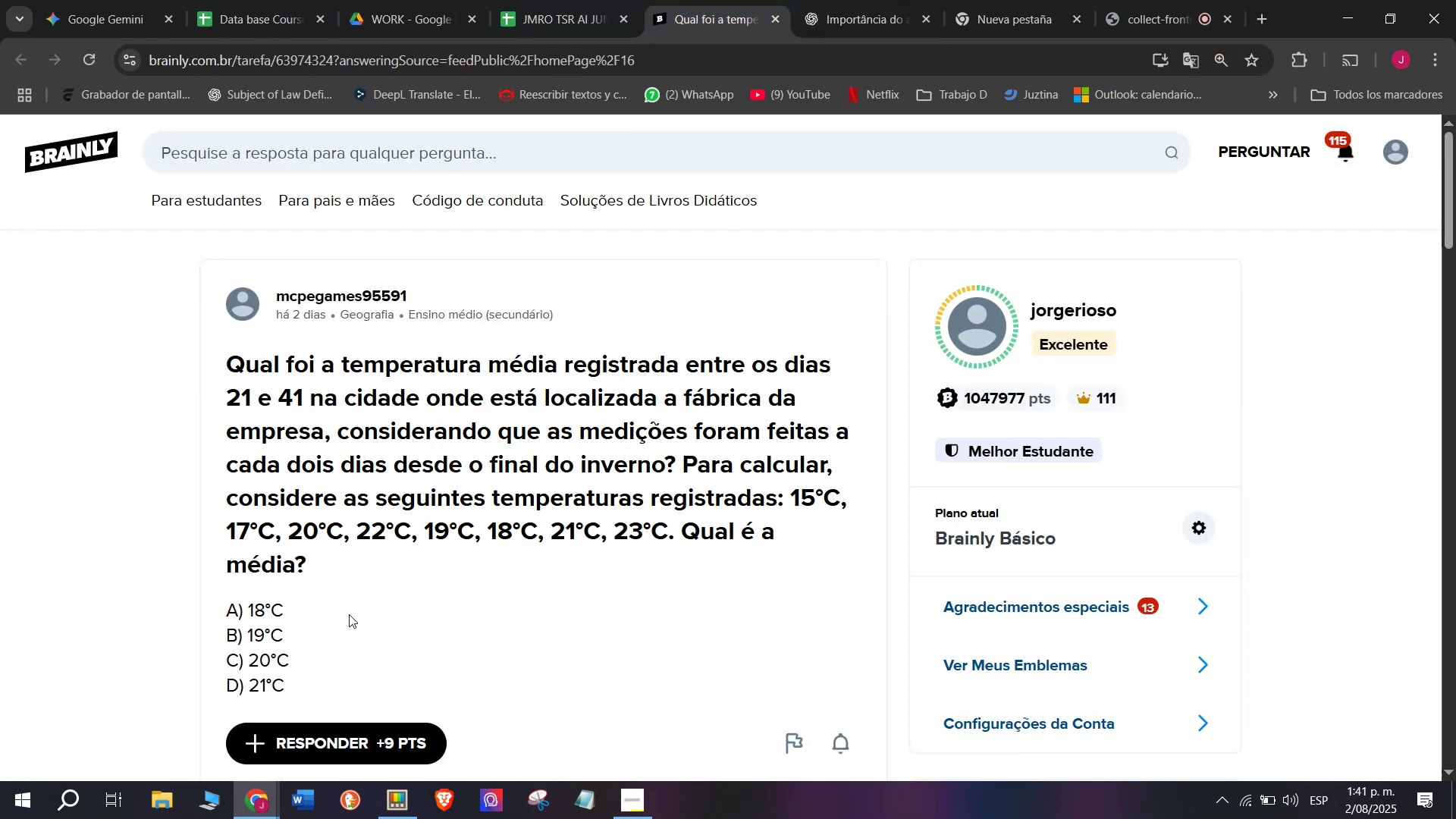 
left_click_drag(start_coordinate=[313, 676], to_coordinate=[215, 377])
 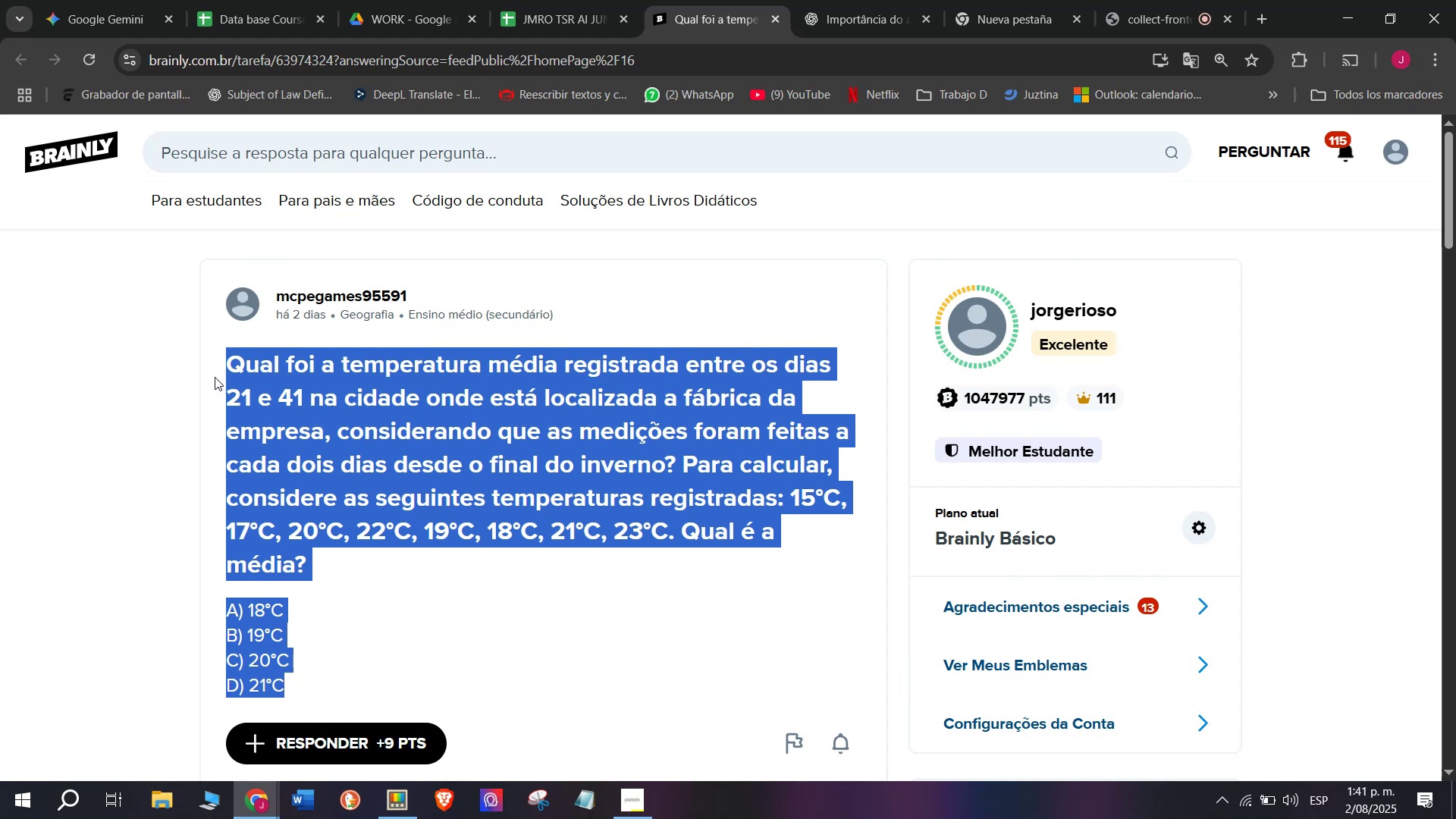 
key(Control+C)
 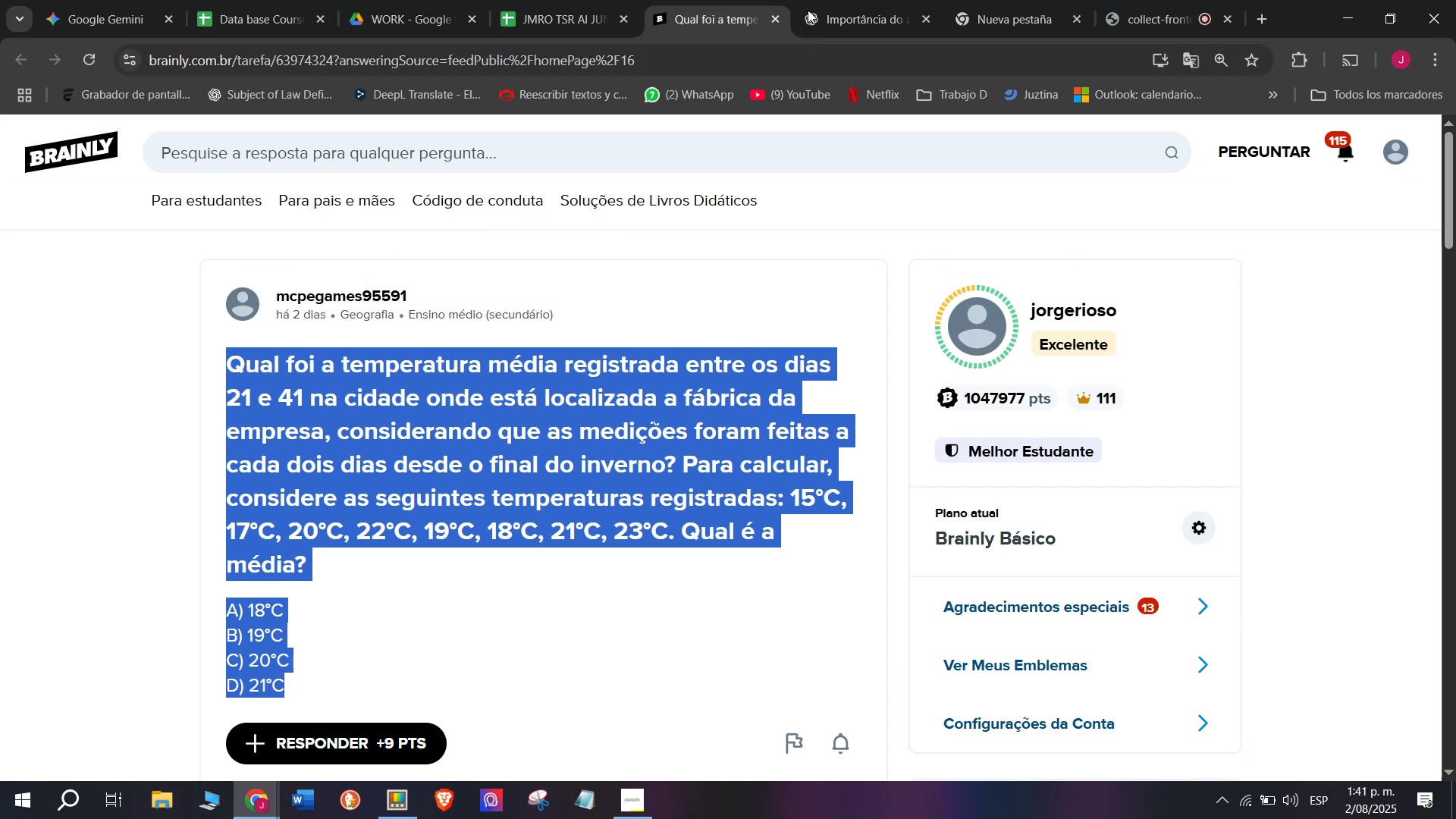 
left_click([875, 0])
 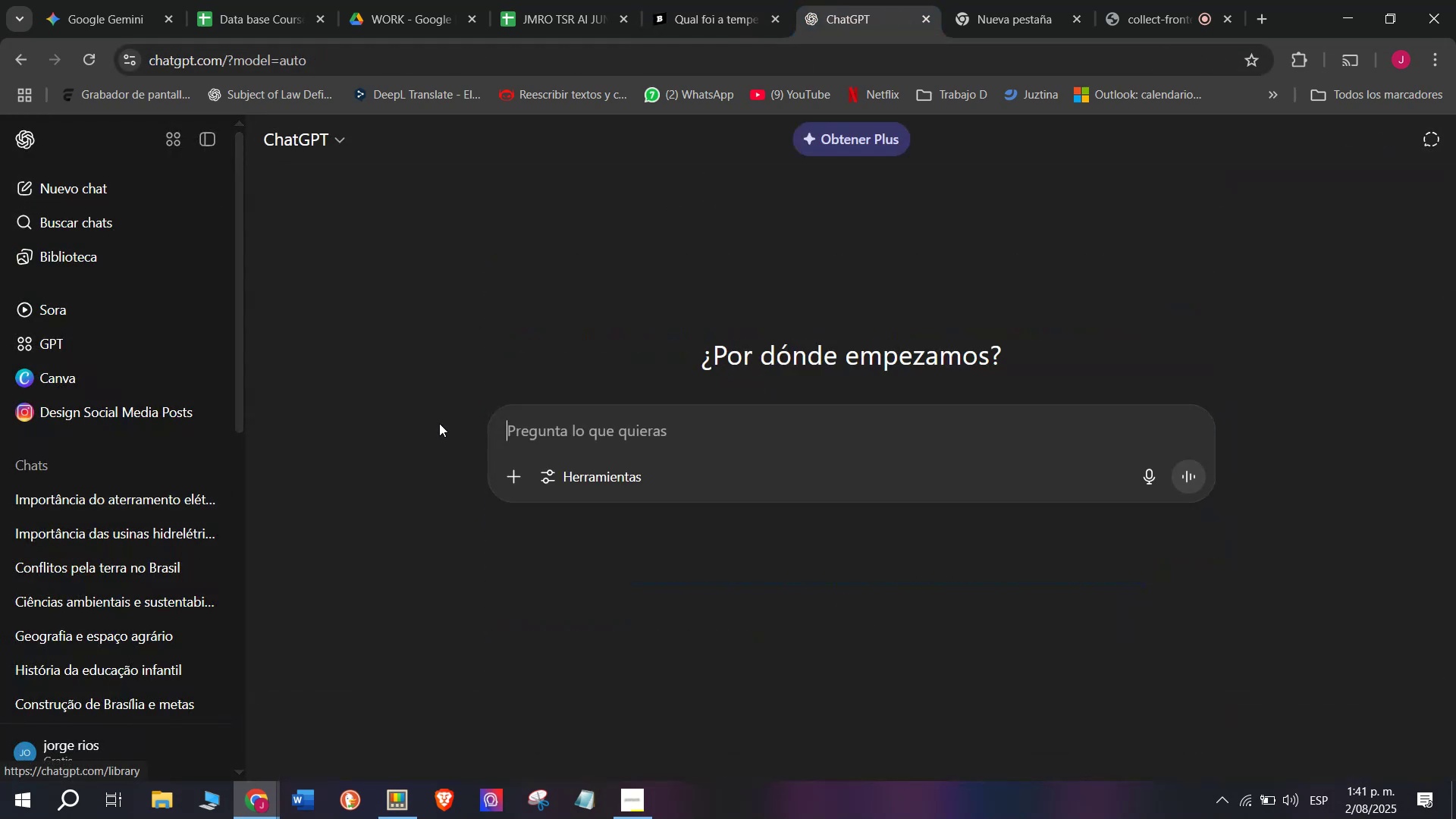 
key(Meta+V)
 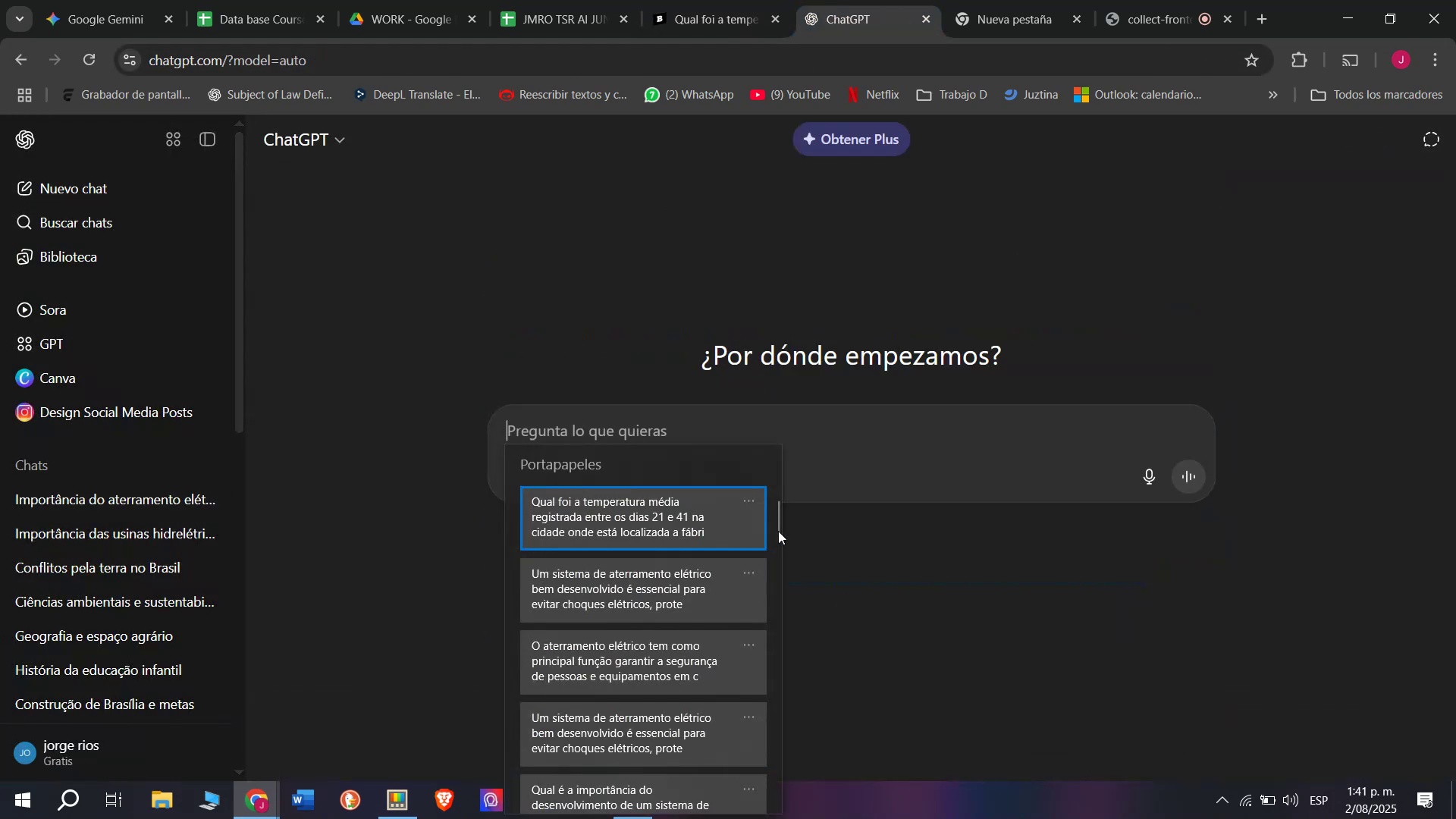 
left_click_drag(start_coordinate=[779, 531], to_coordinate=[767, 817])
 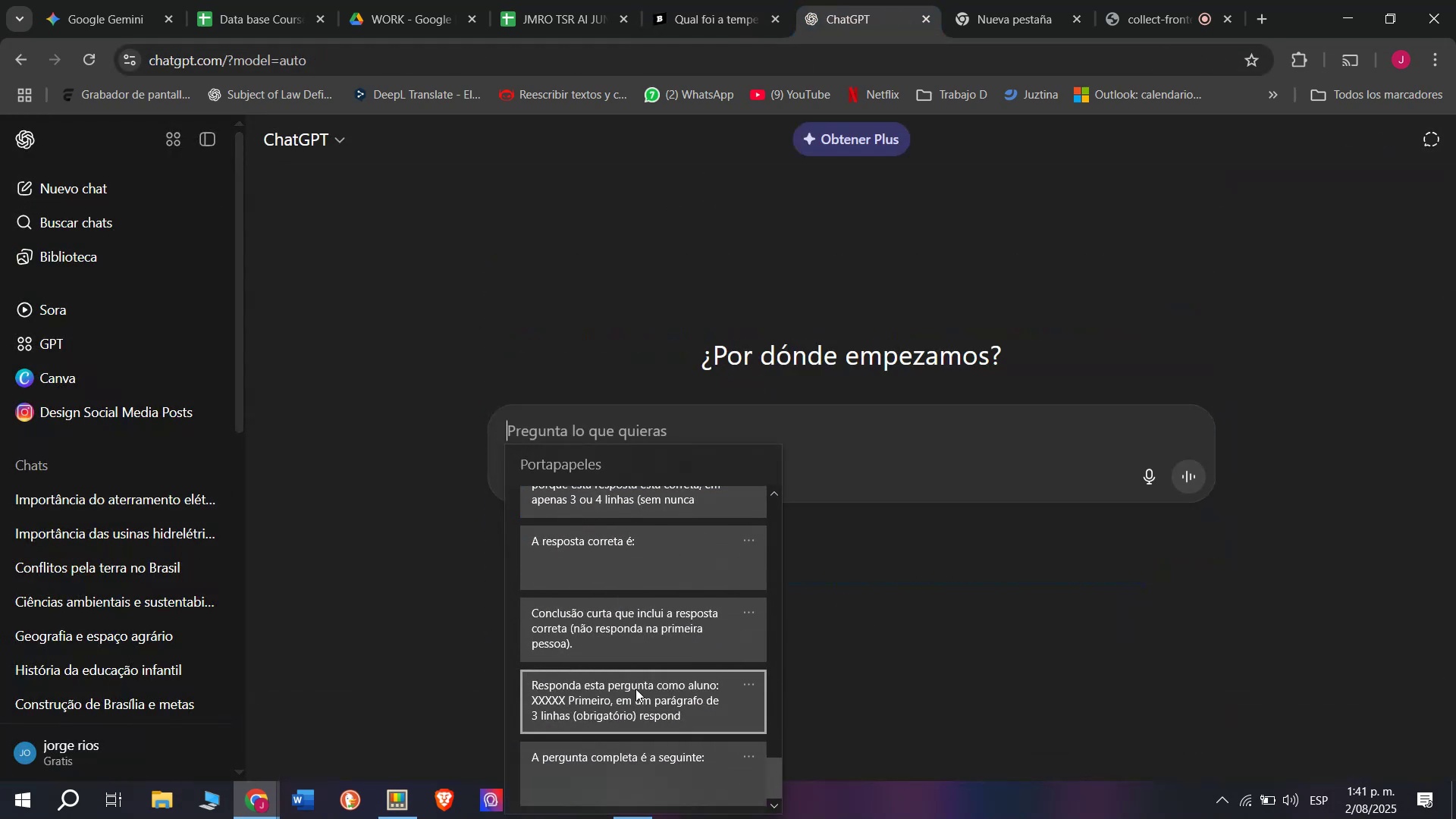 
key(Control+ControlLeft)
 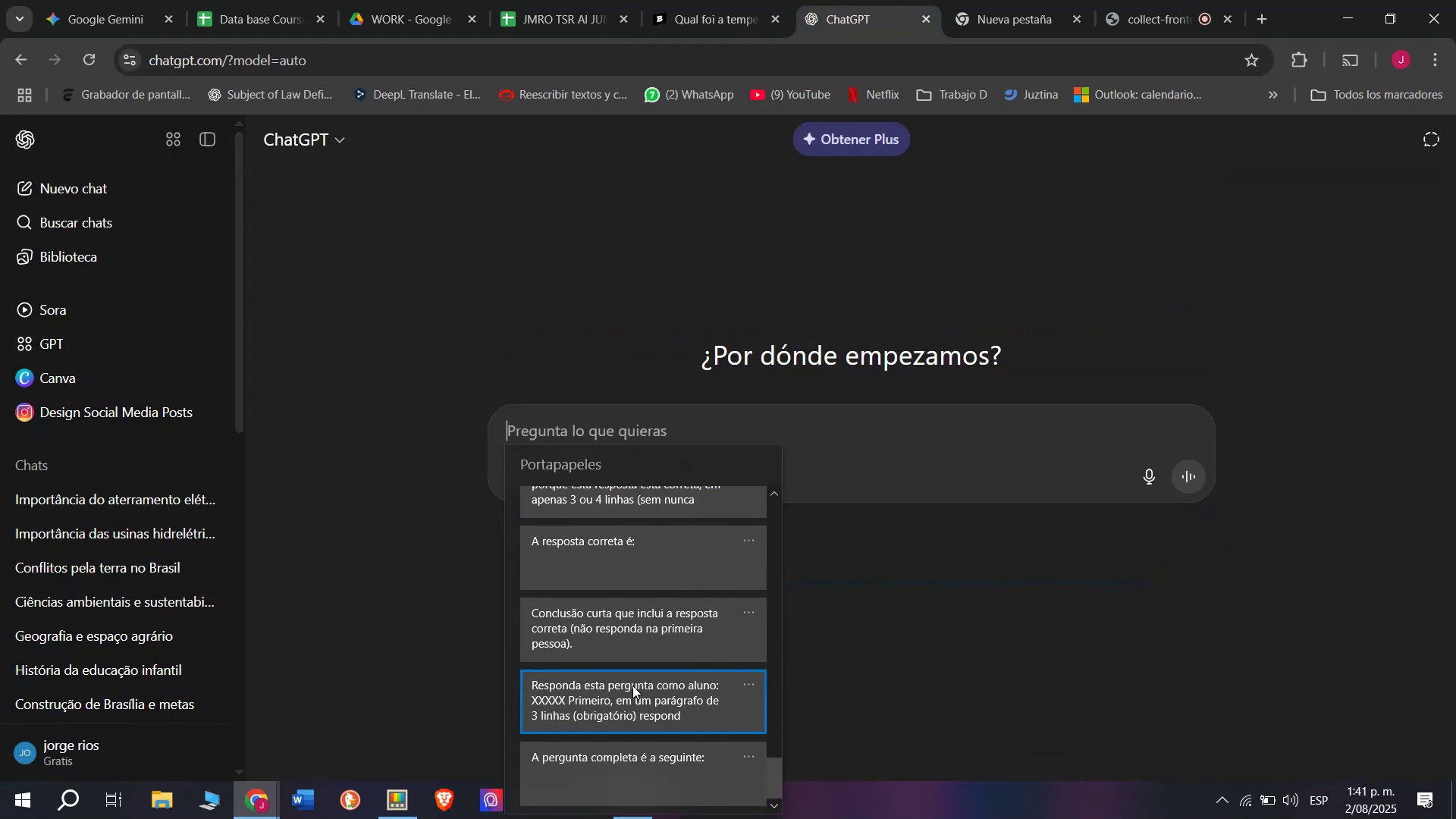 
key(Control+V)
 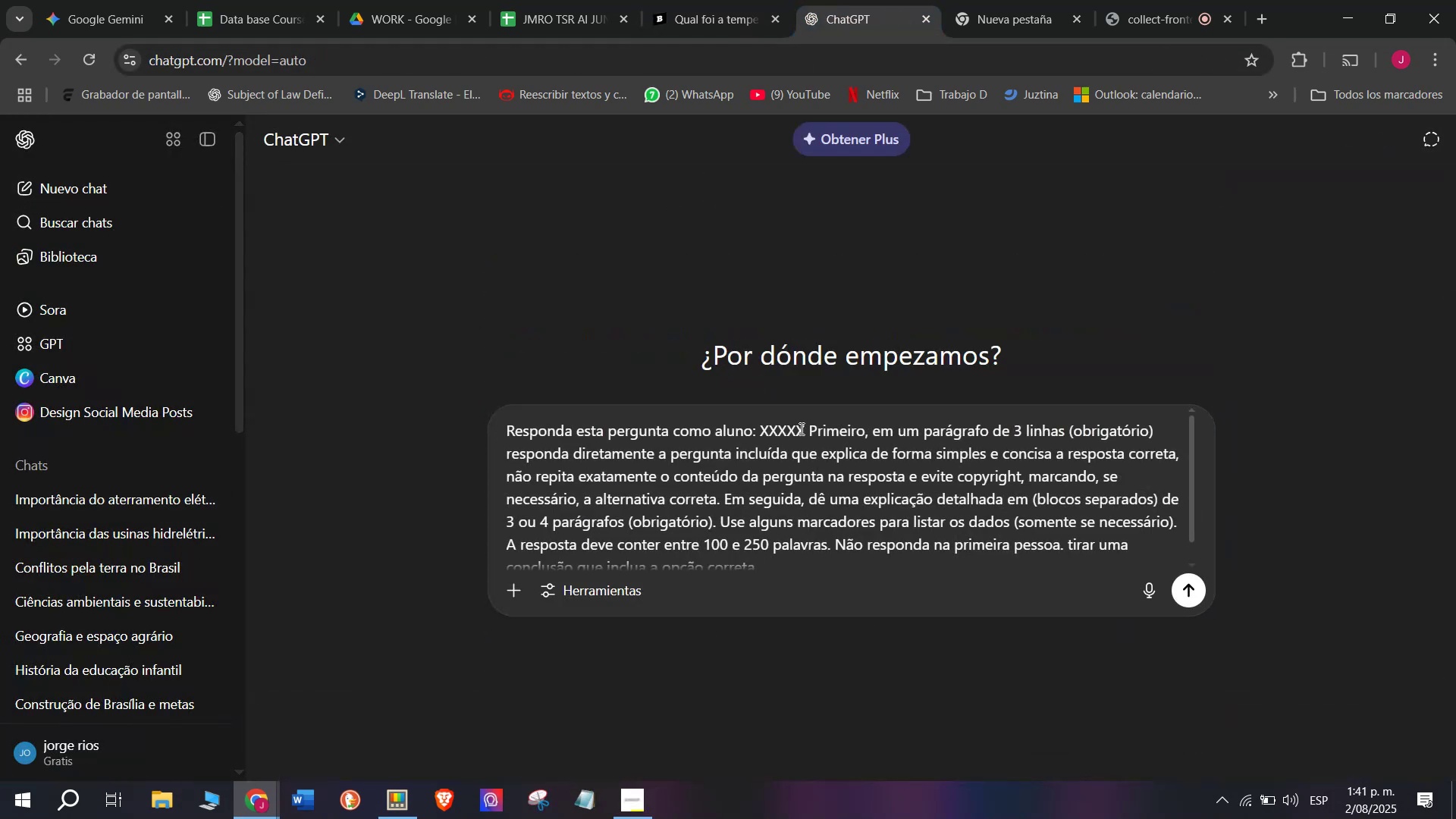 
left_click_drag(start_coordinate=[804, 428], to_coordinate=[763, 426])
 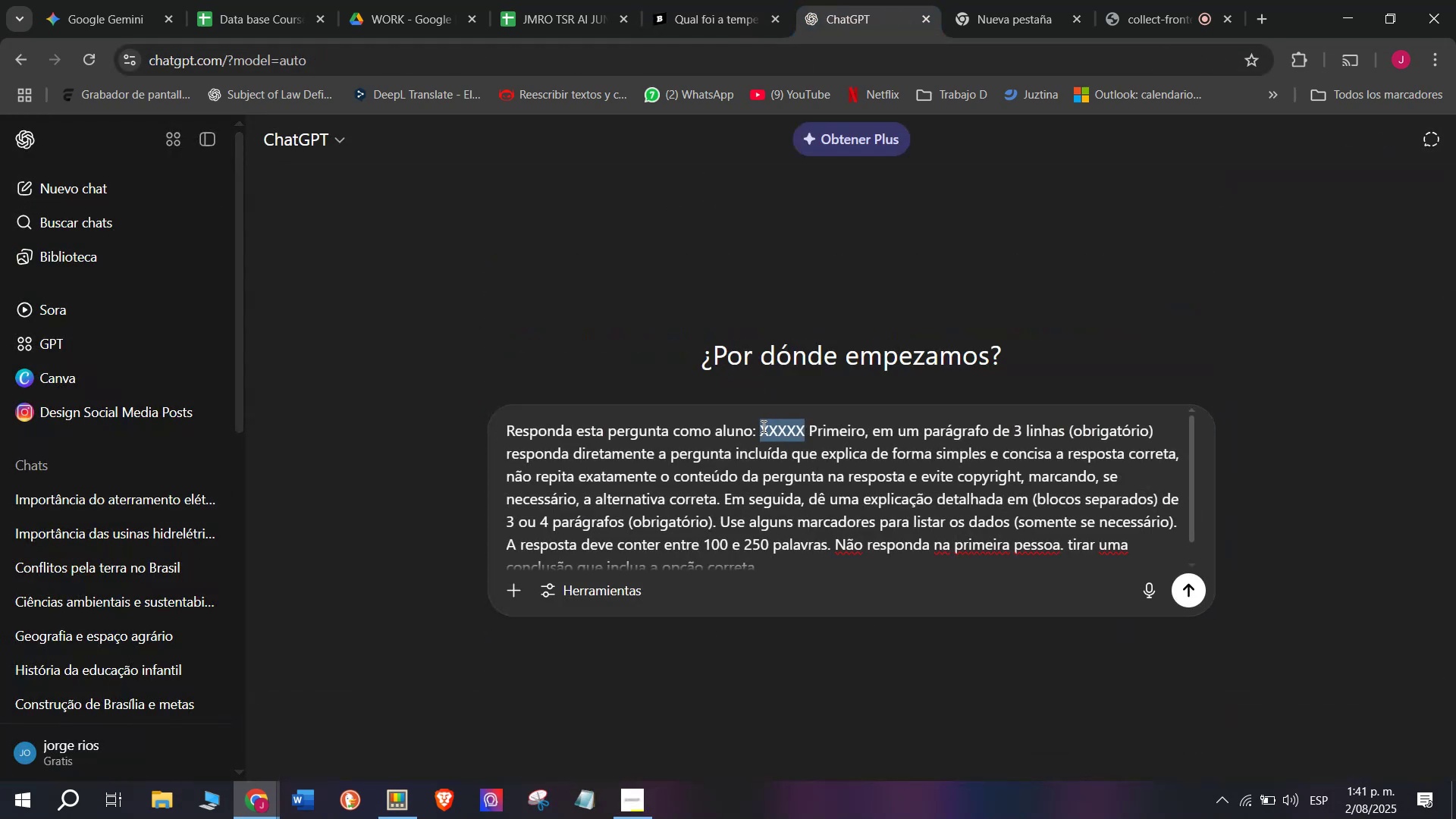 
key(Meta+MetaLeft)
 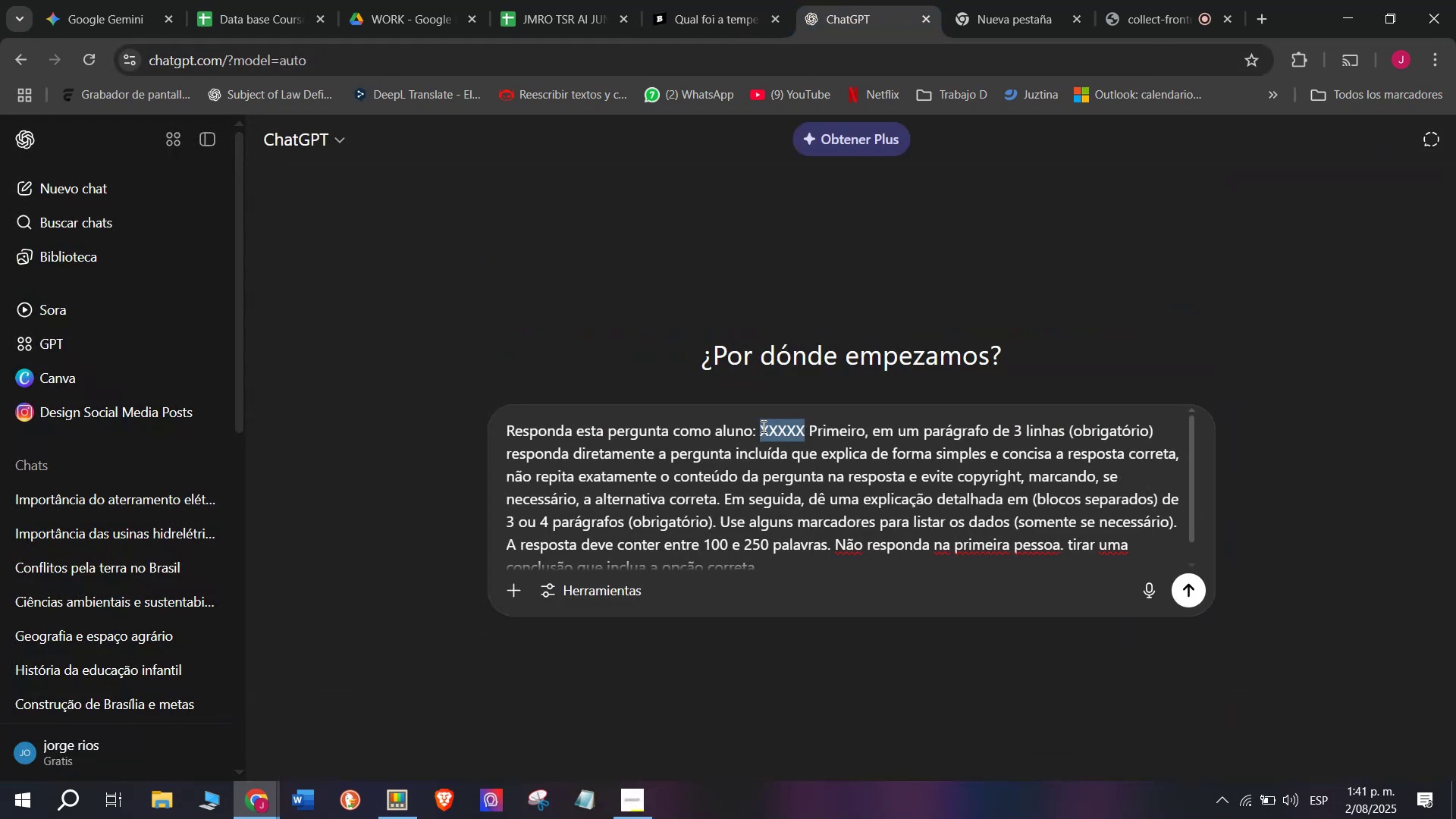 
key(Meta+V)
 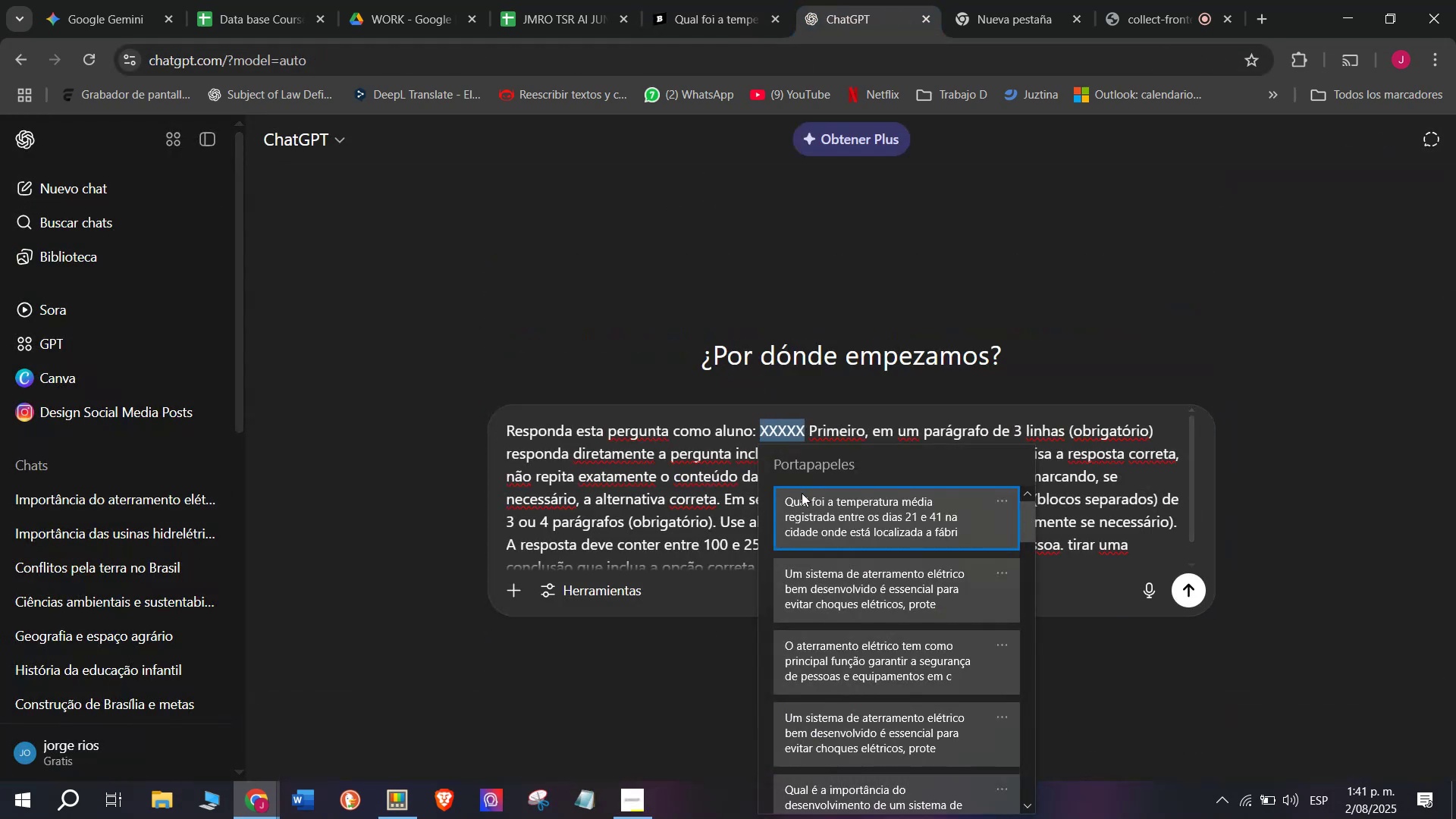 
key(Control+ControlLeft)
 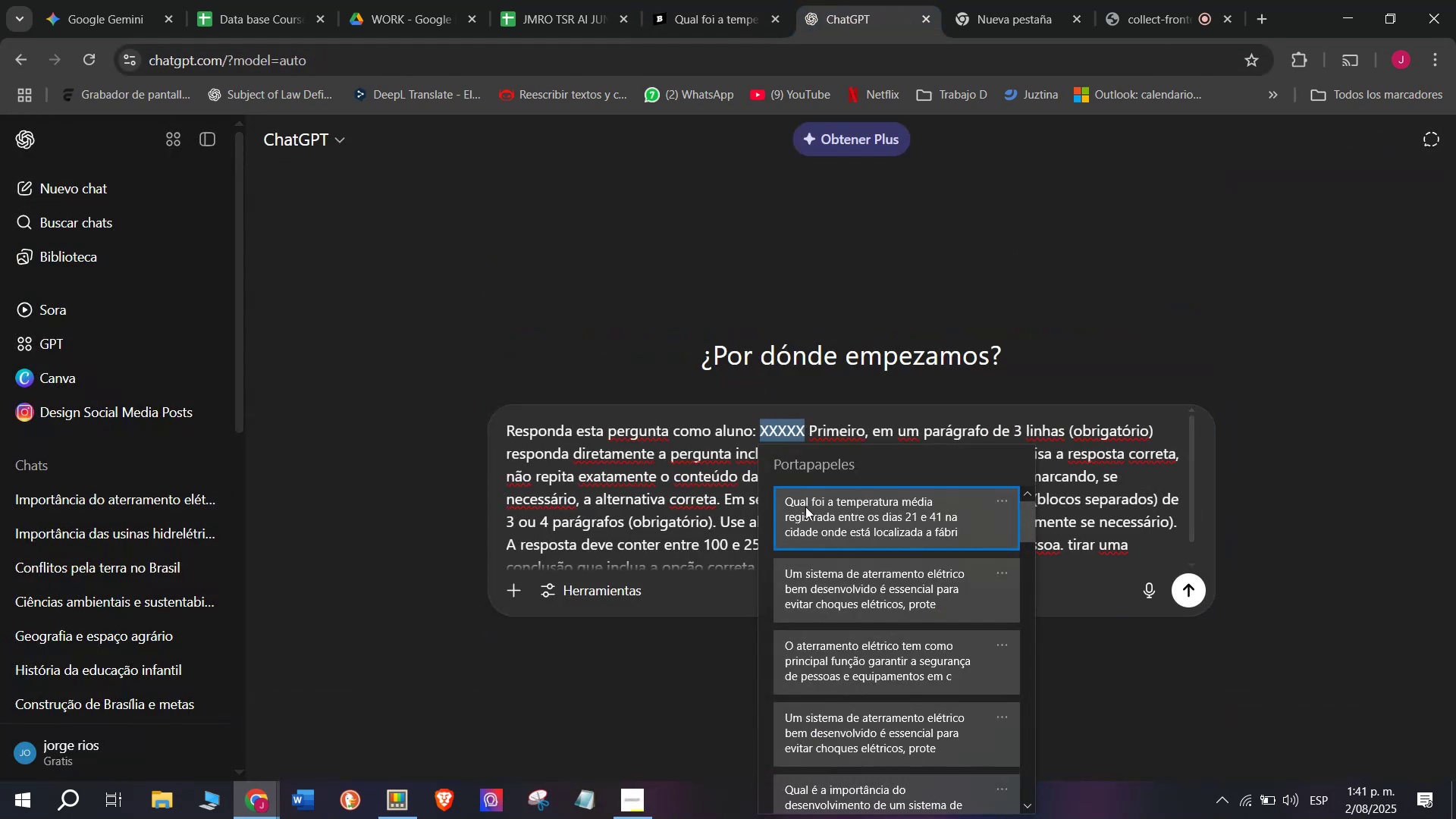 
key(Control+V)
 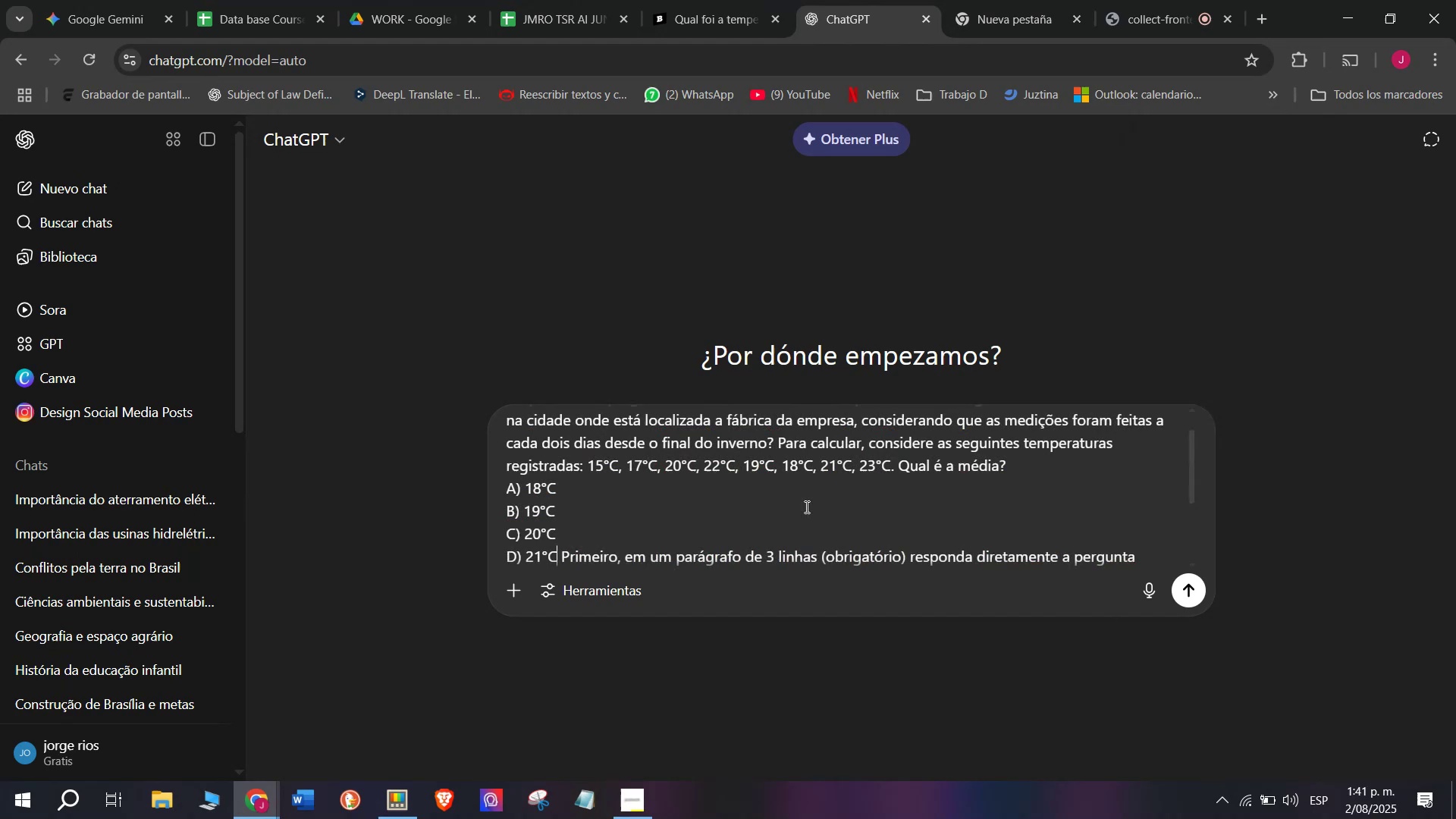 
key(Enter)
 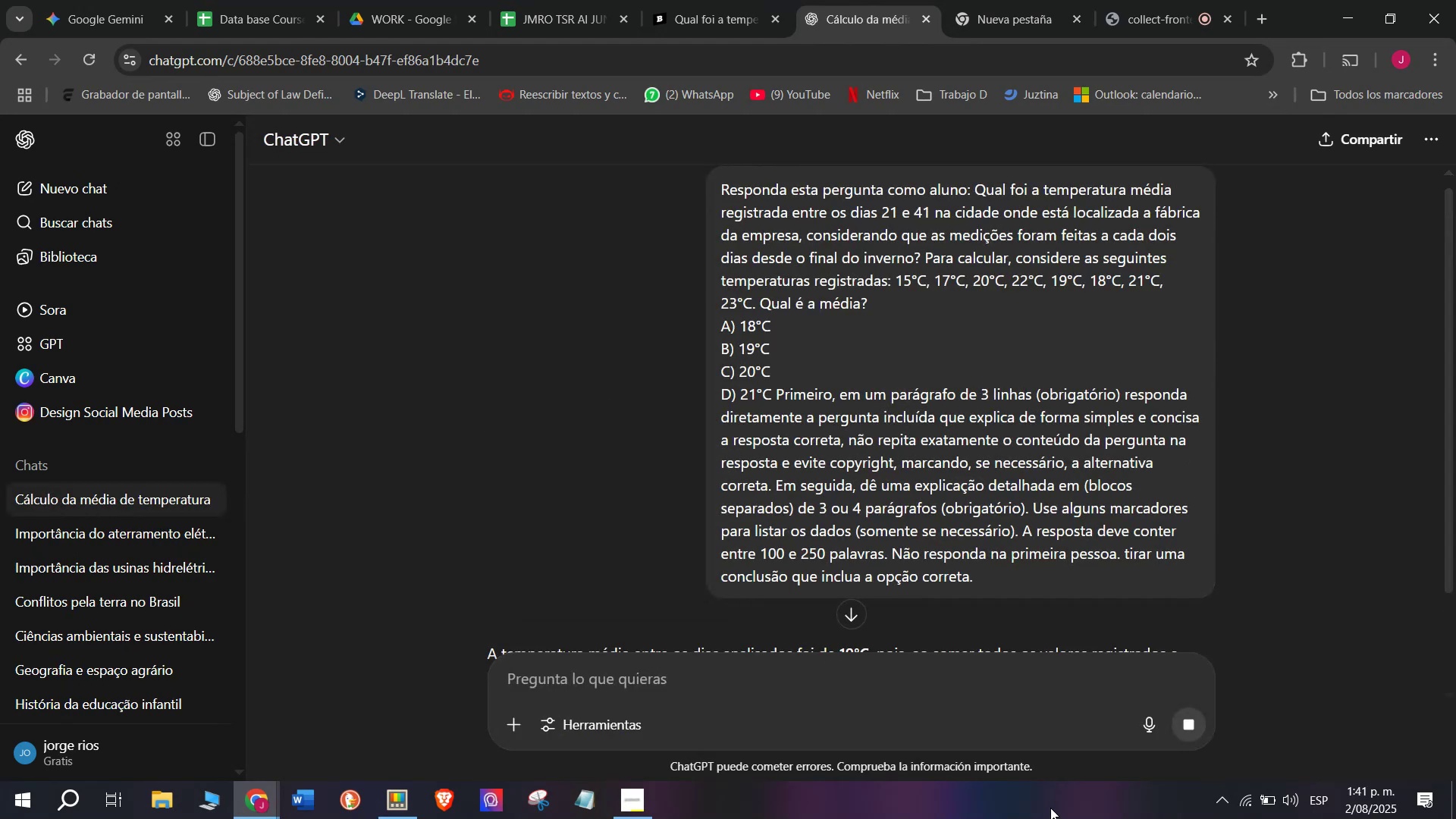 
scroll: coordinate [865, 486], scroll_direction: down, amount: 4.0
 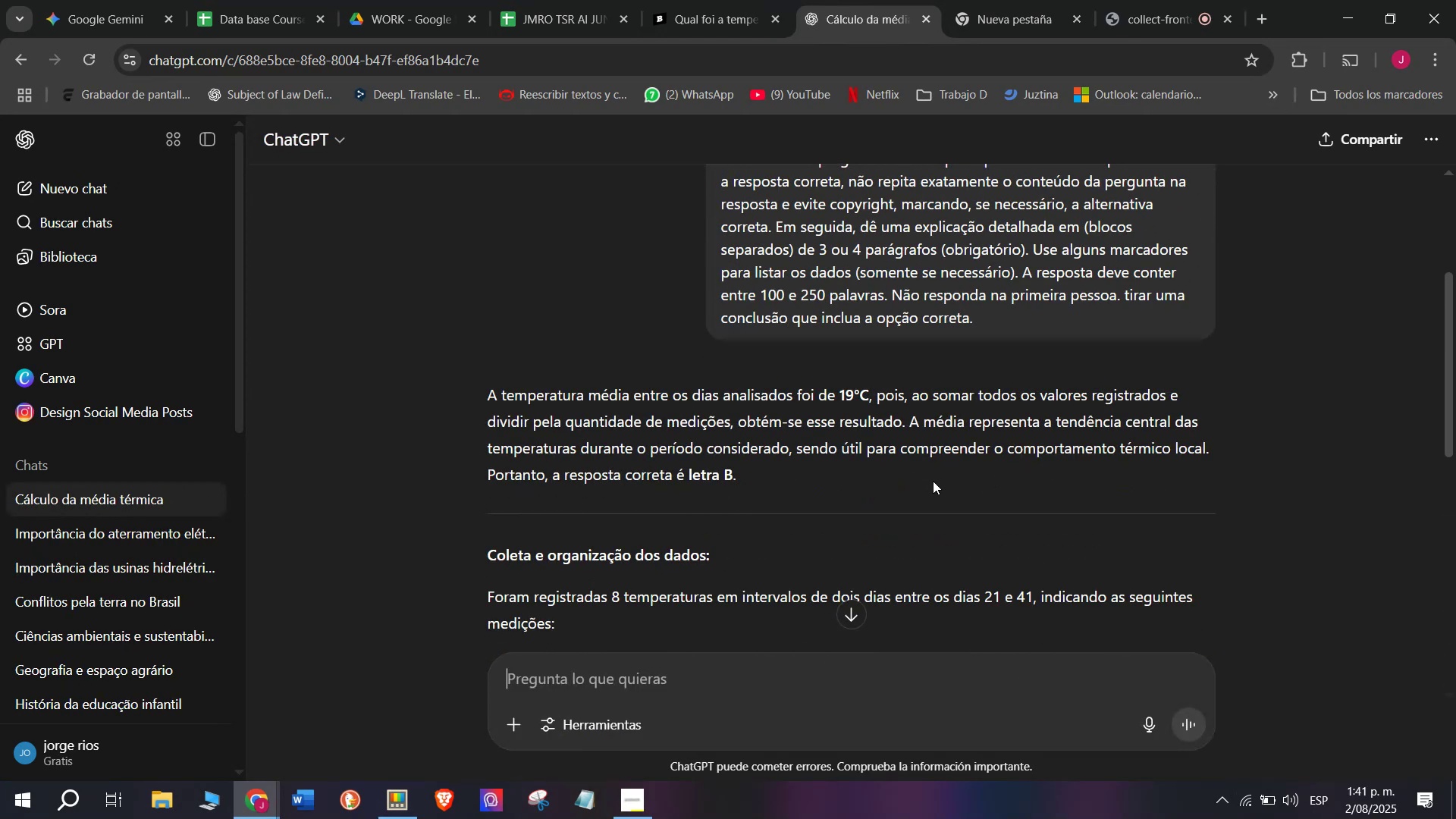 
wait(7.59)
 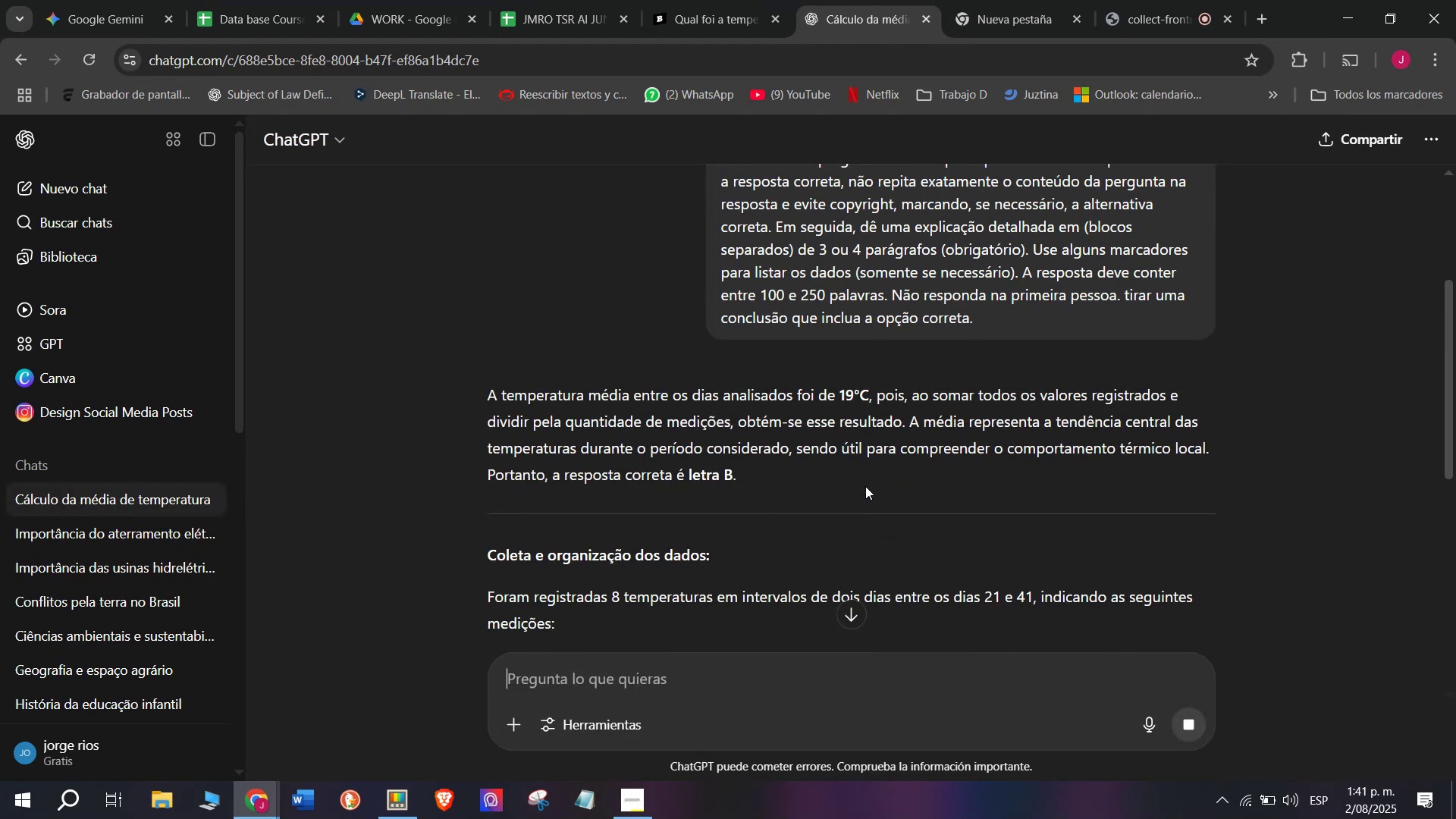 
left_click_drag(start_coordinate=[743, 474], to_coordinate=[465, 388])
 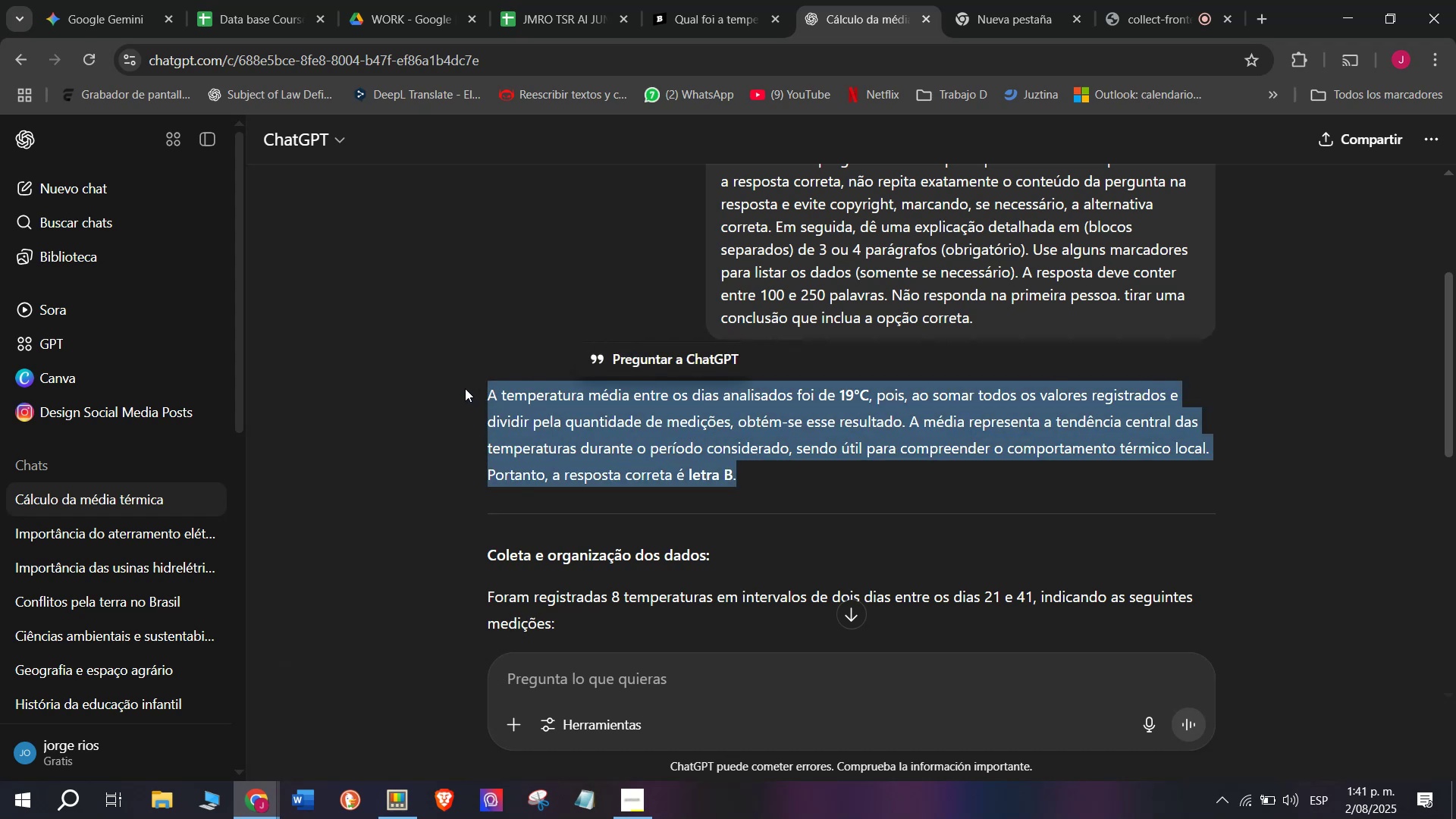 
key(Control+C)
 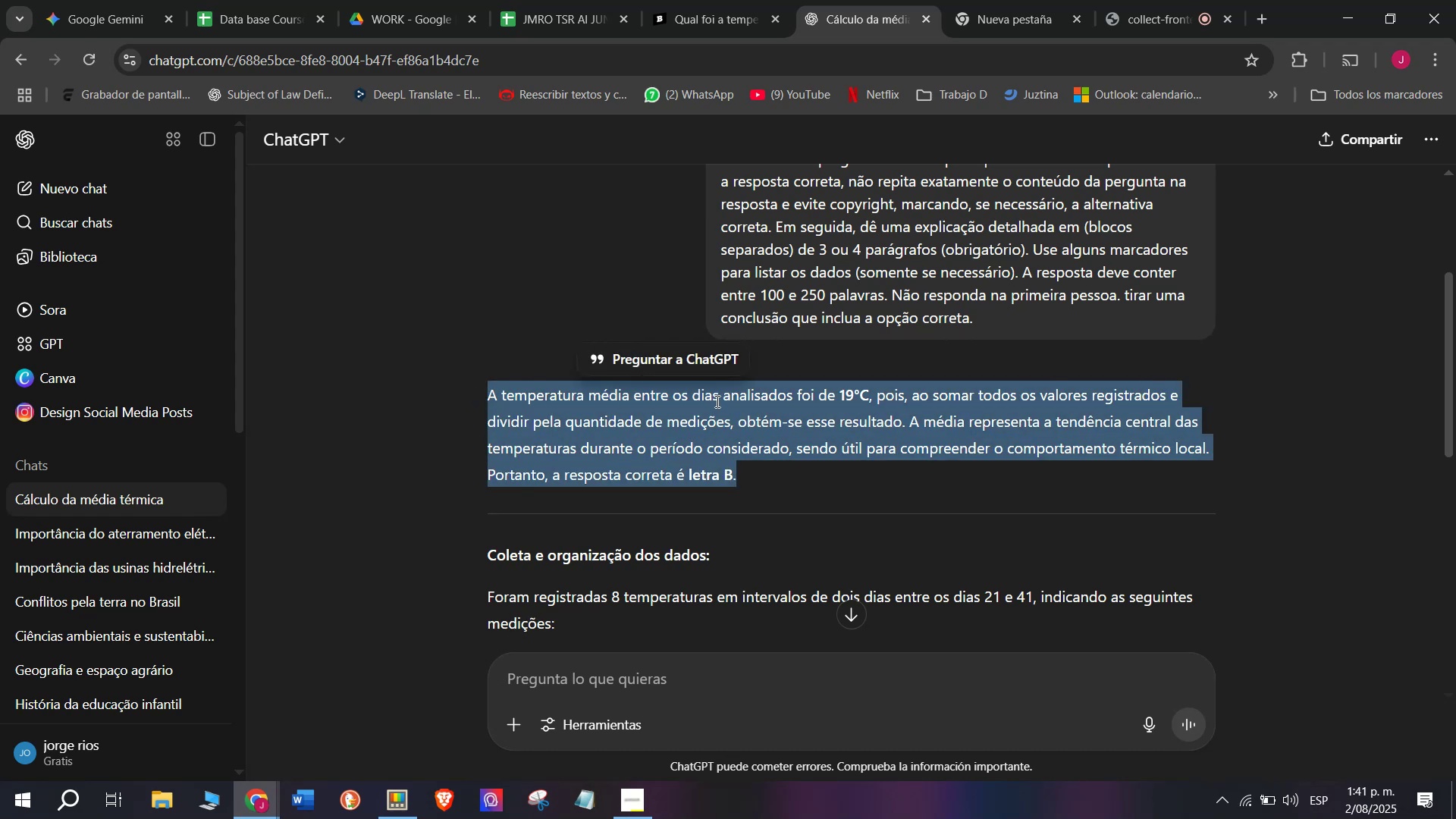 
scroll: coordinate [717, 401], scroll_direction: down, amount: 1.0
 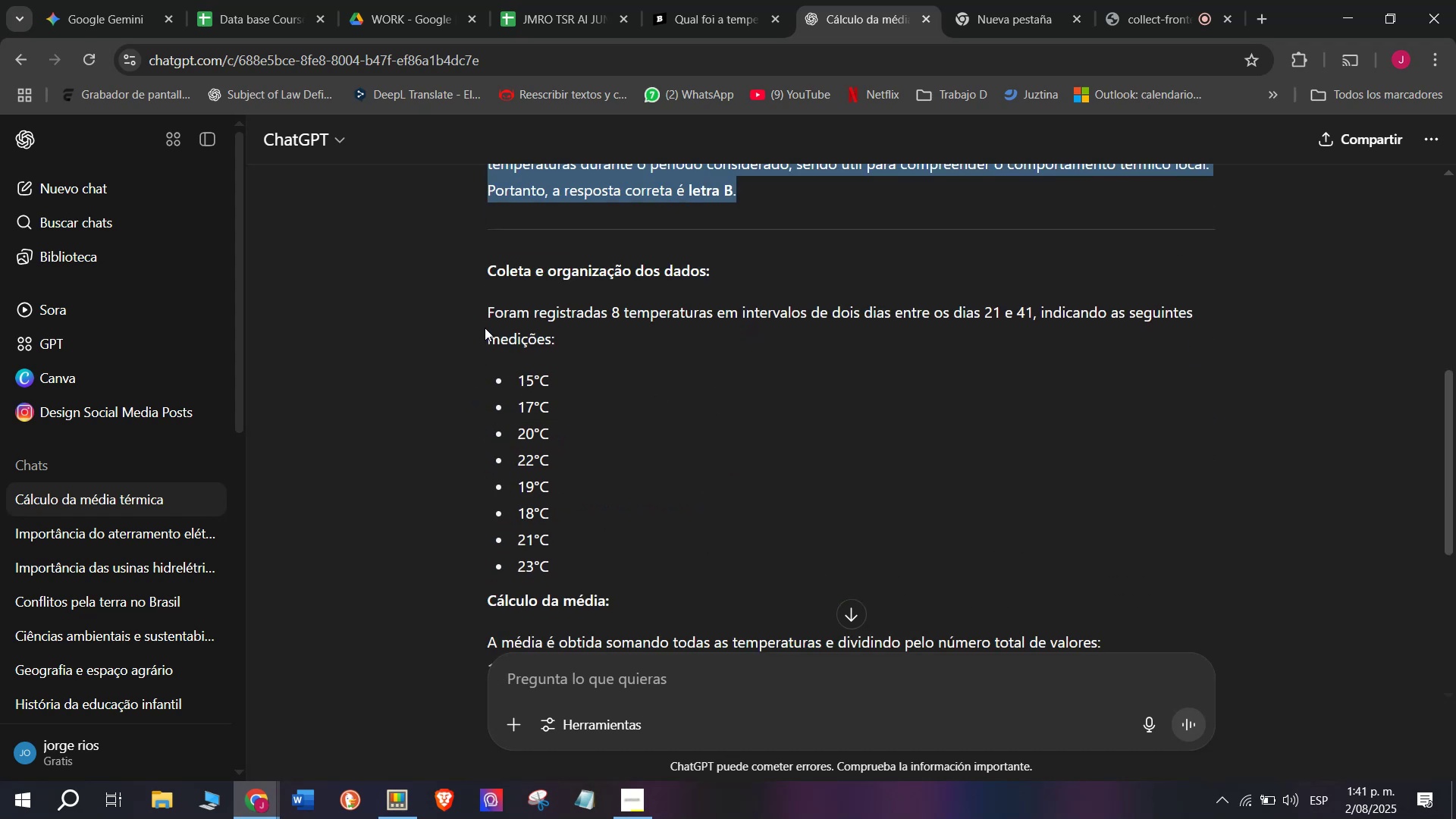 
left_click_drag(start_coordinate=[482, 323], to_coordinate=[983, 306])
 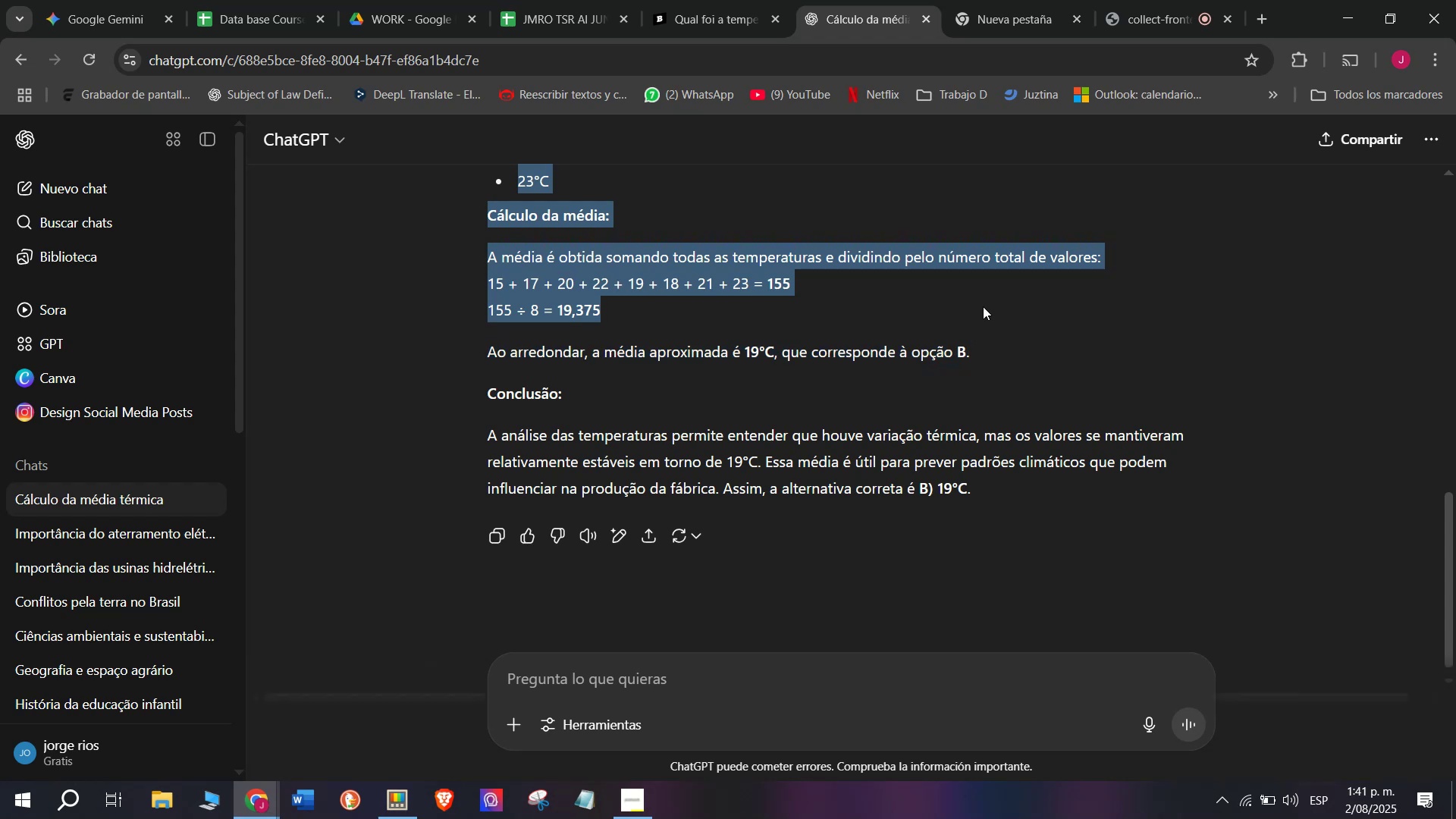 
key(Control+C)
 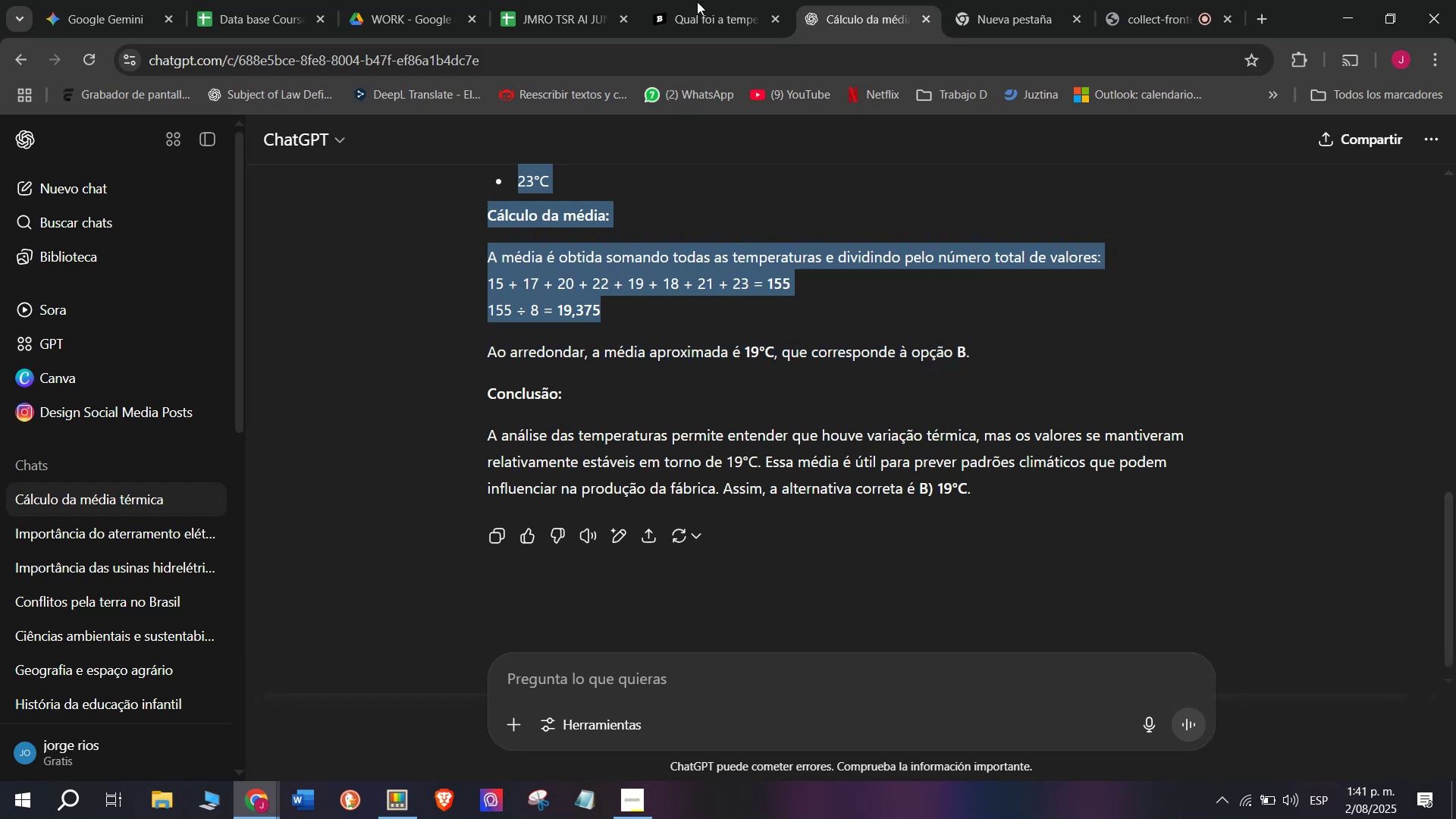 
left_click([700, 0])
 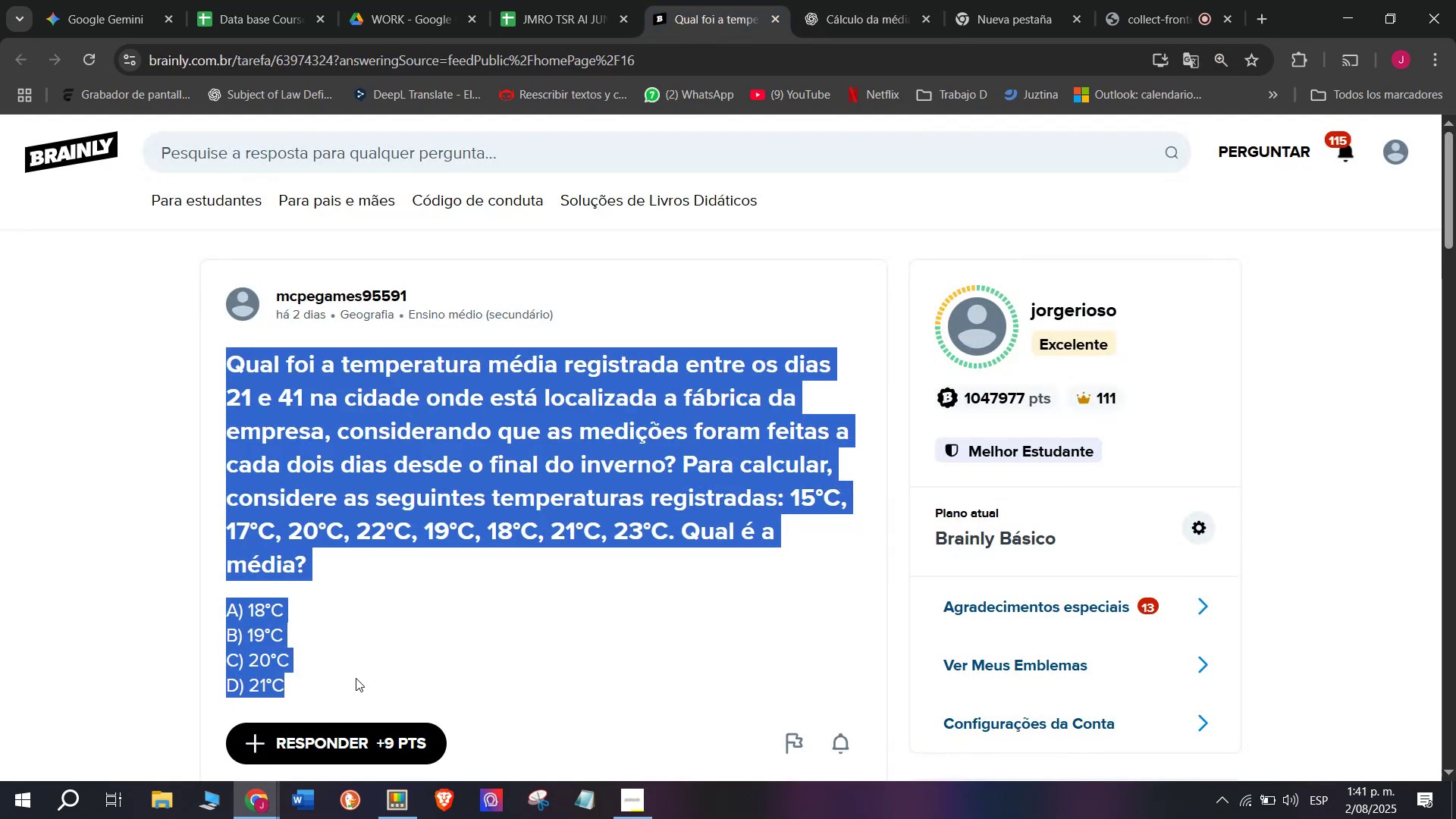 
left_click_drag(start_coordinate=[337, 747], to_coordinate=[331, 747])
 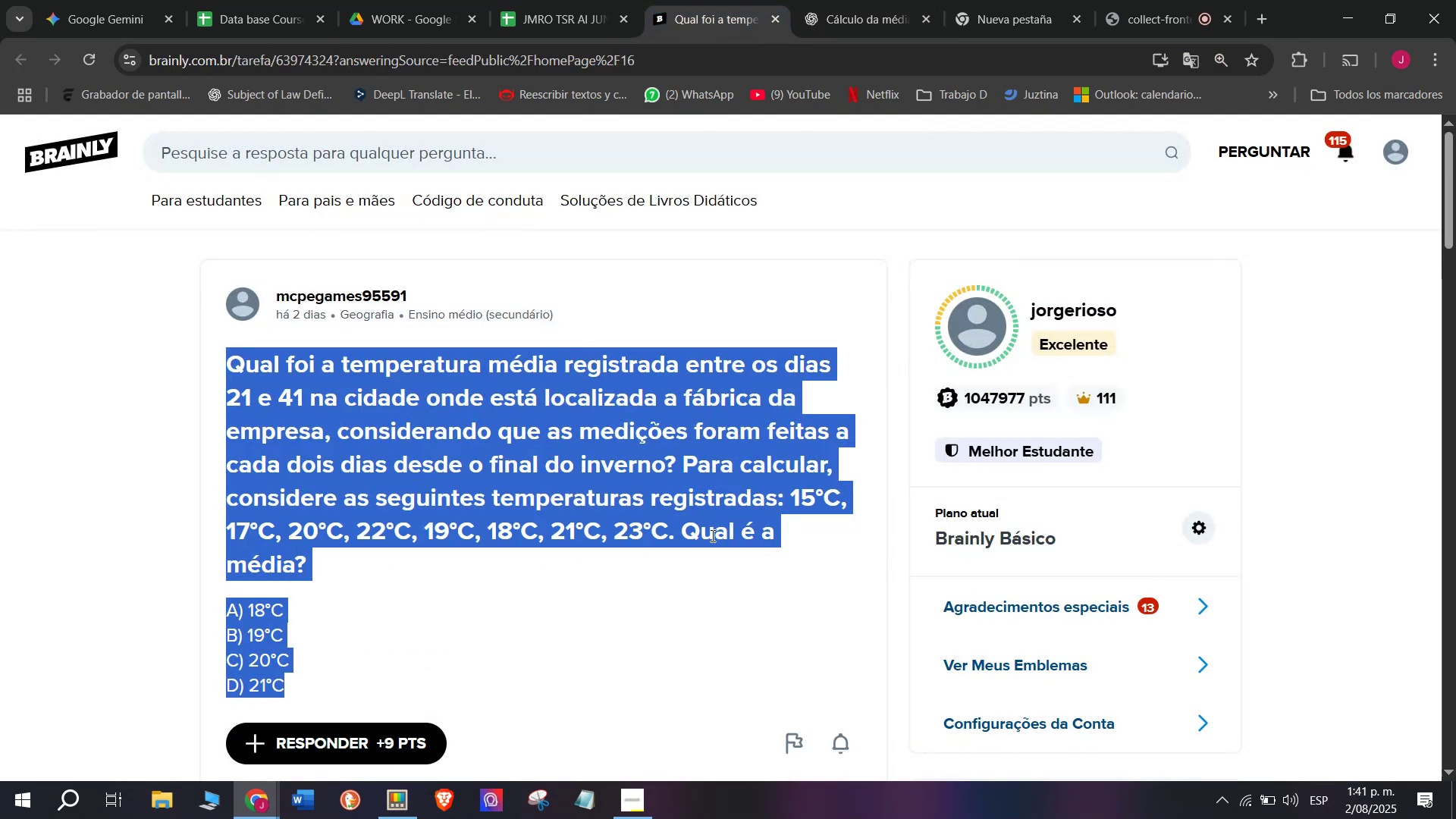 
left_click_drag(start_coordinate=[717, 536], to_coordinate=[717, 532])
 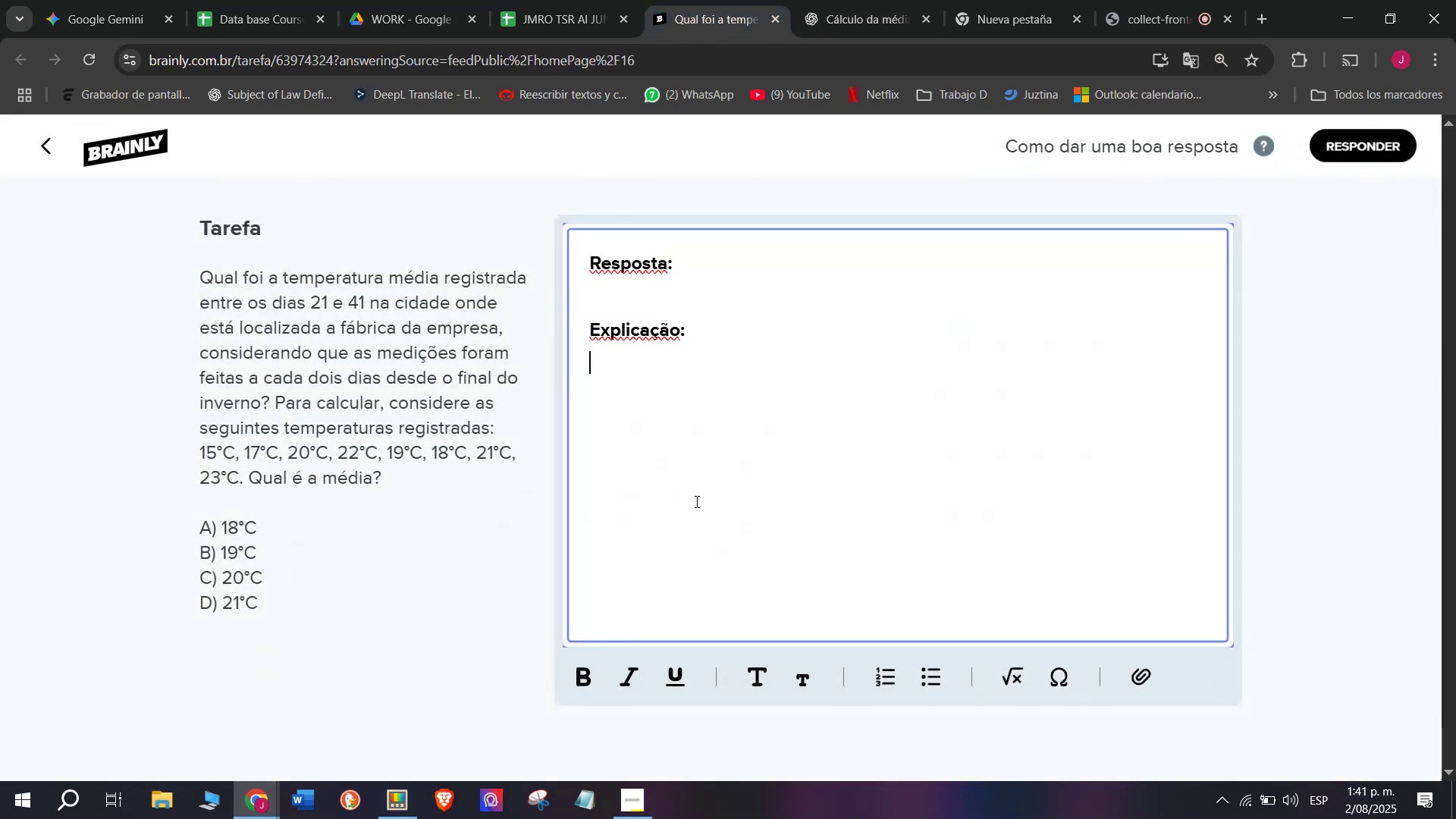 
left_click_drag(start_coordinate=[674, 472], to_coordinate=[457, 221])
 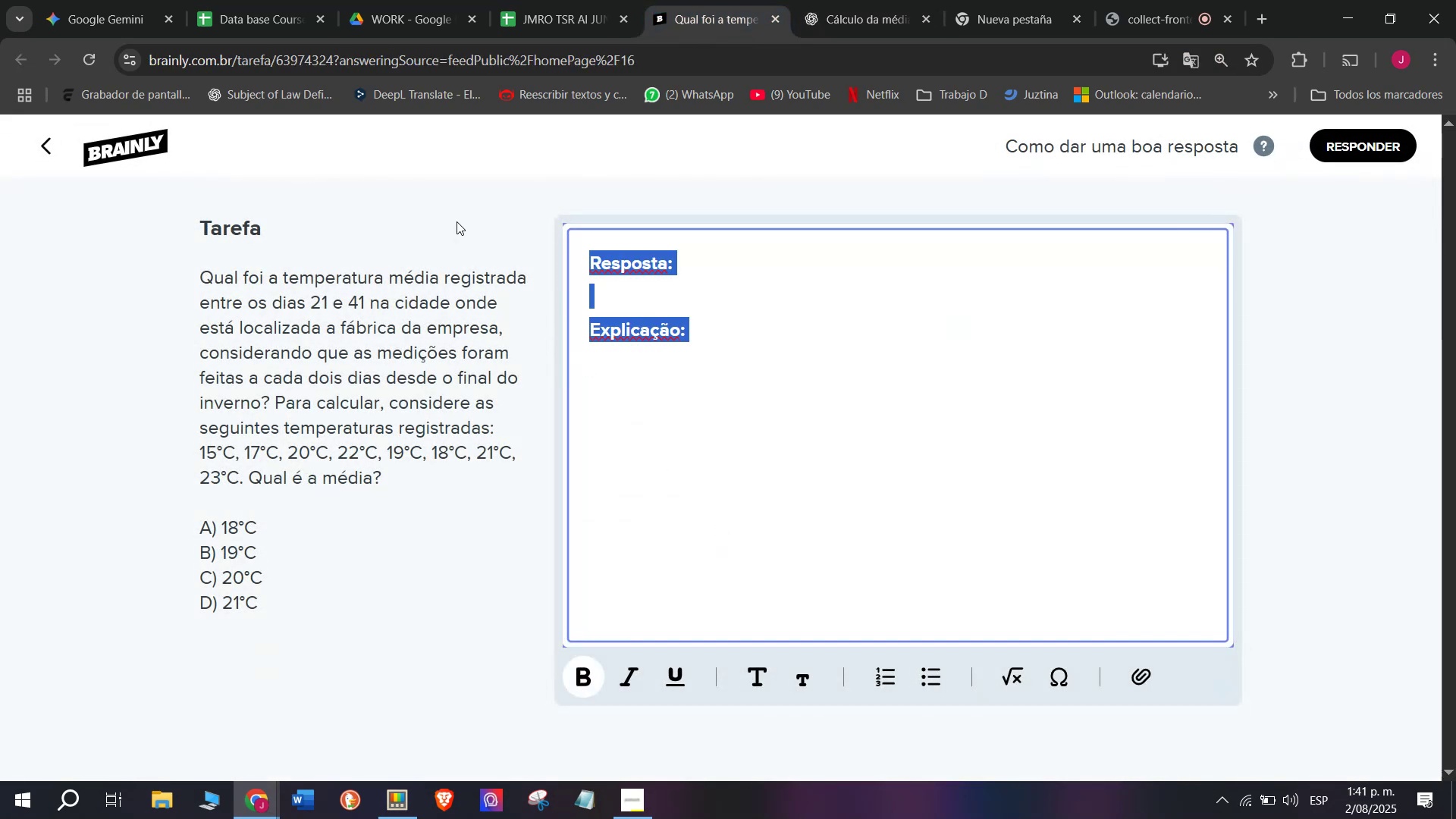 
key(Meta+MetaLeft)
 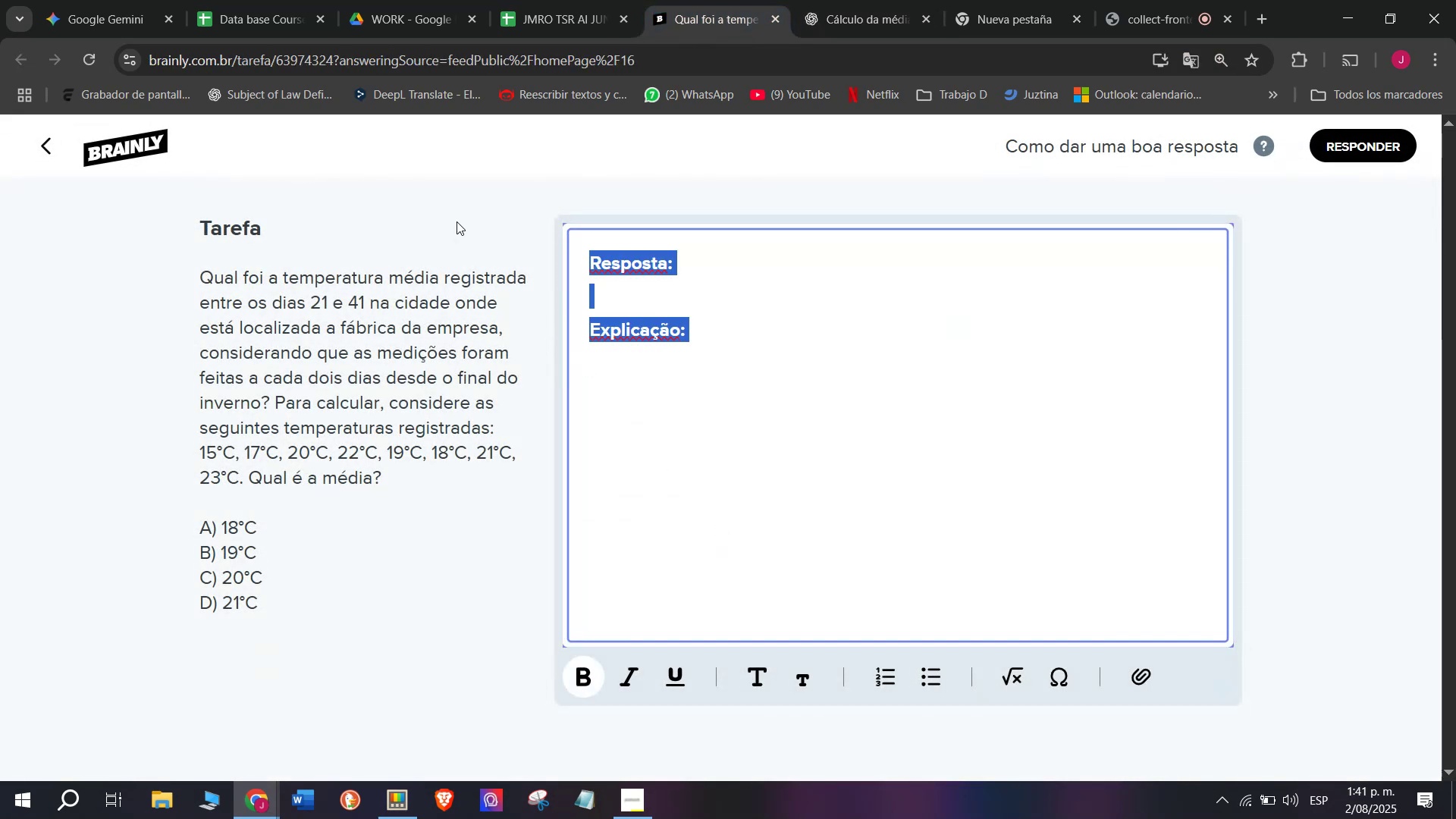 
key(Meta+V)
 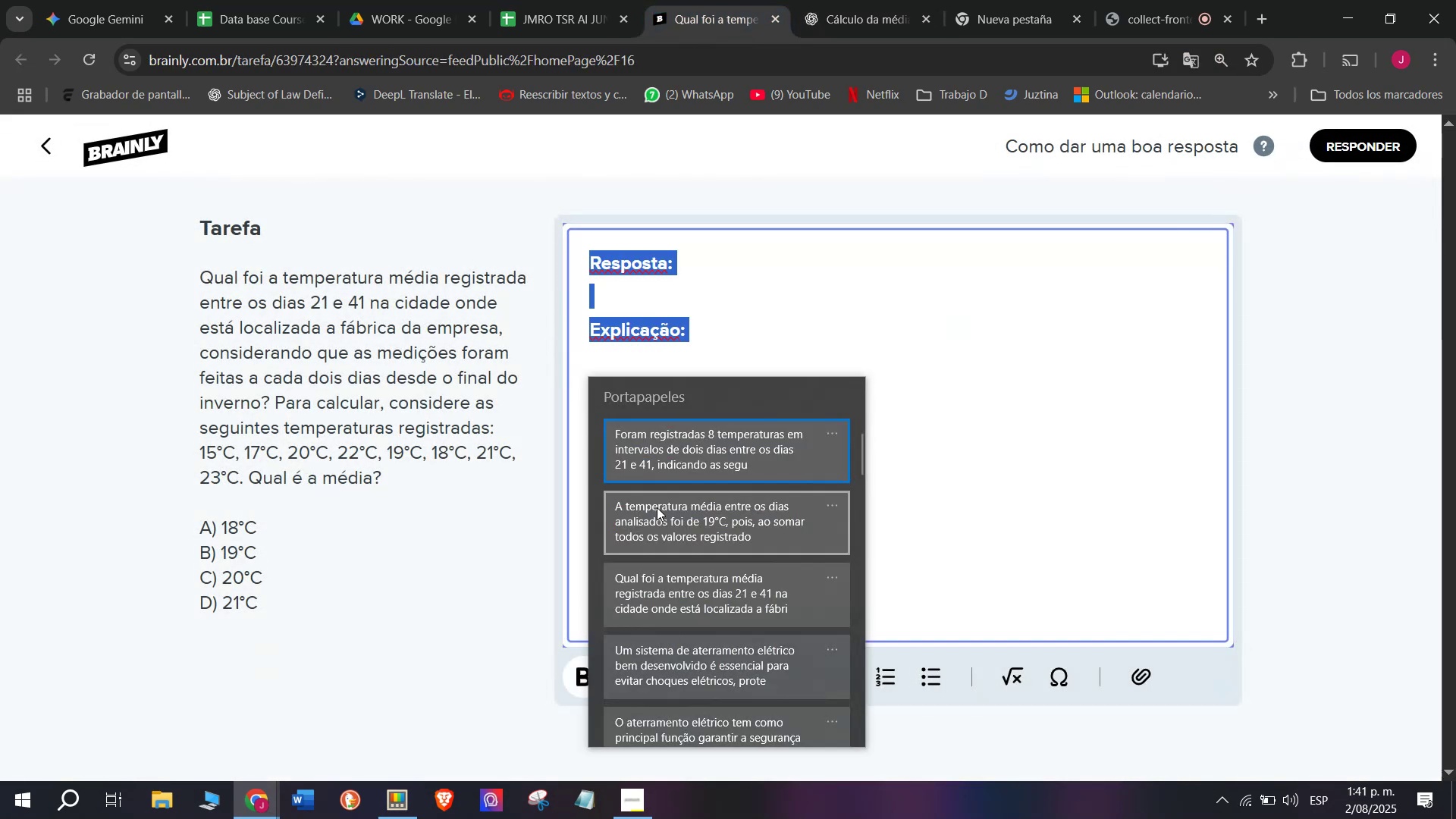 
left_click([657, 507])
 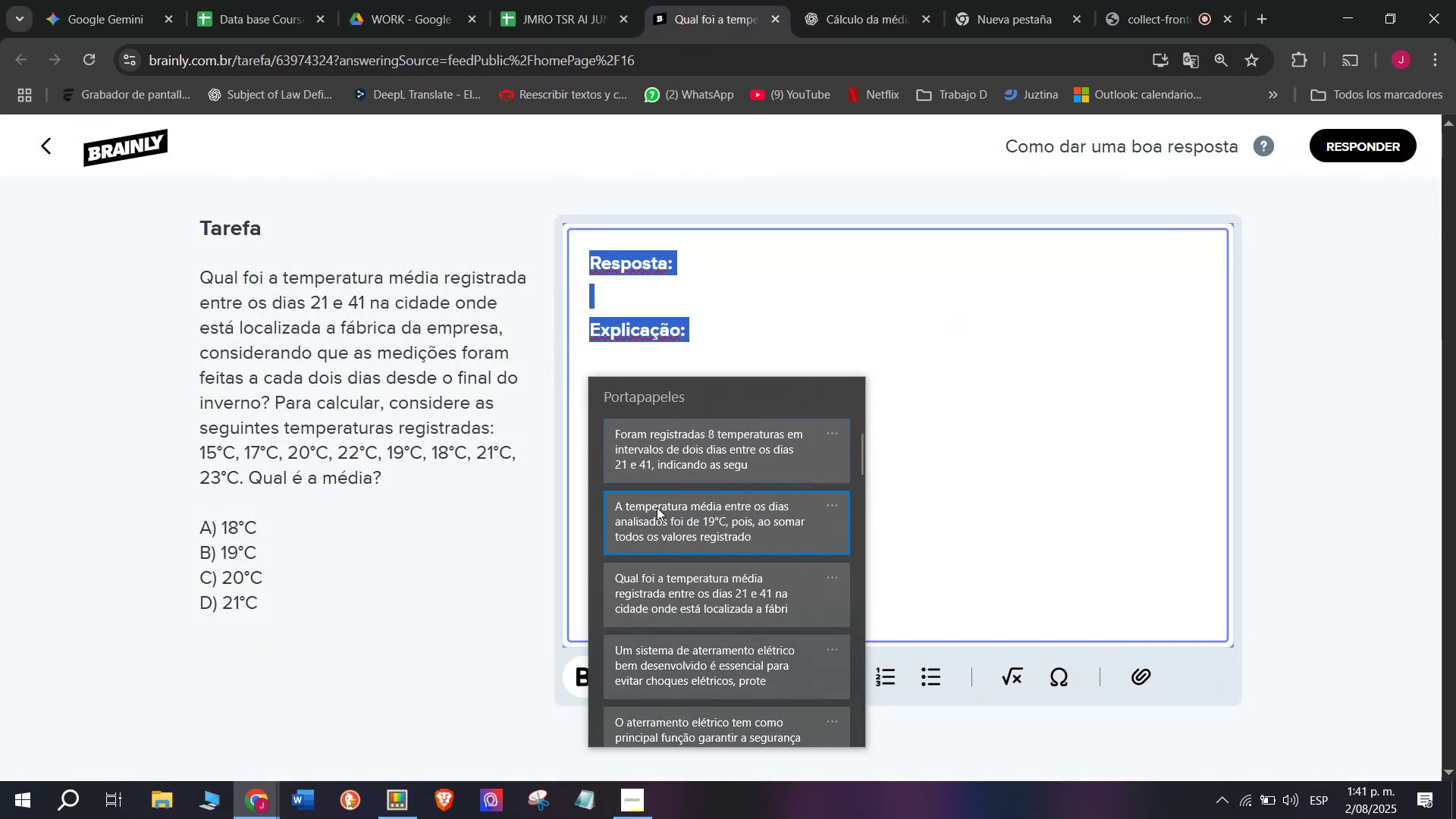 
key(Control+ControlLeft)
 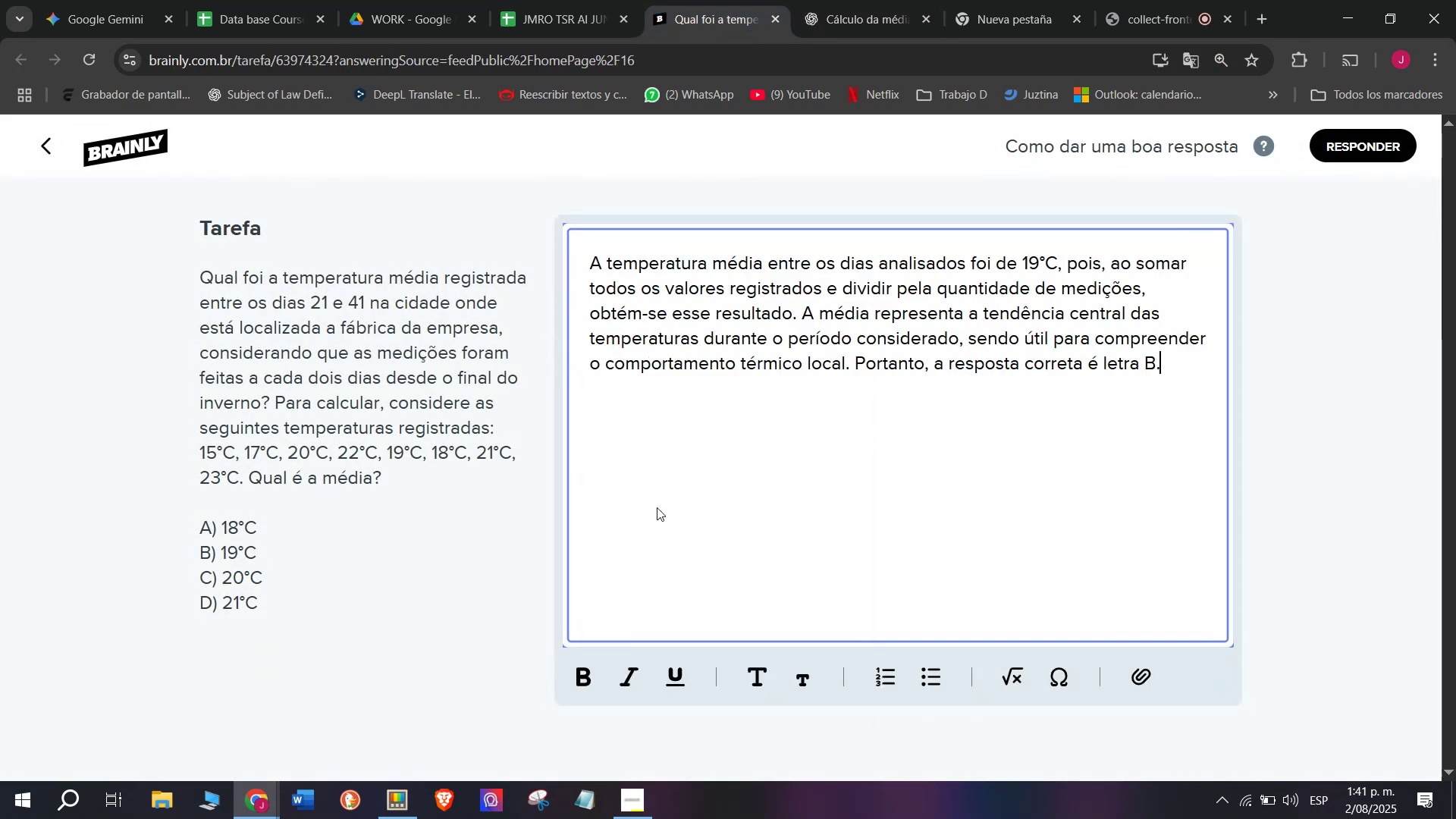 
key(Control+V)
 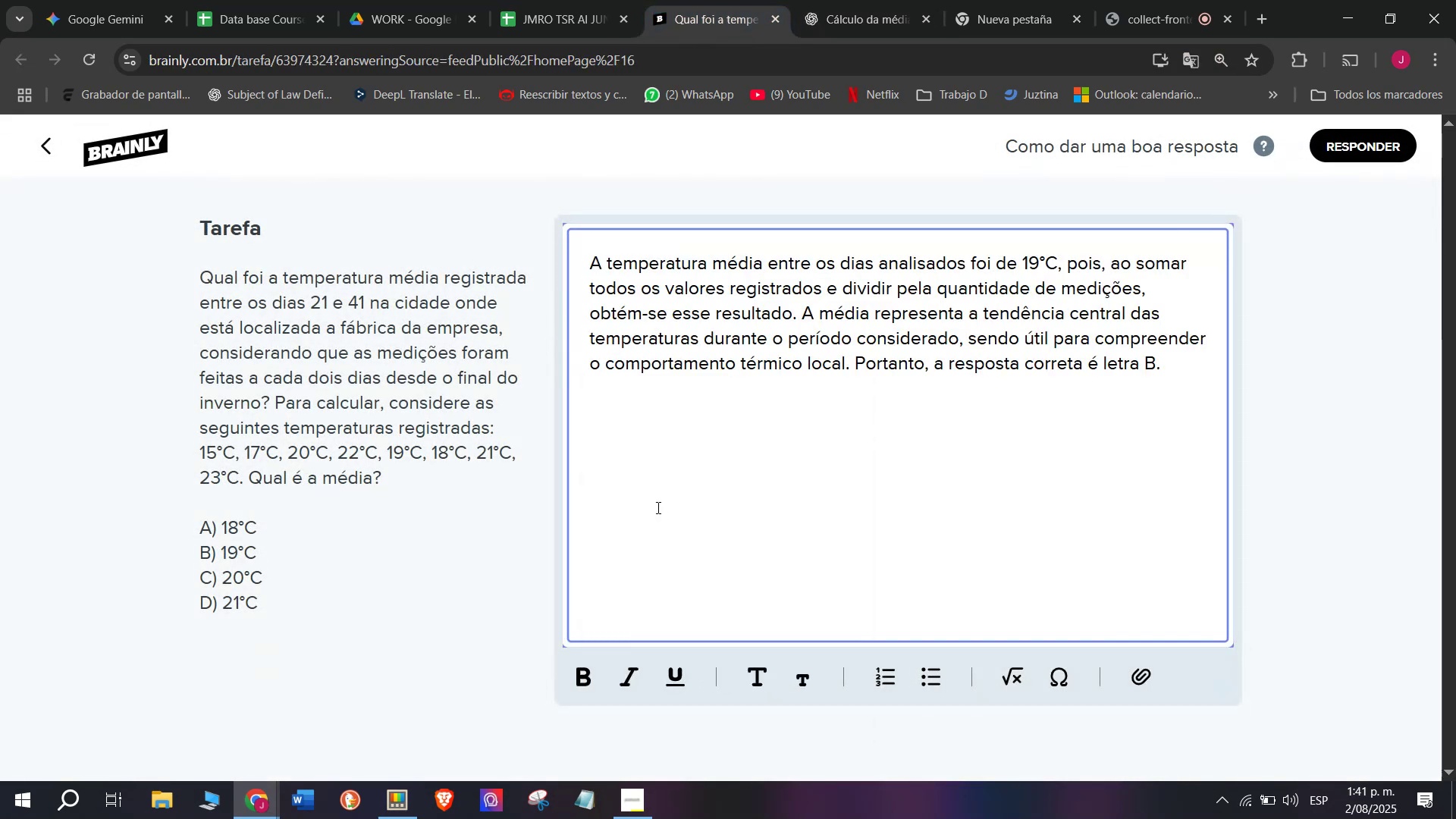 
key(Enter)
 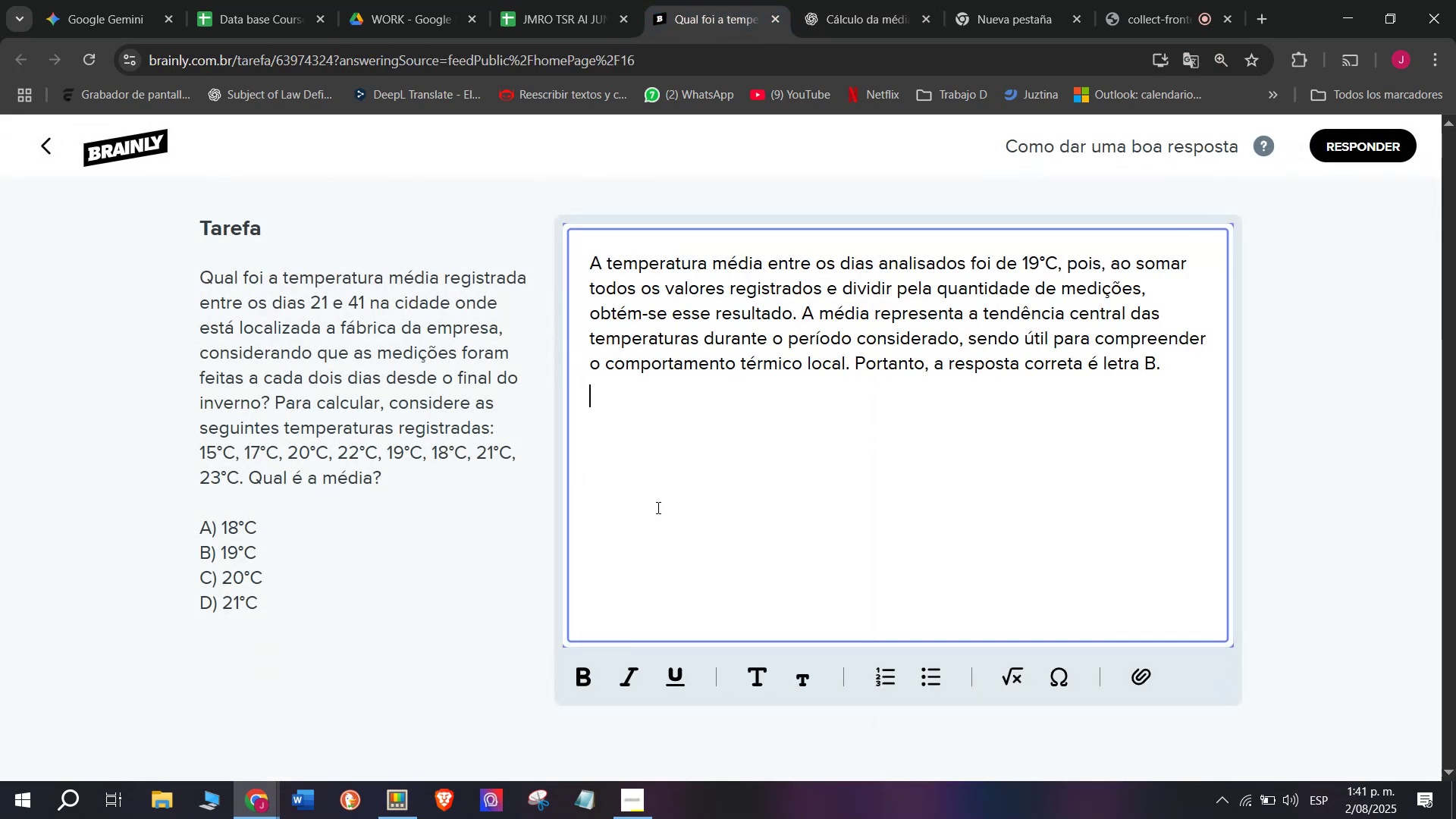 
key(Enter)
 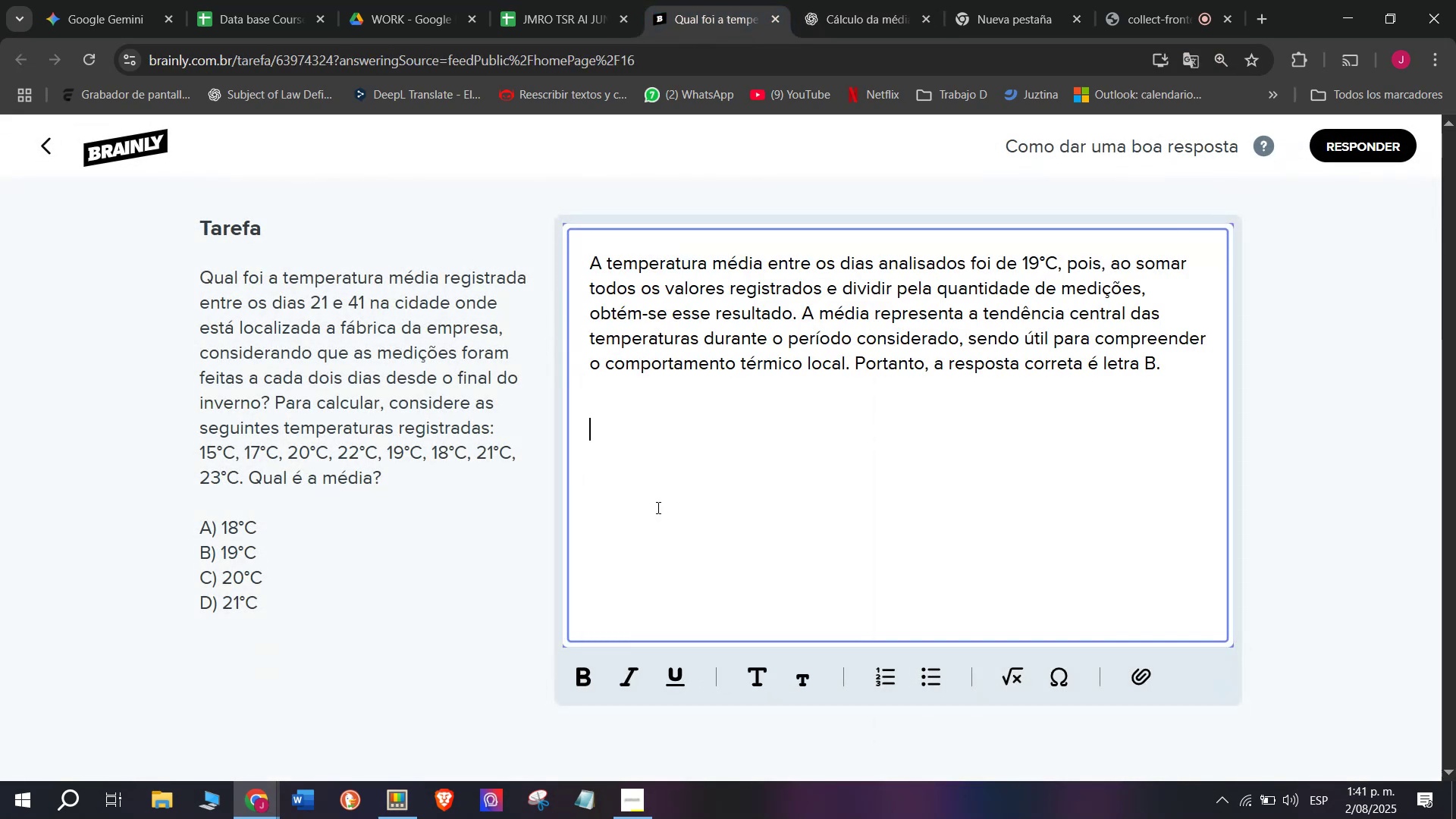 
key(Meta+MetaLeft)
 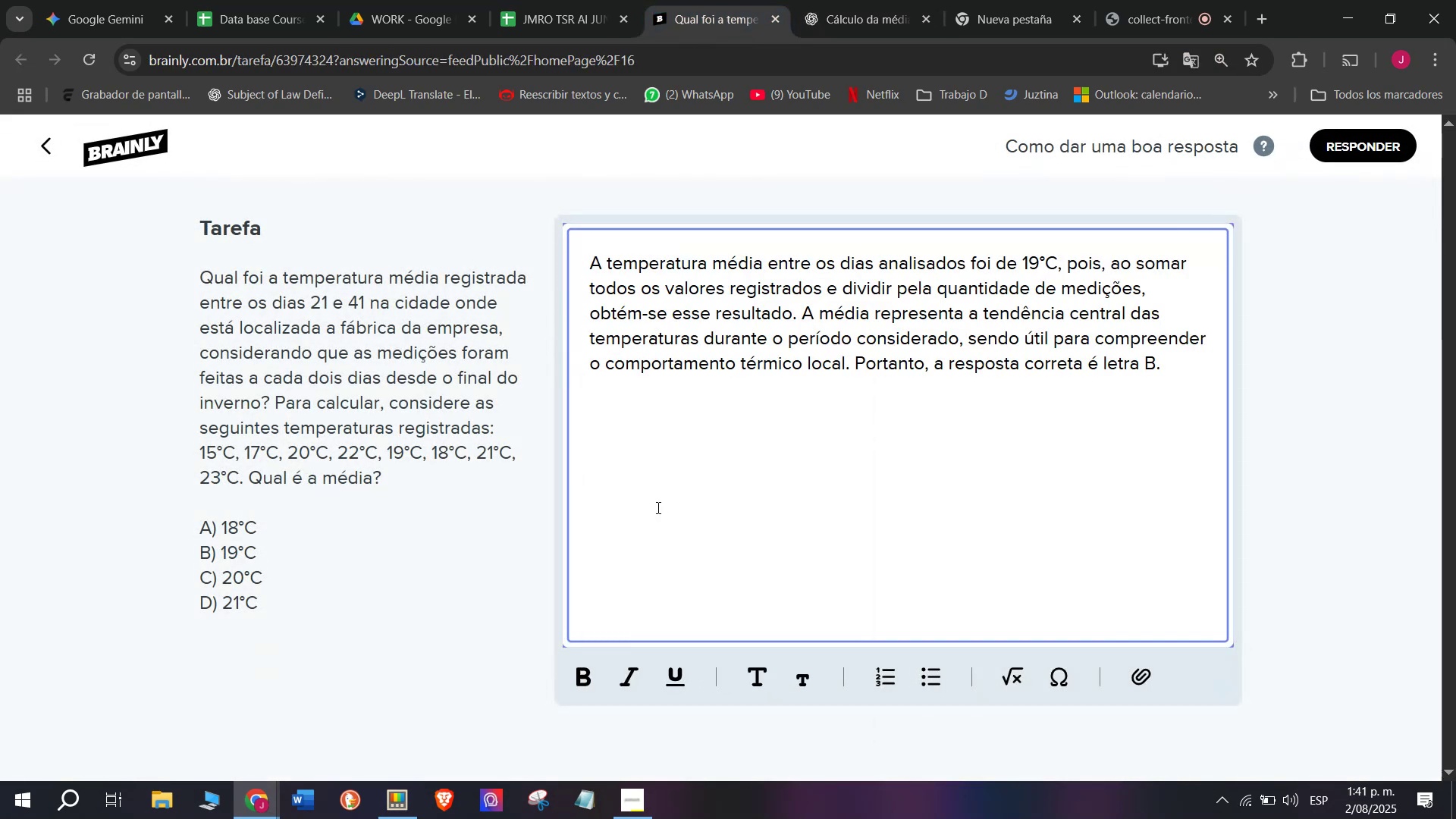 
key(Meta+V)
 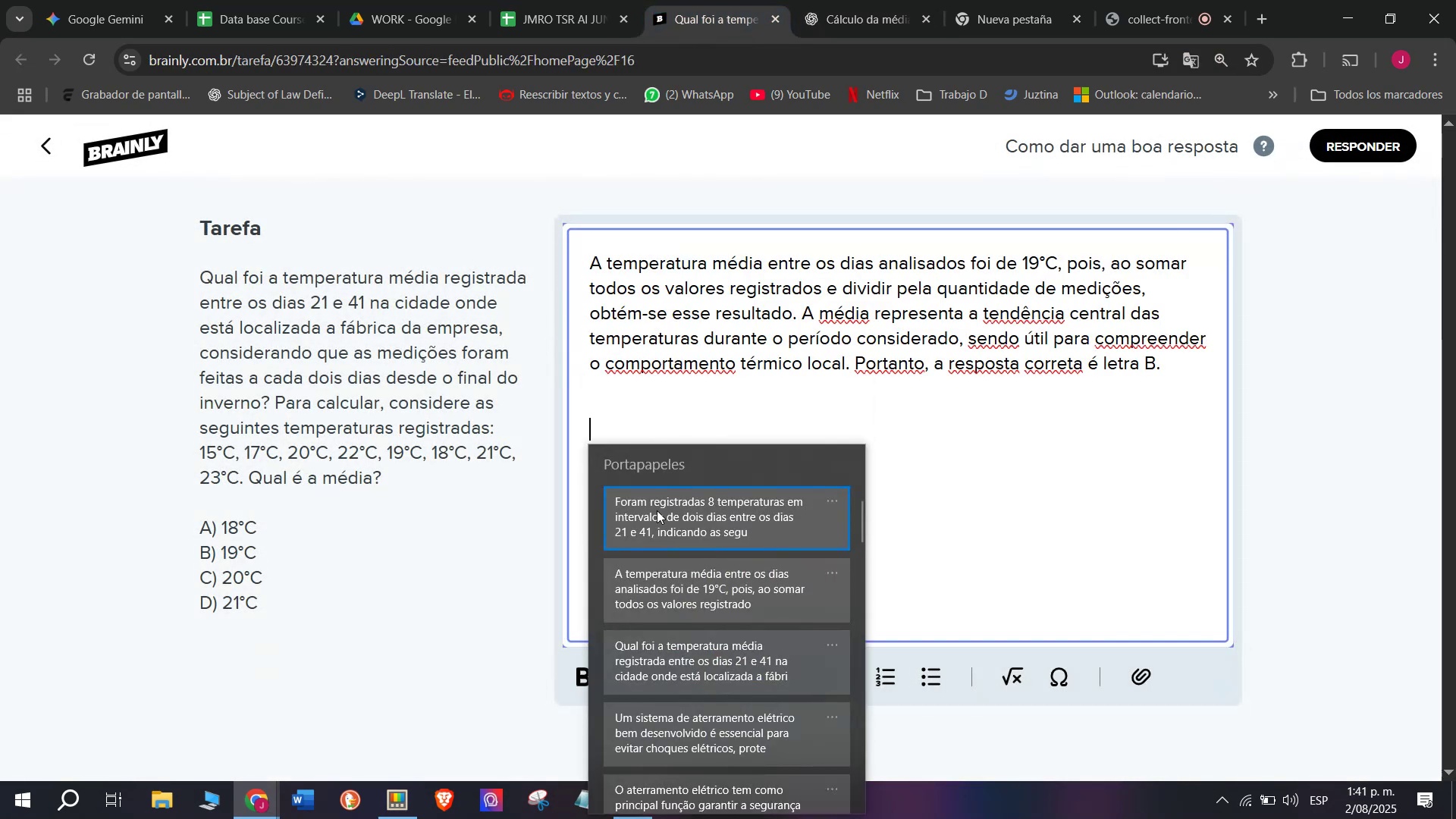 
key(Control+ControlLeft)
 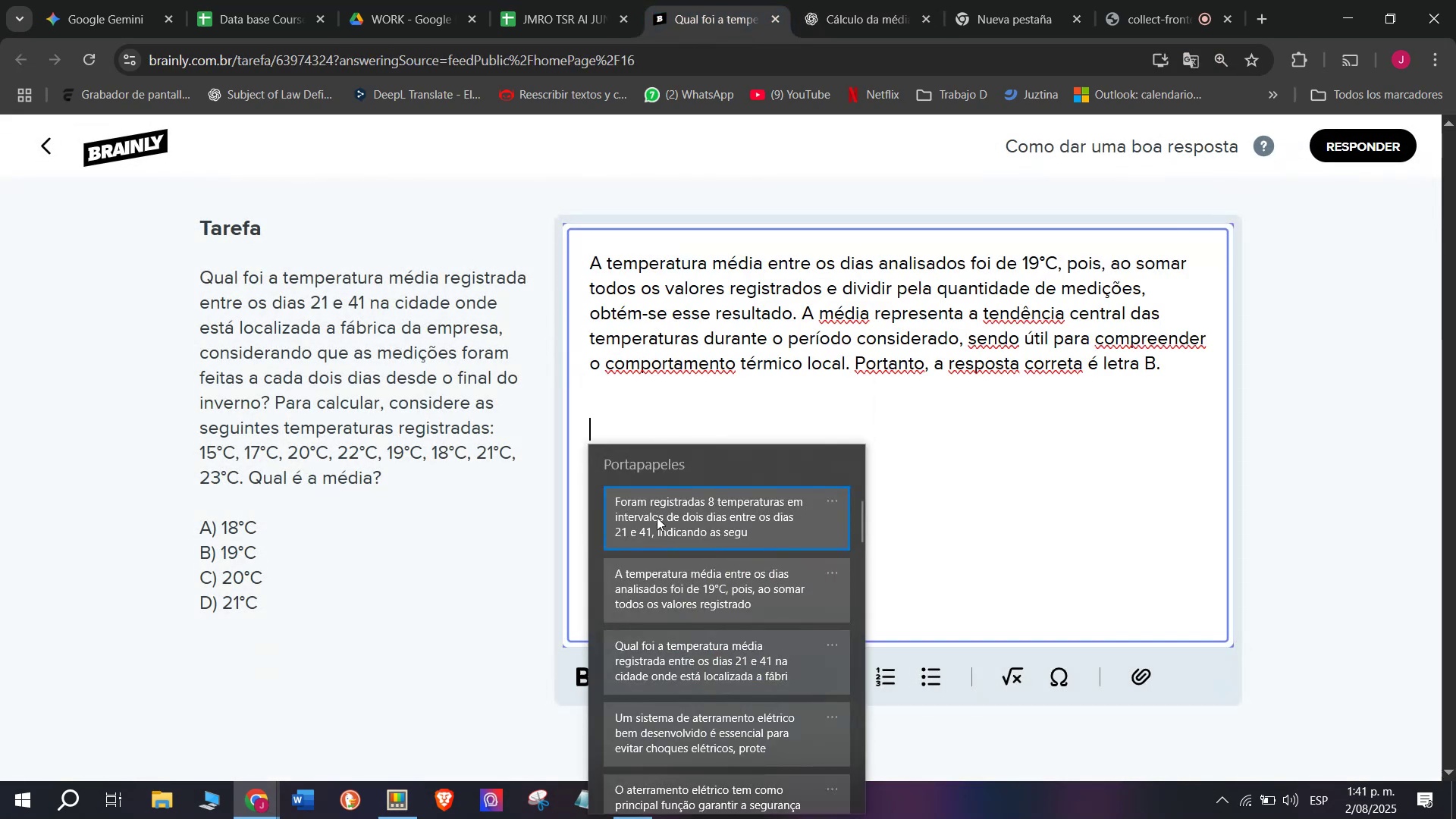 
key(Control+V)
 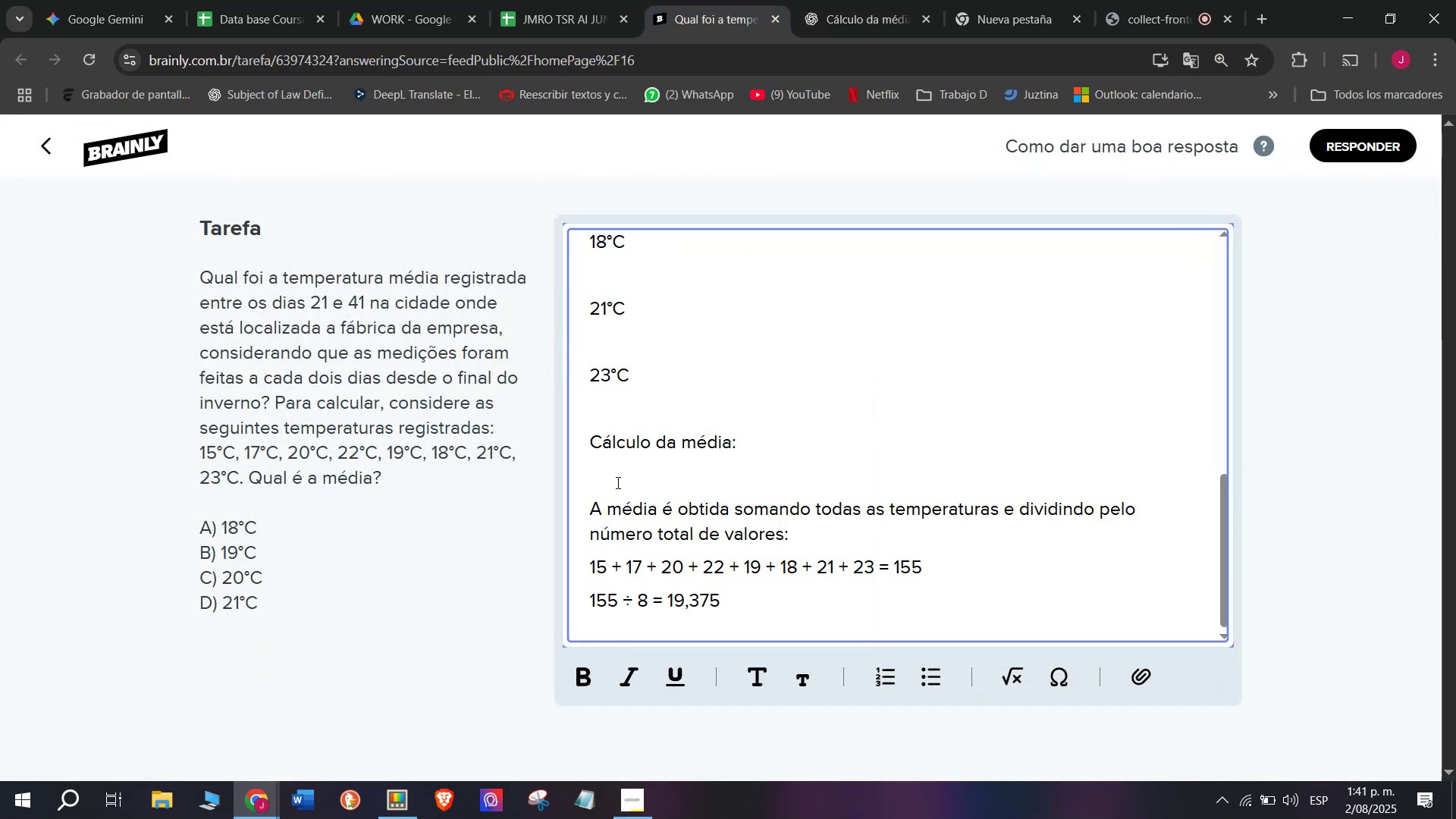 
left_click([617, 481])
 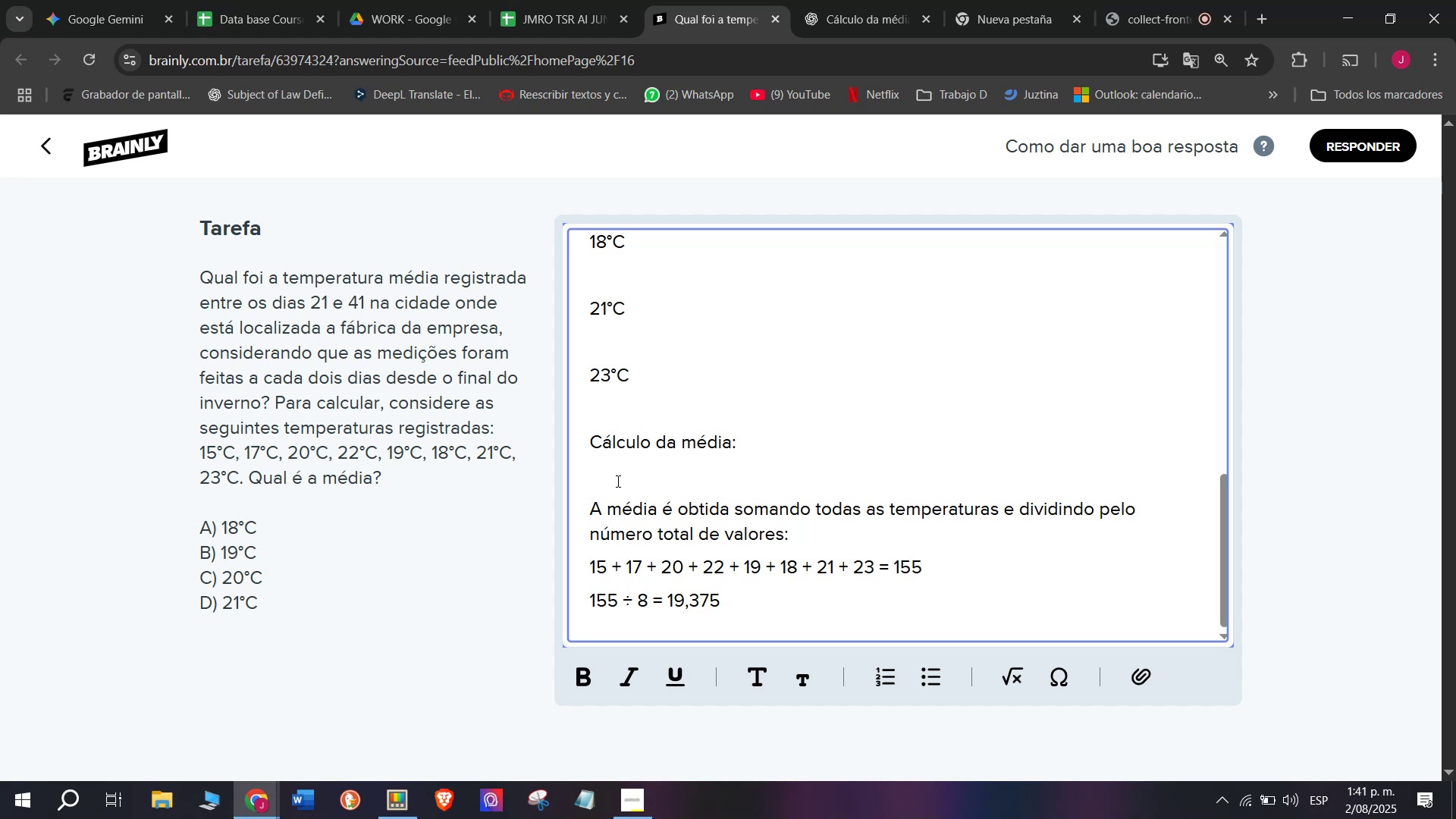 
key(Backspace)
 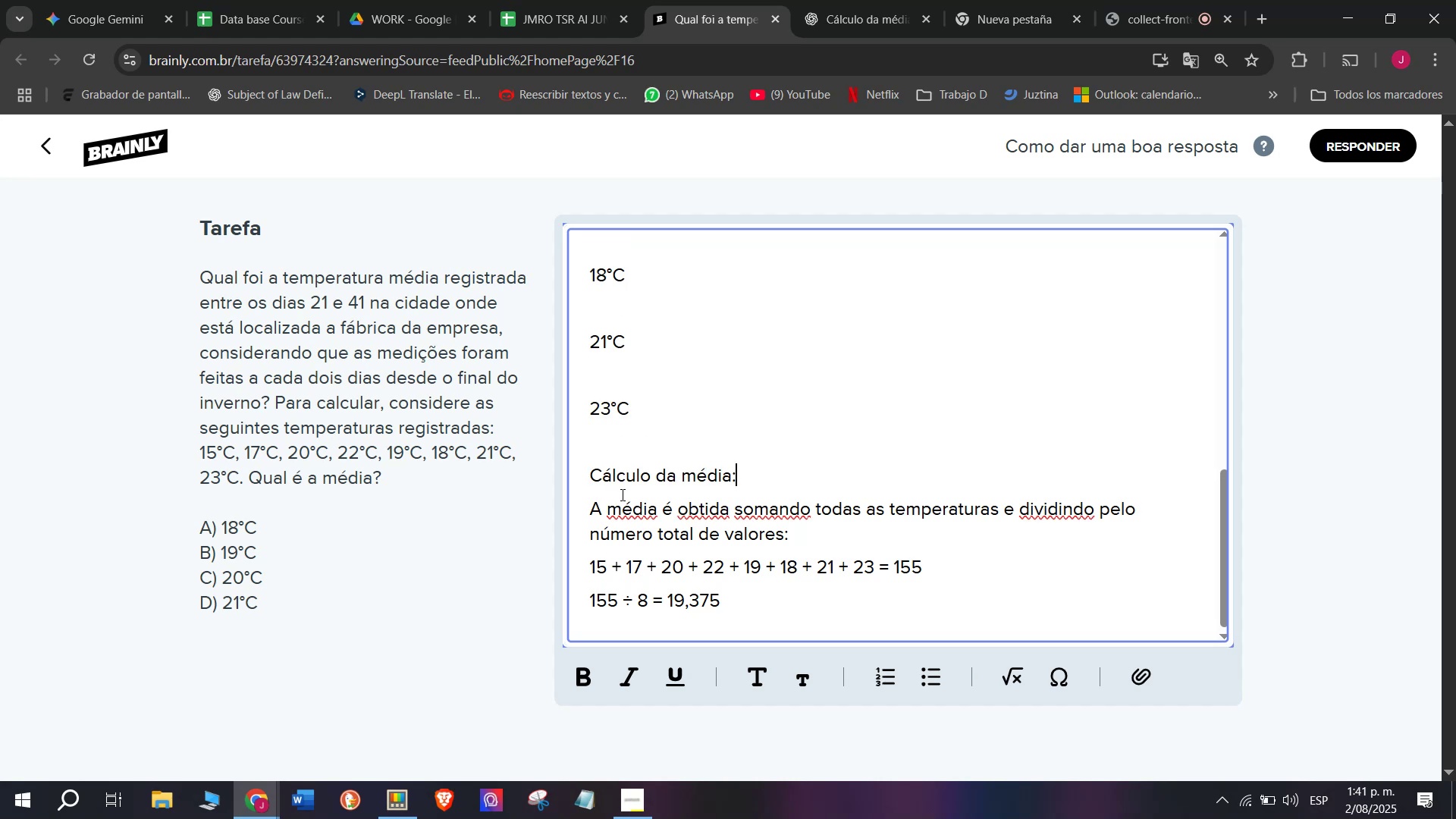 
left_click_drag(start_coordinate=[624, 497], to_coordinate=[631, 591])
 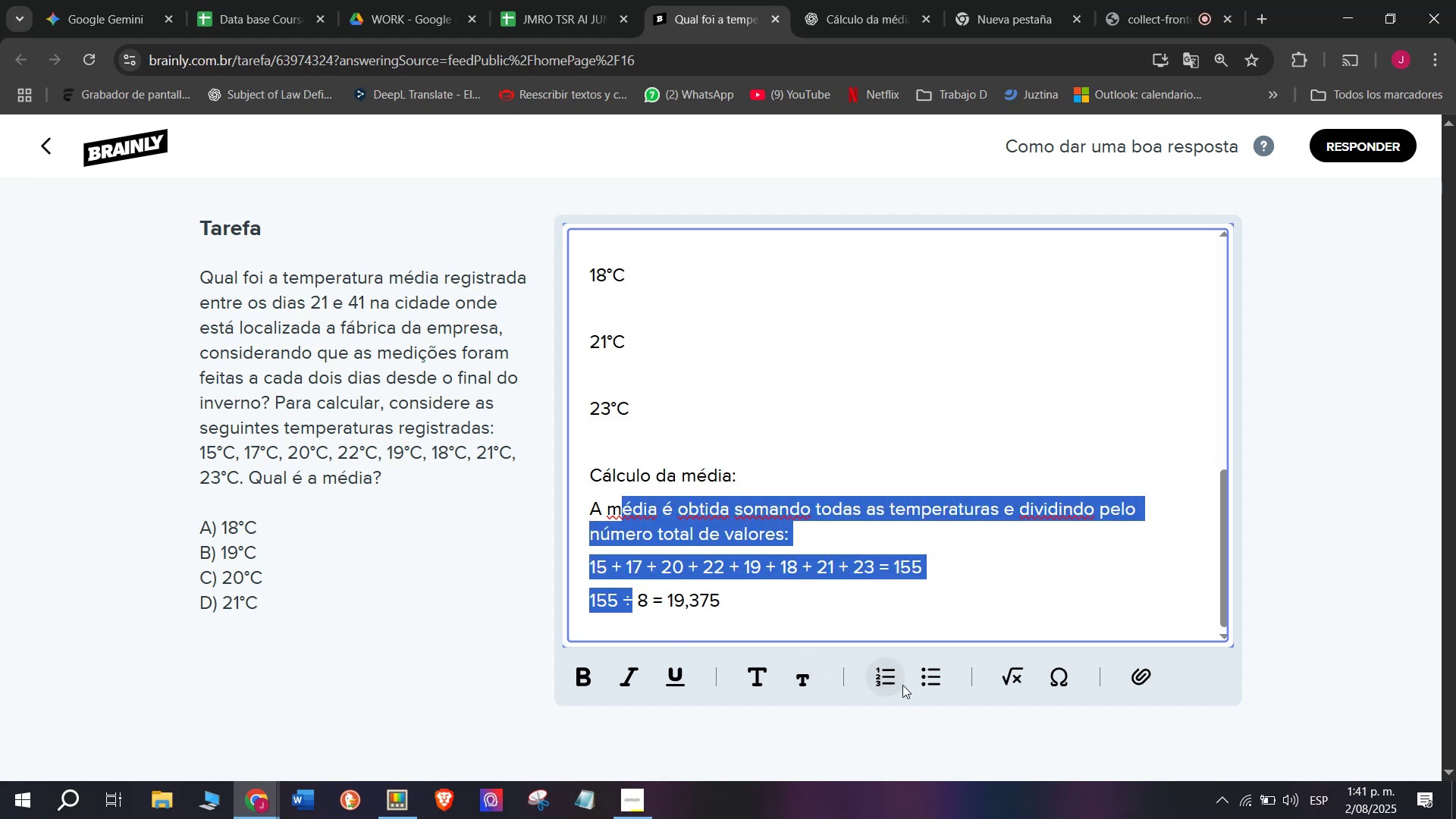 
left_click([930, 684])
 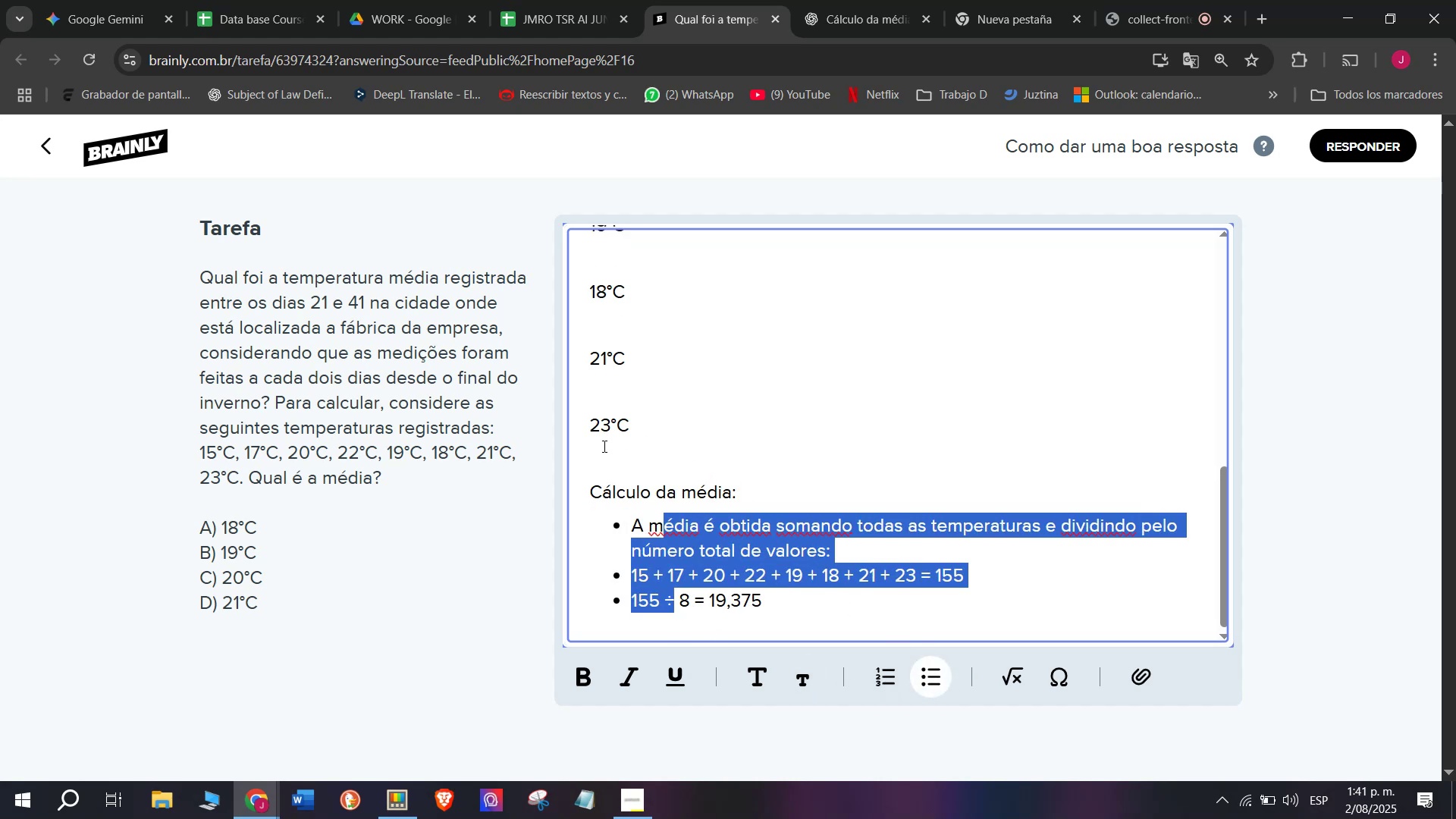 
left_click([598, 458])
 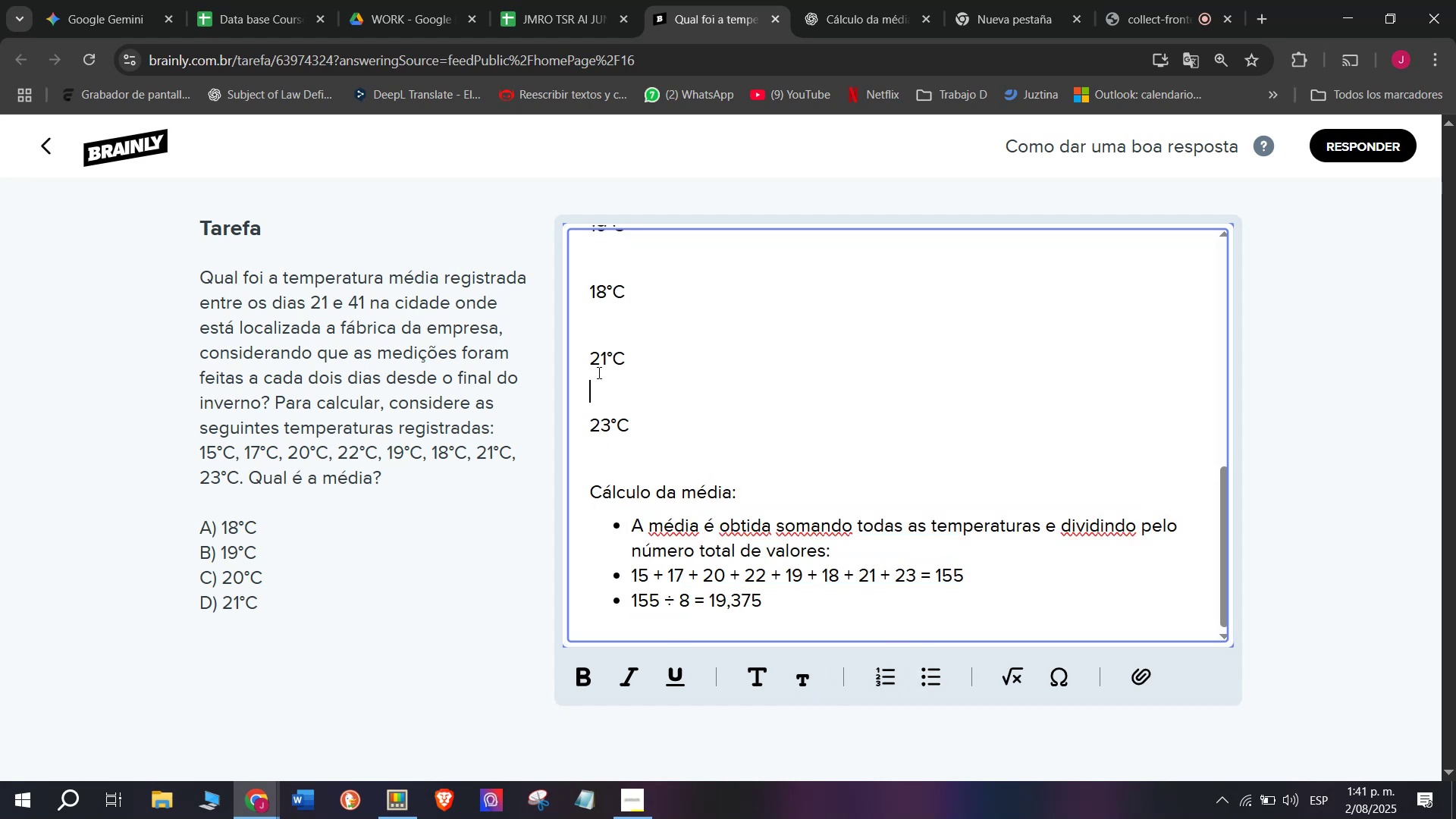 
key(Backspace)
 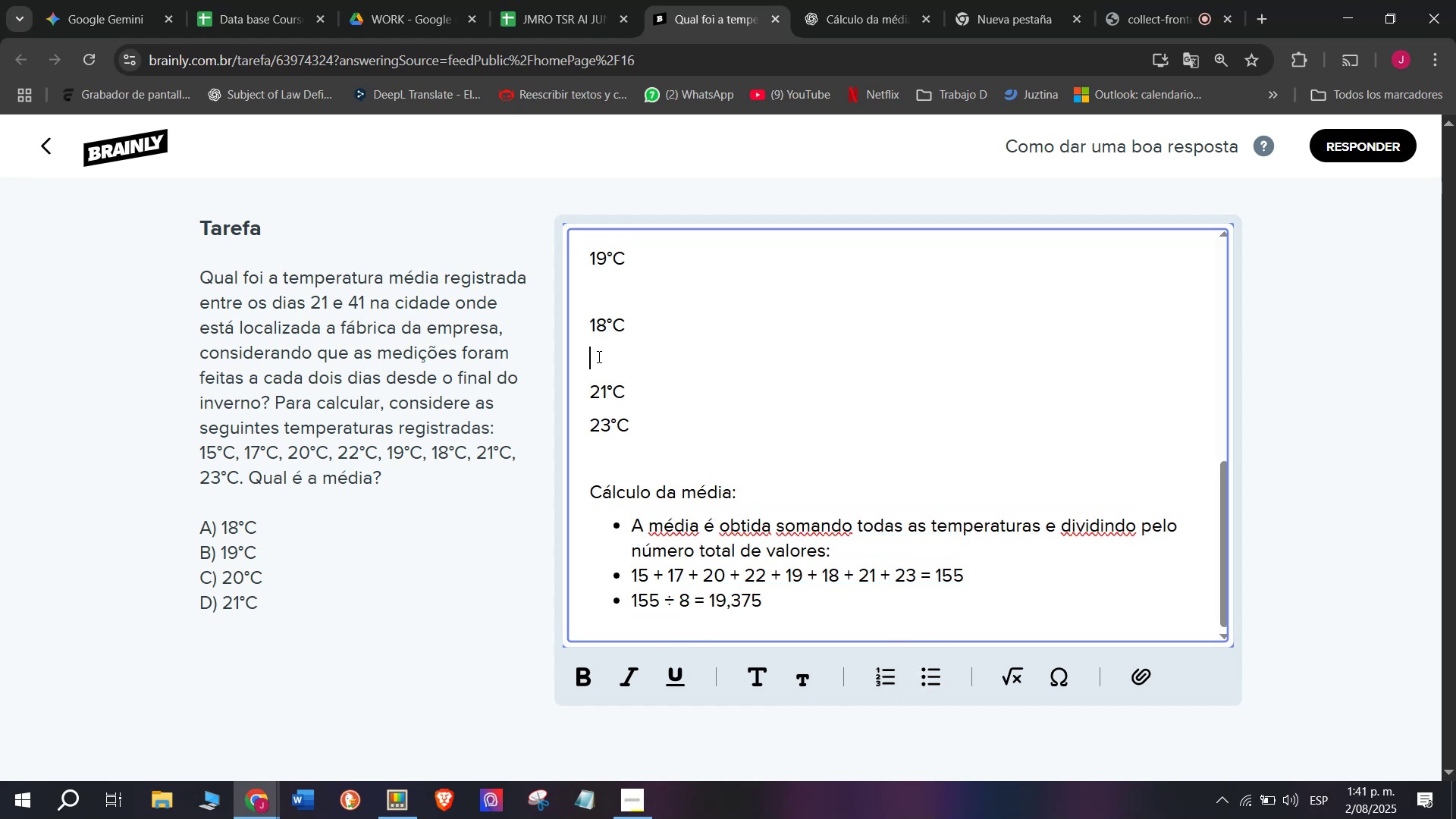 
key(Backspace)
 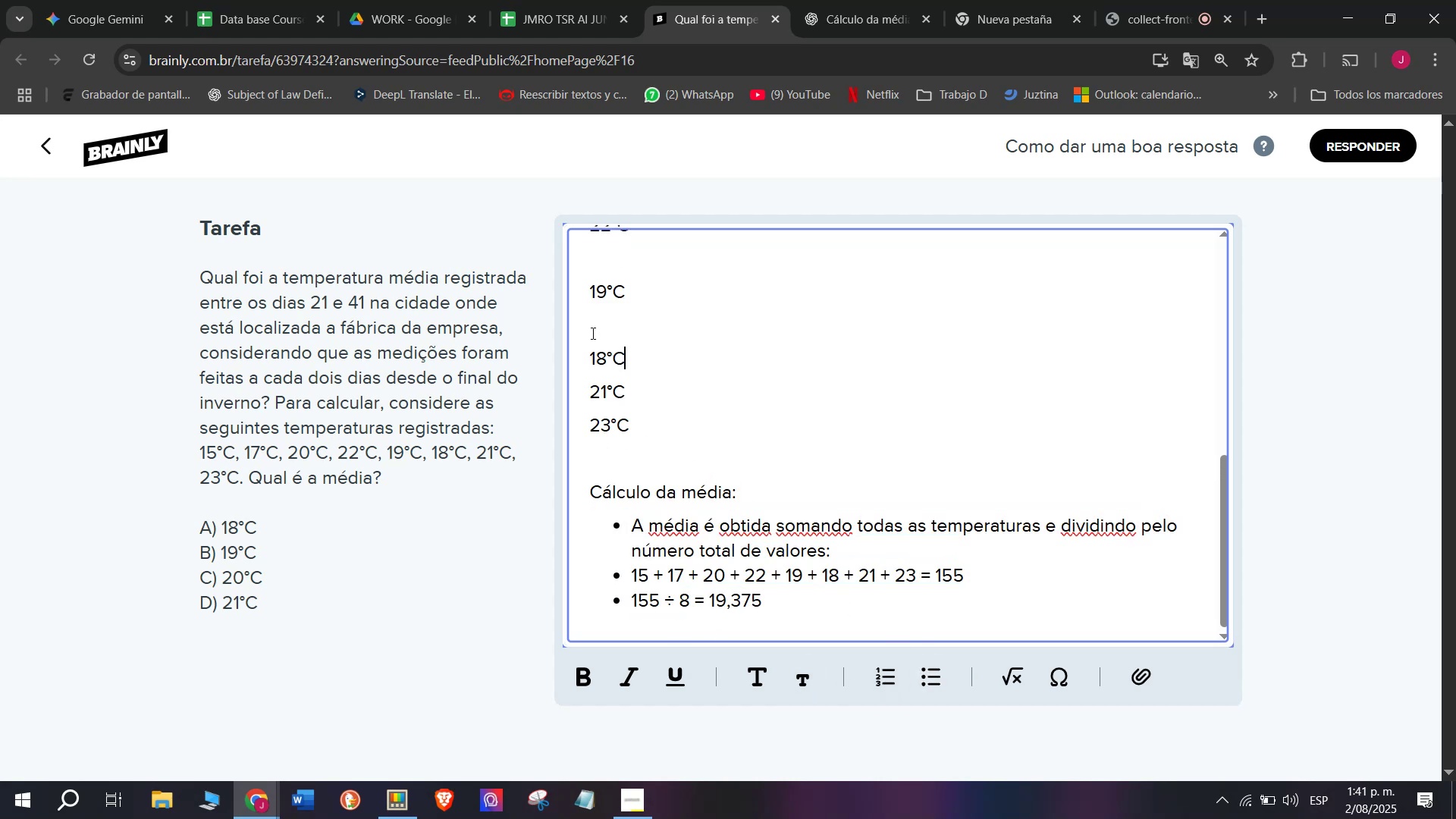 
left_click([592, 333])
 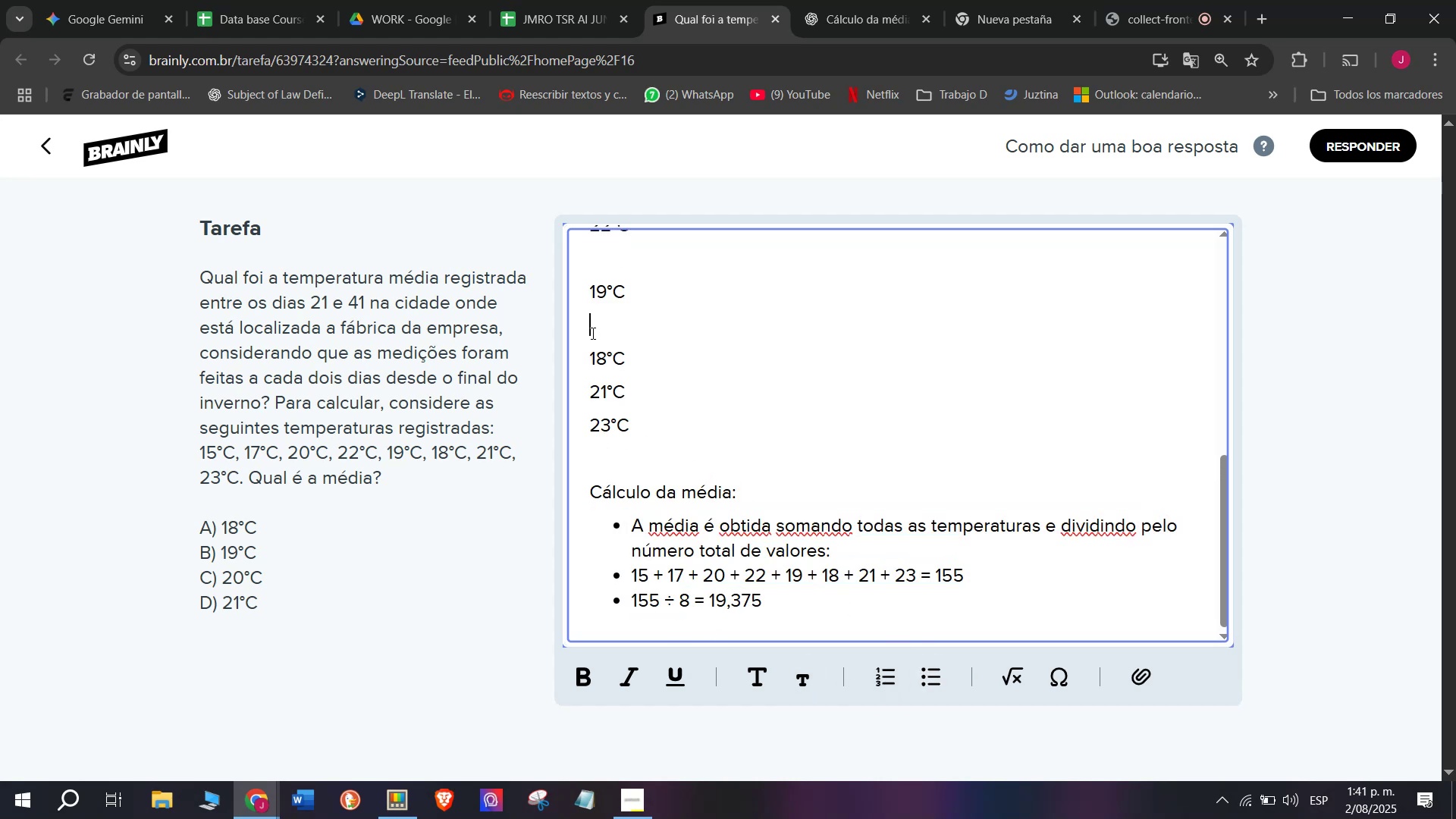 
key(Backspace)
 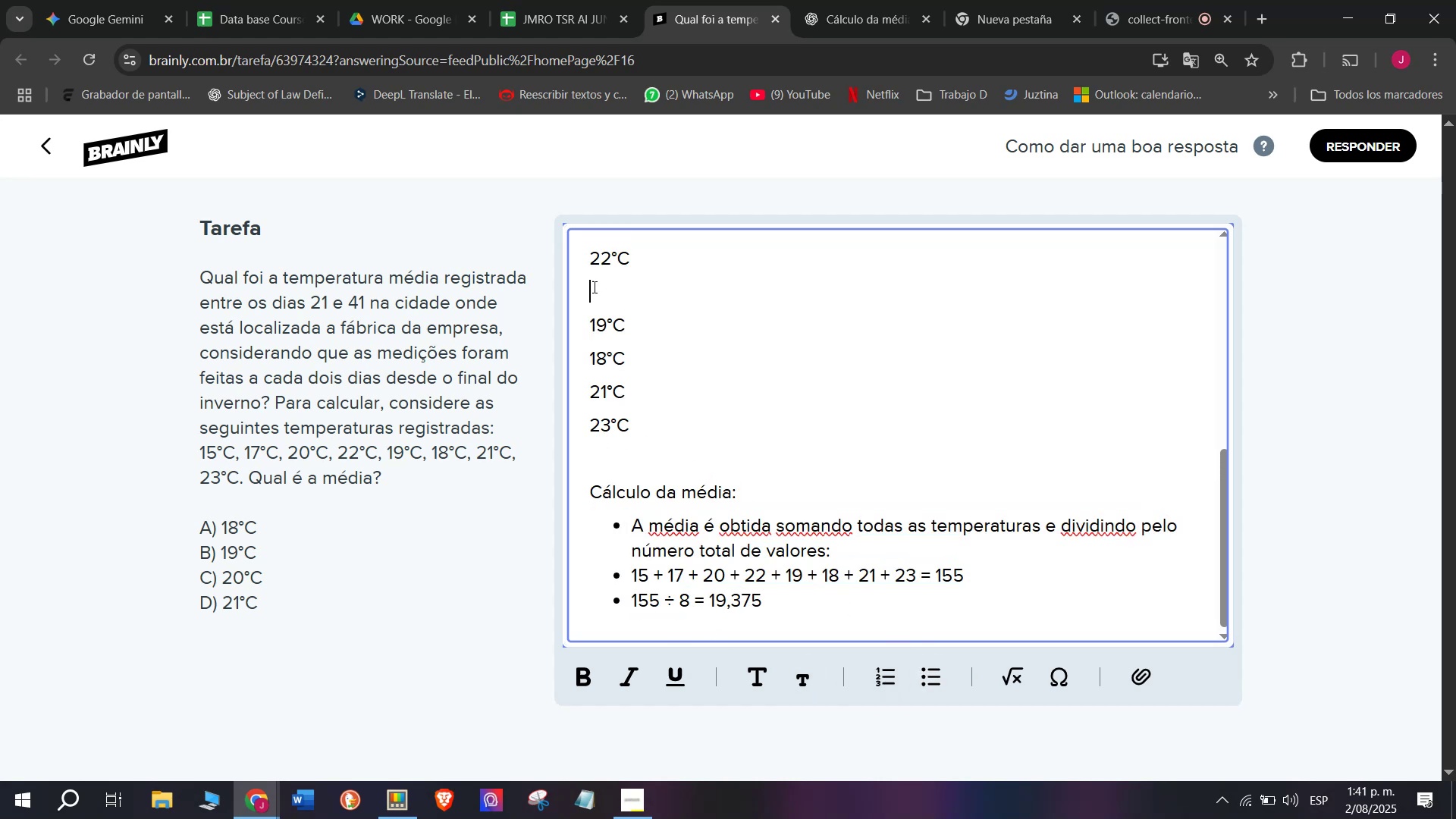 
key(Backspace)
 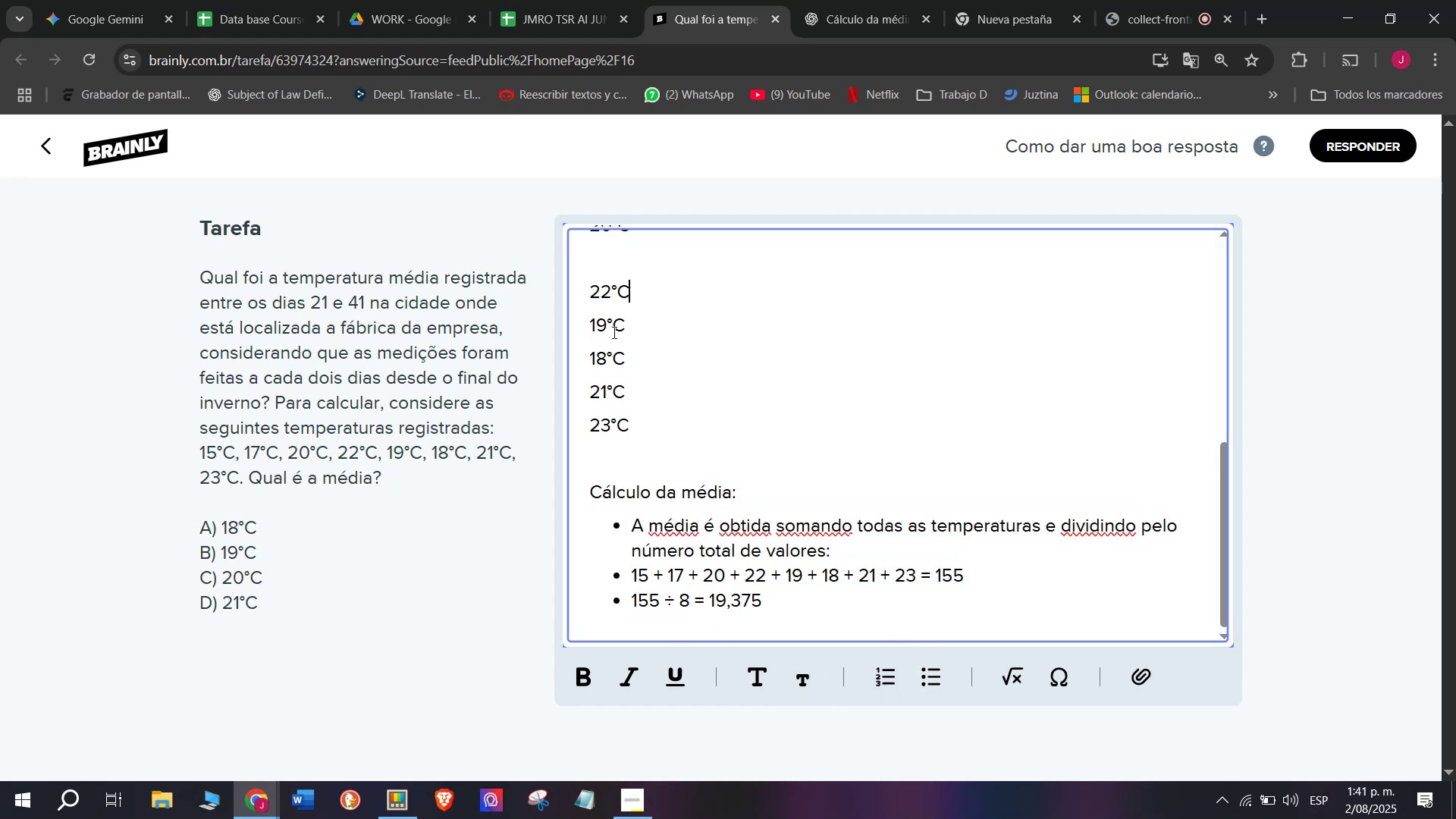 
scroll: coordinate [613, 334], scroll_direction: up, amount: 1.0
 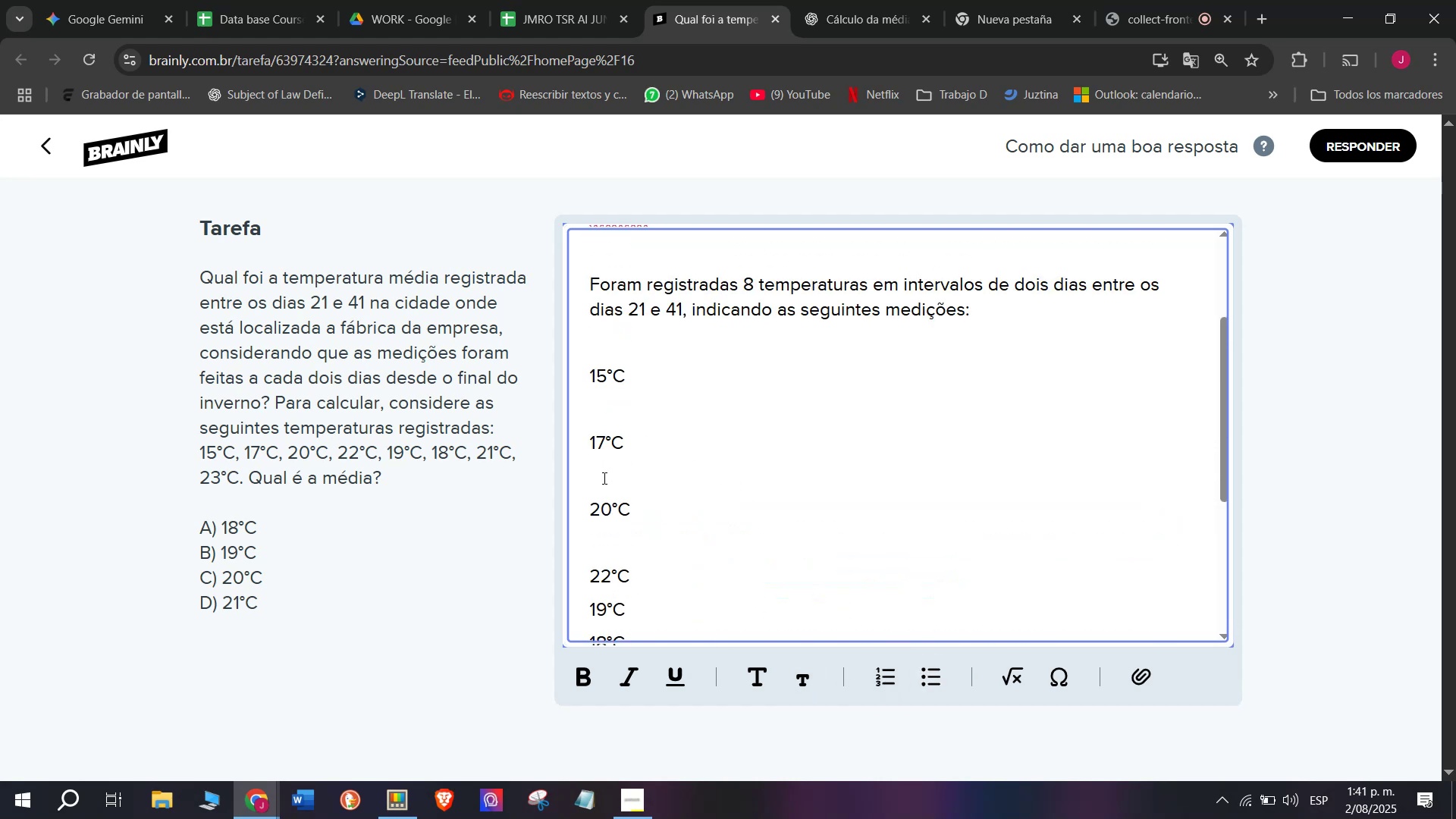 
left_click([603, 478])
 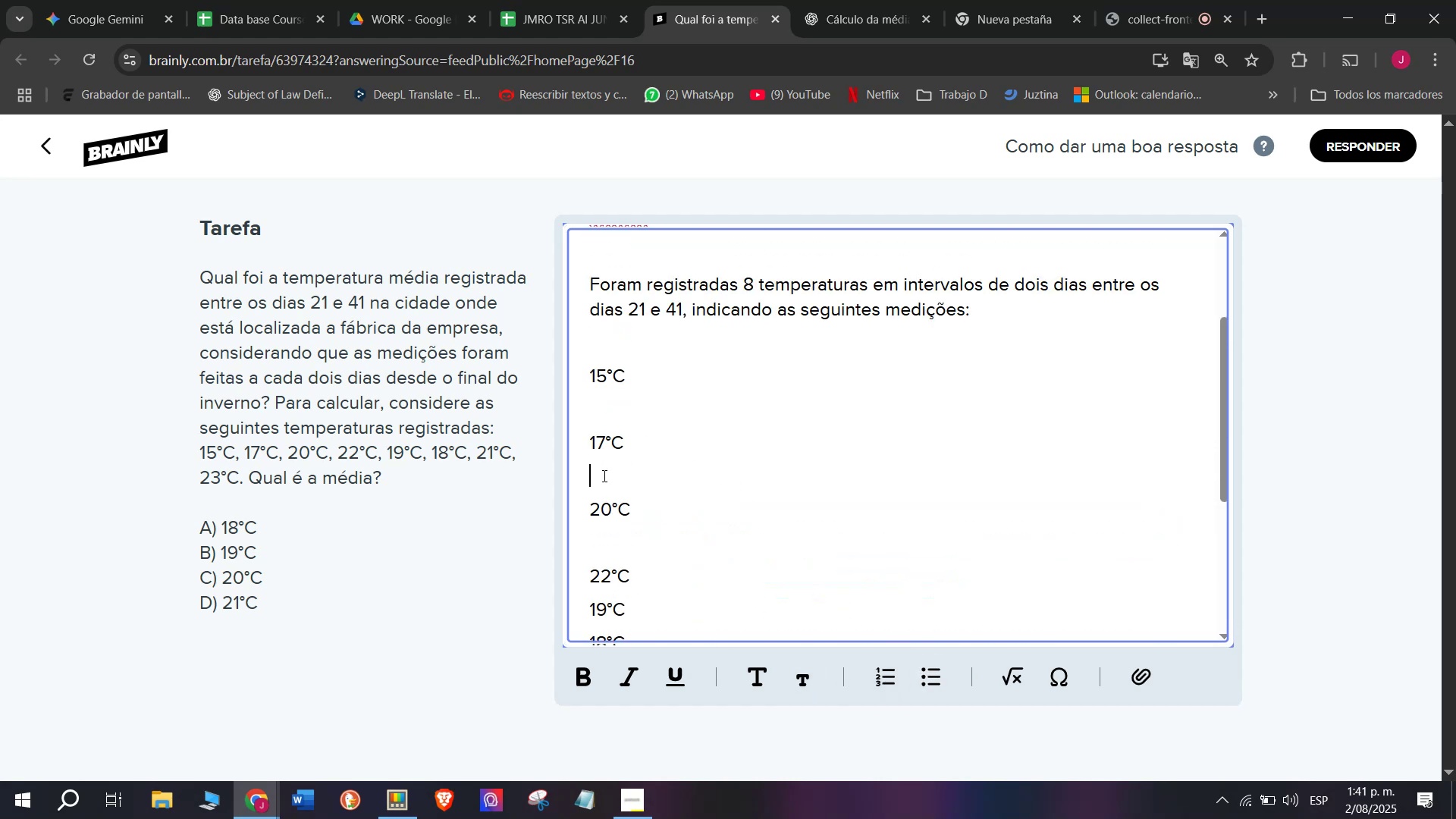 
key(Backspace)
 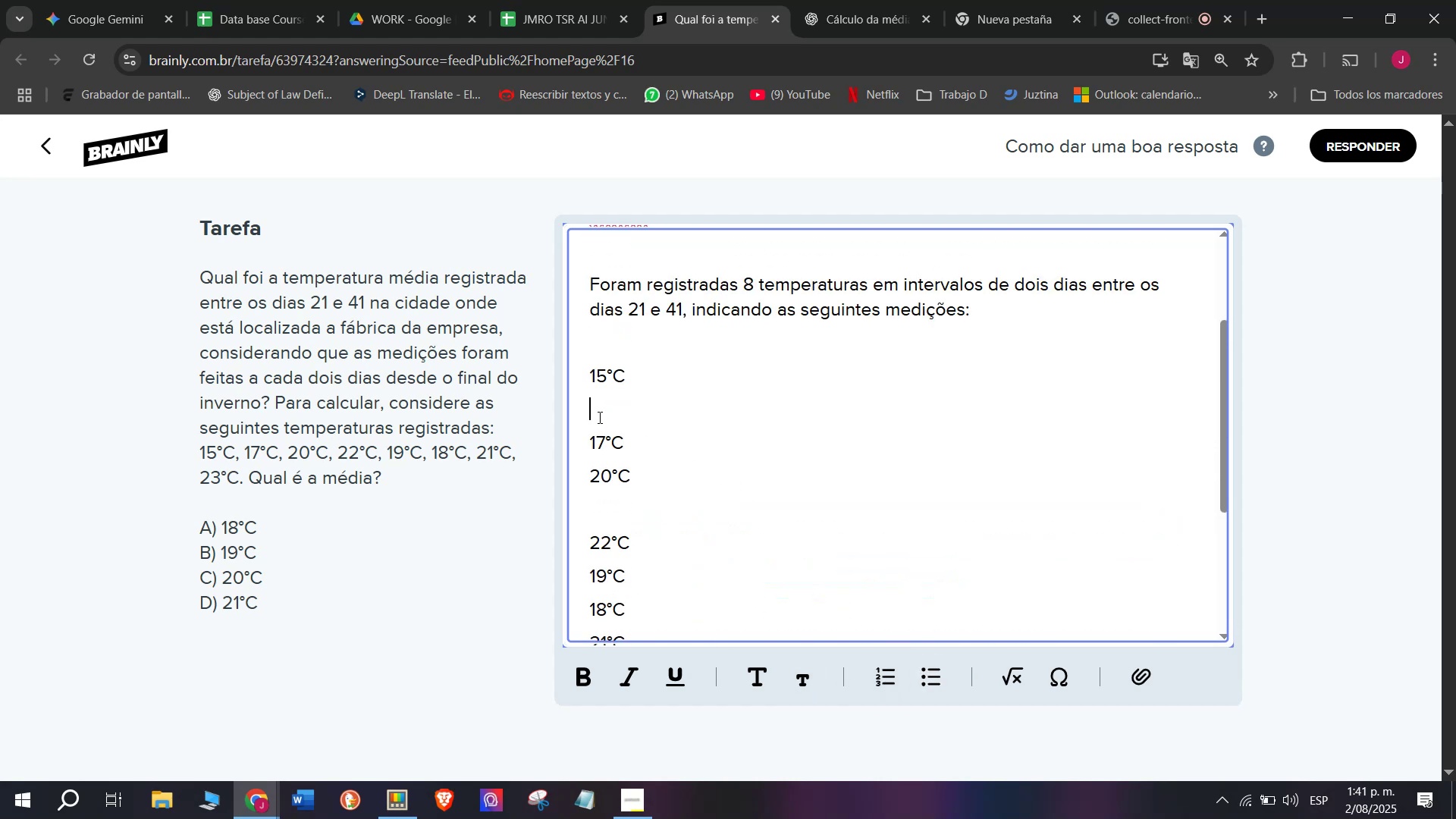 
key(Backspace)
 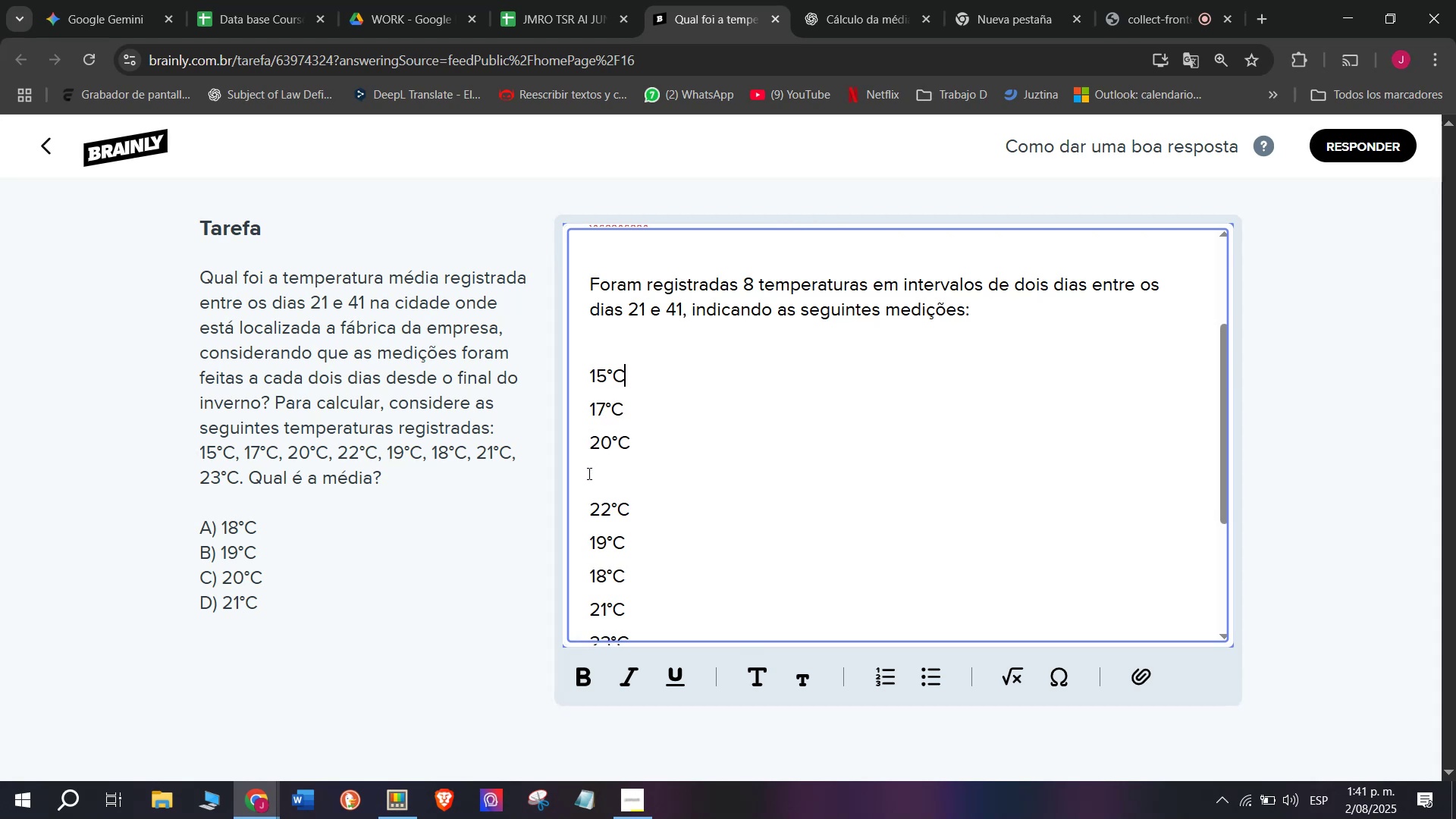 
left_click([586, 473])
 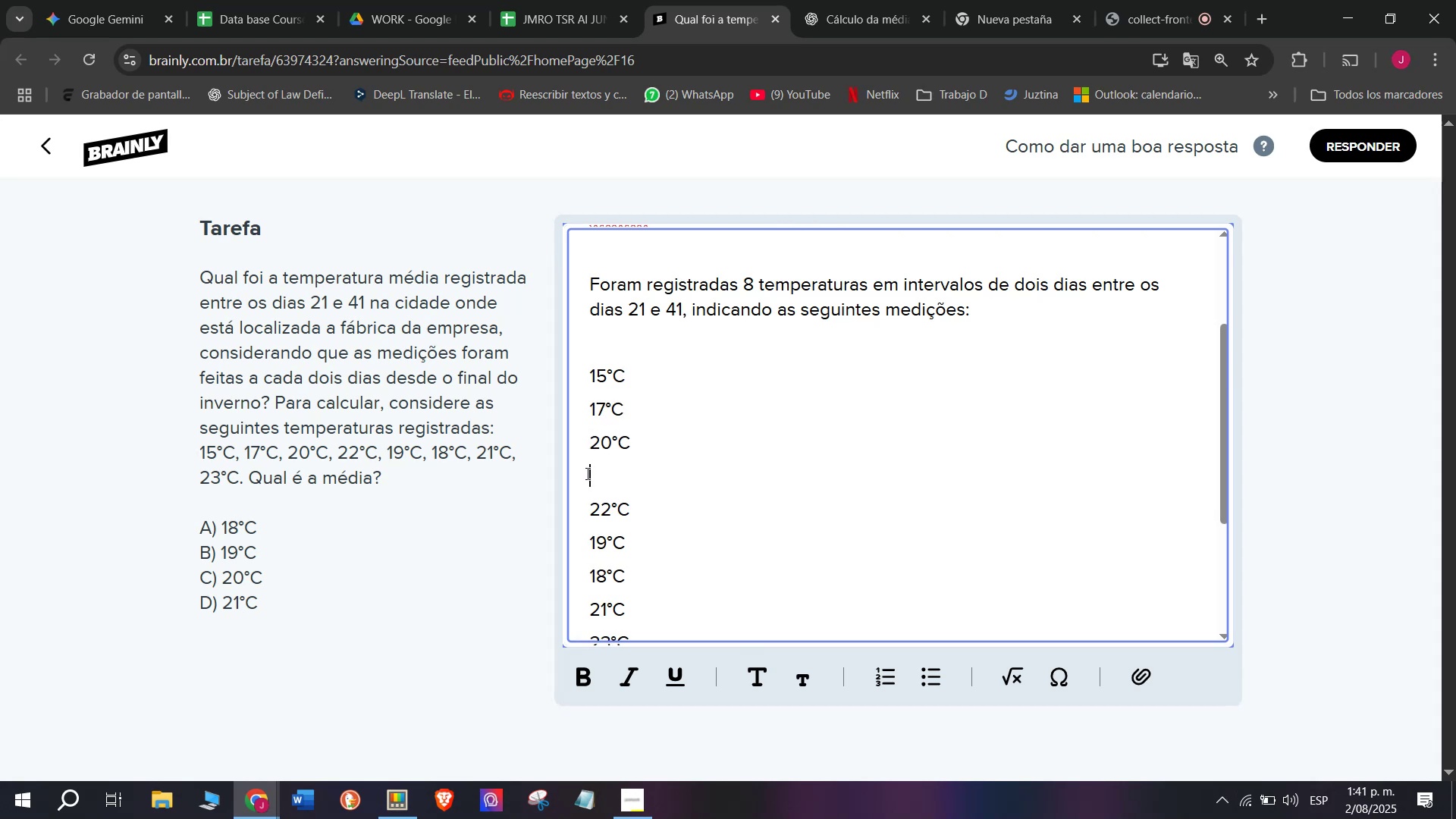 
key(Backspace)
 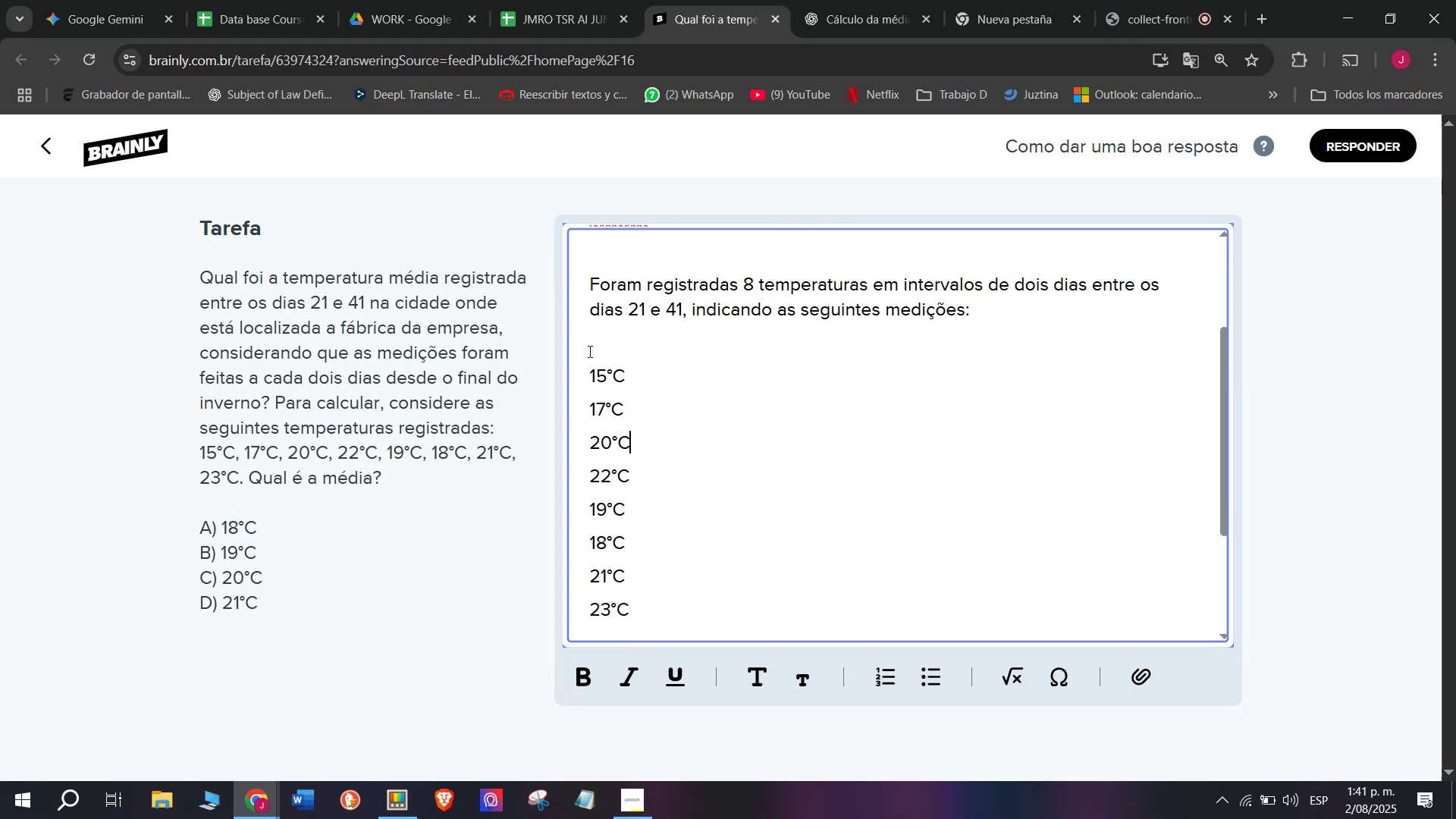 
left_click([588, 350])
 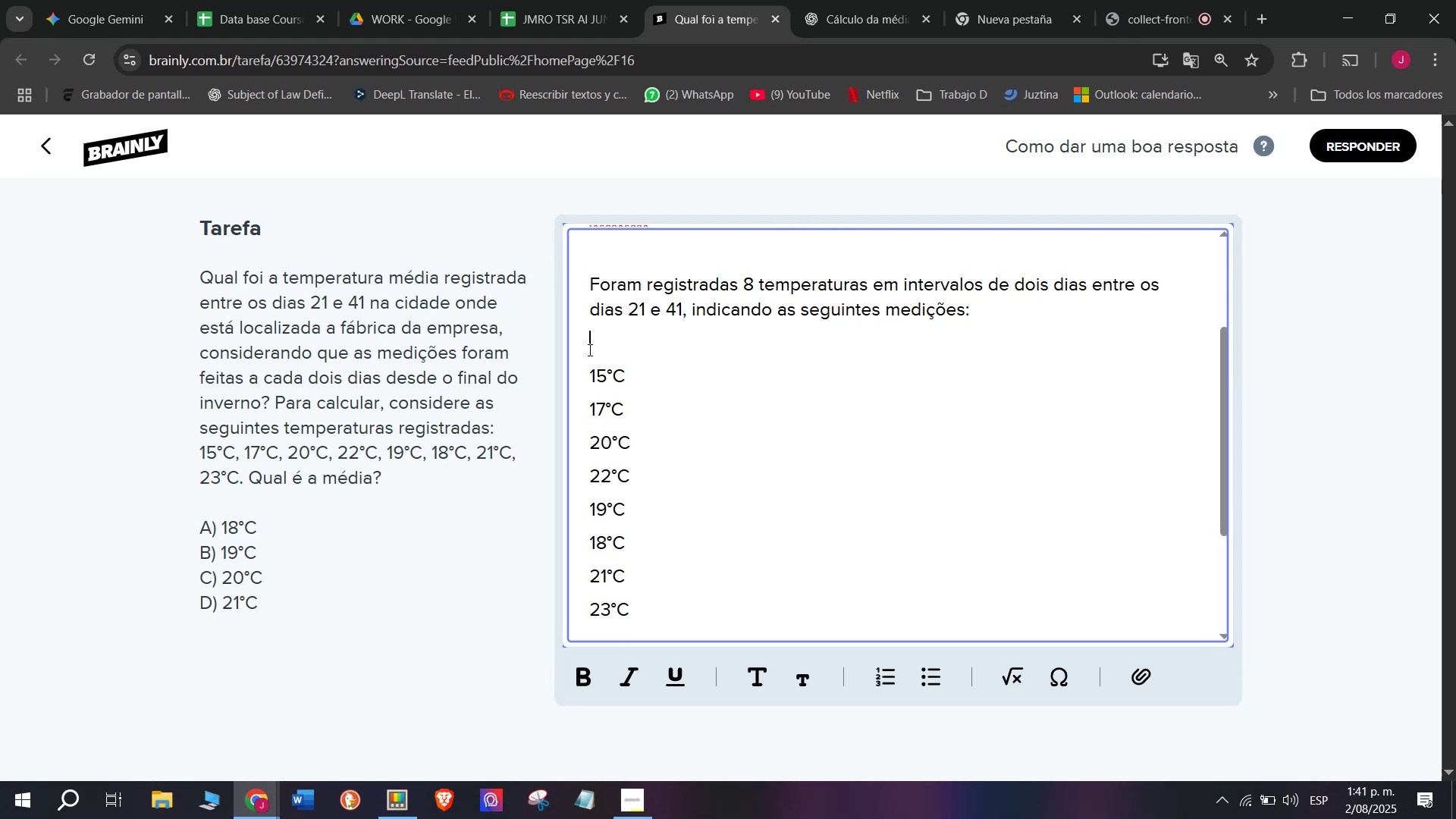 
key(Backspace)
 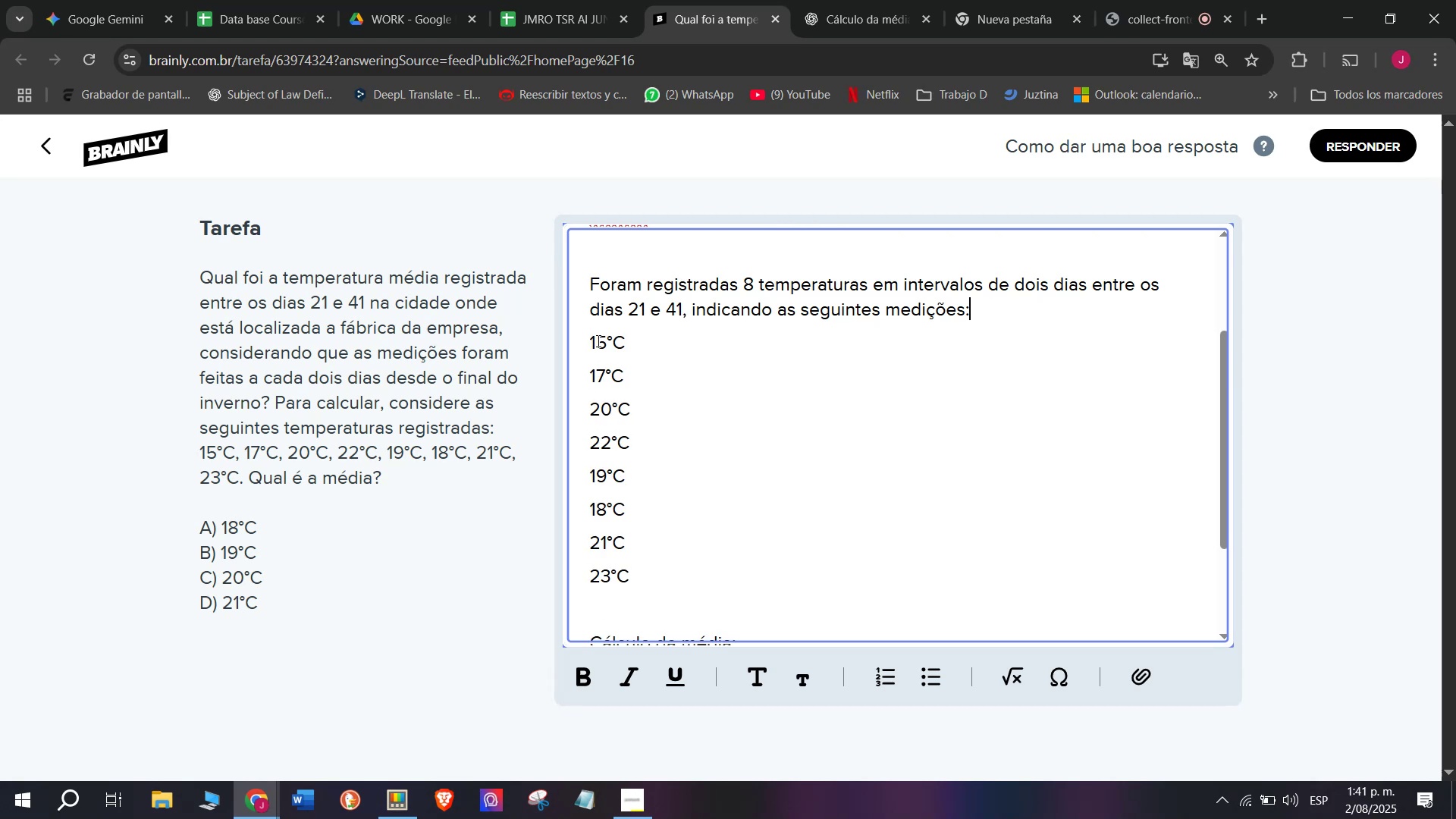 
left_click_drag(start_coordinate=[598, 337], to_coordinate=[615, 560])
 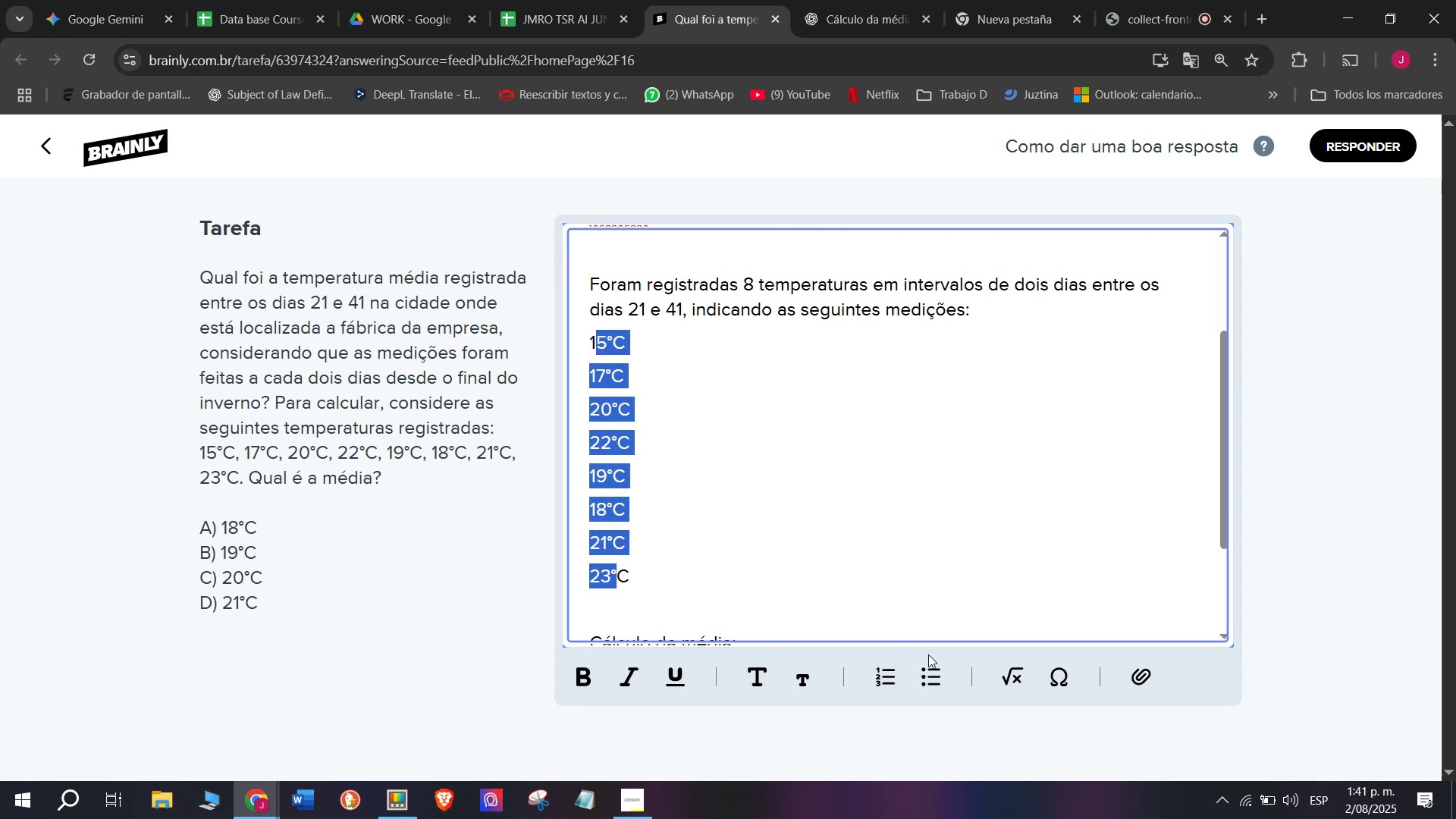 
left_click([935, 673])
 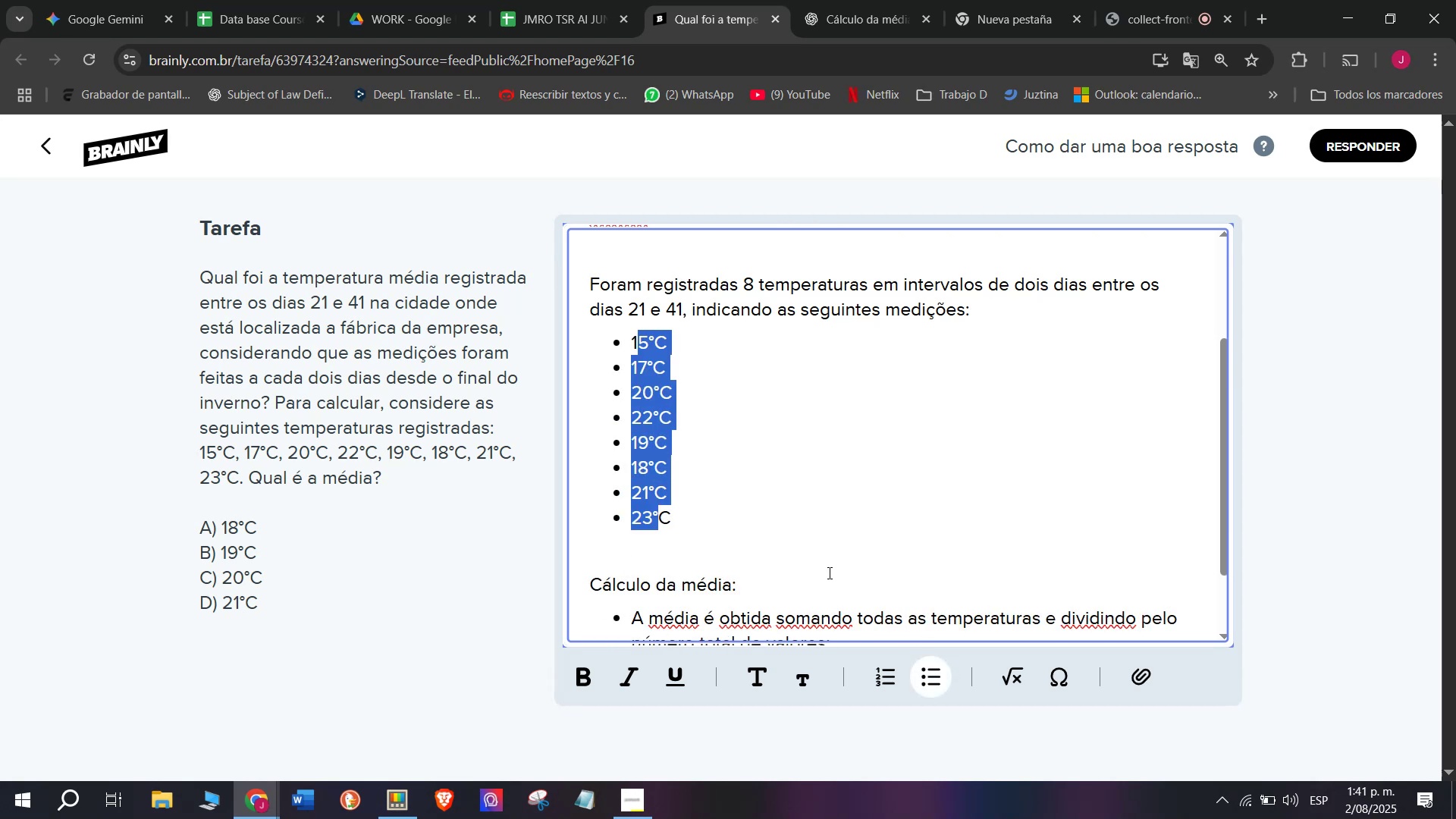 
scroll: coordinate [828, 571], scroll_direction: up, amount: 2.0
 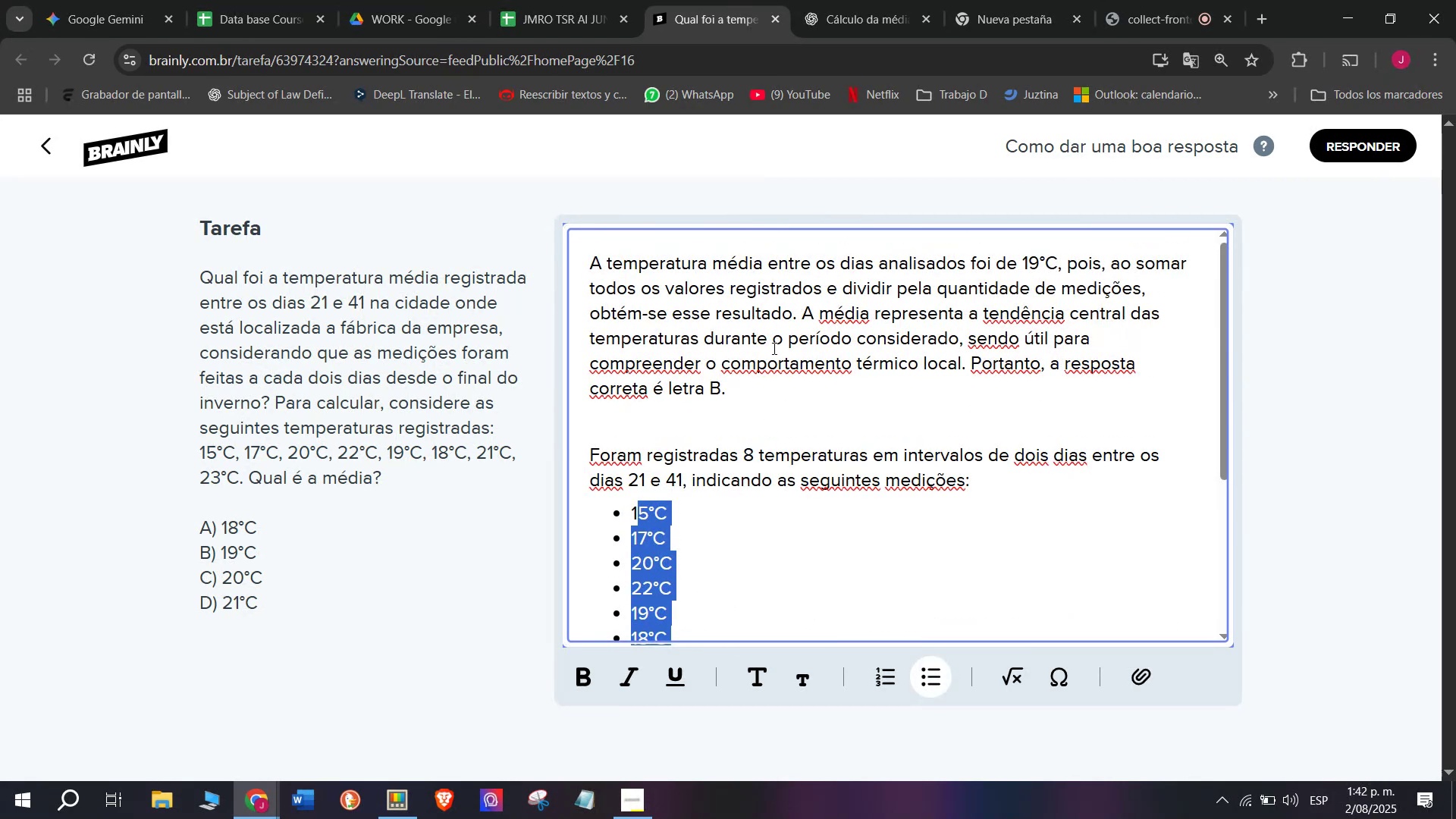 
left_click_drag(start_coordinate=[971, 359], to_coordinate=[996, 397])
 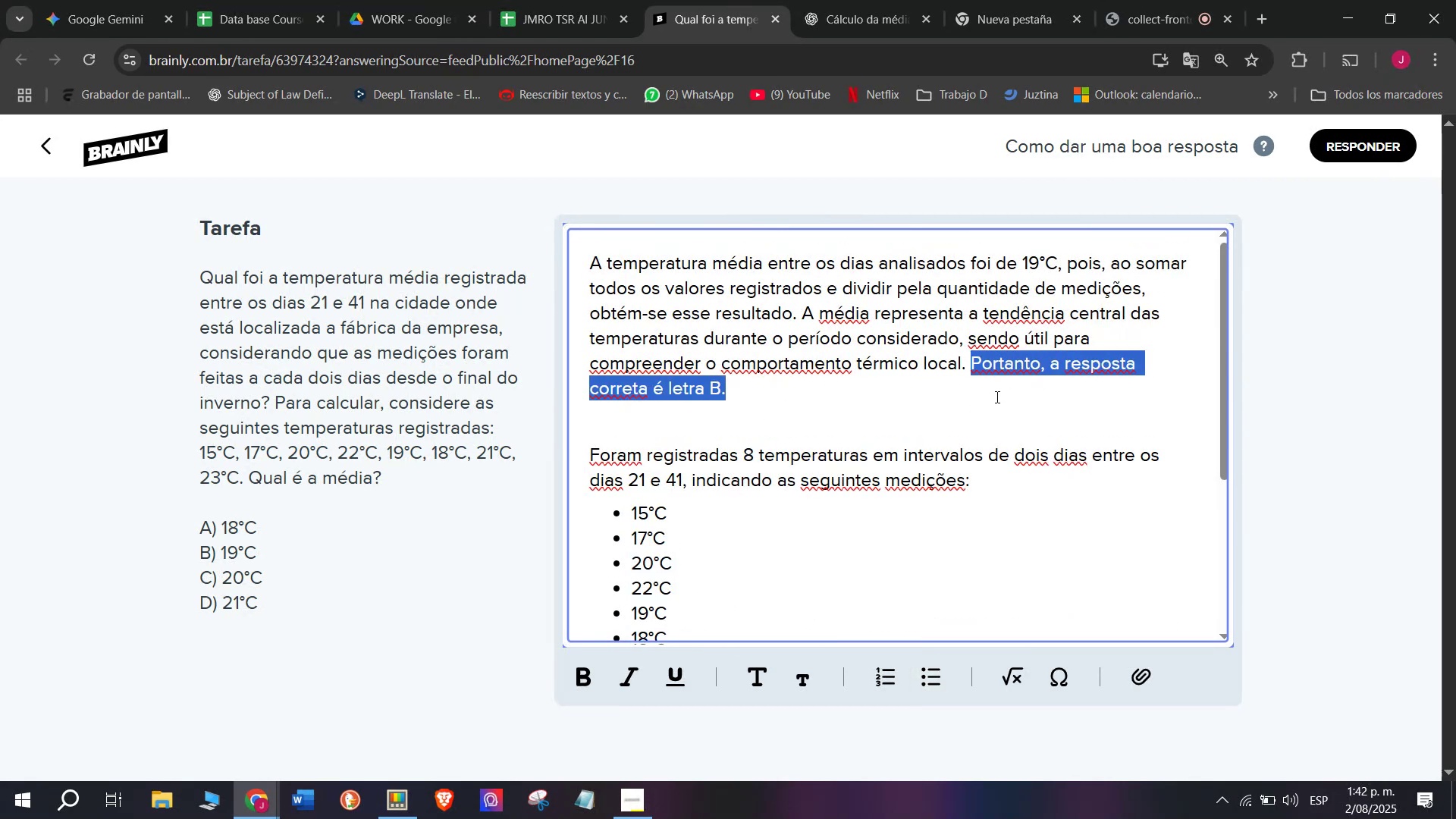 
key(Control+B)
 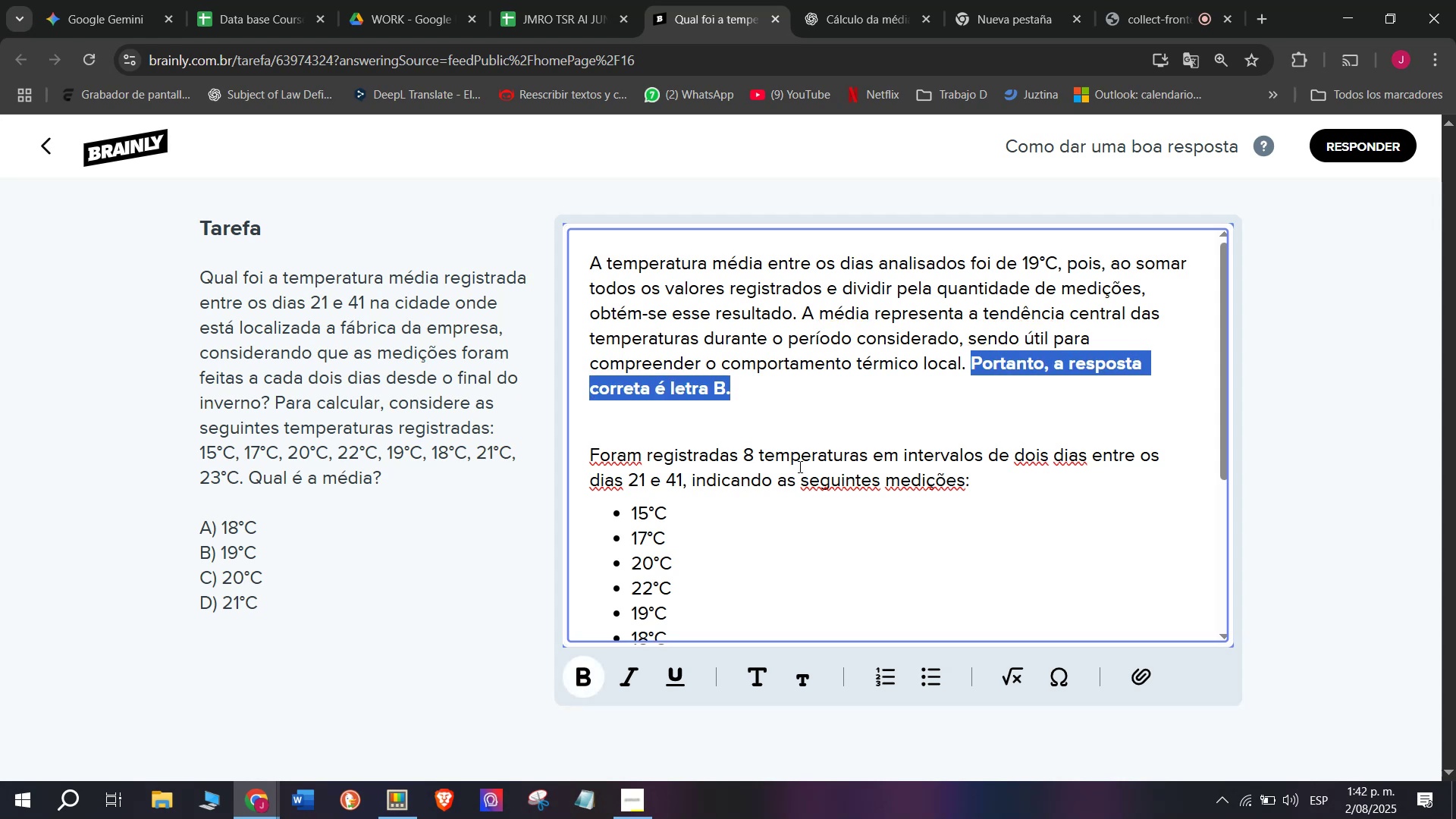 
left_click([796, 467])
 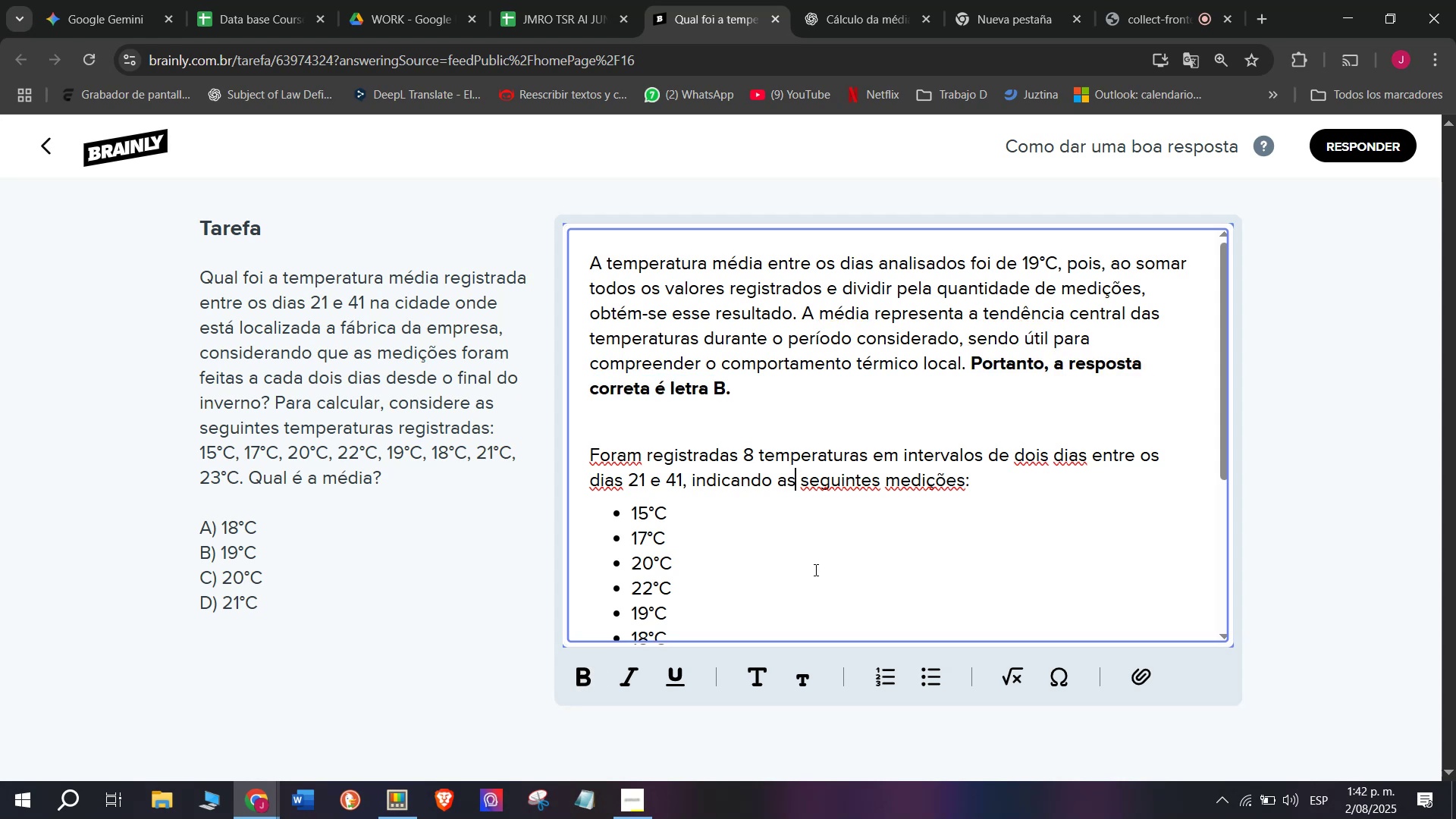 
scroll: coordinate [827, 608], scroll_direction: down, amount: 6.0
 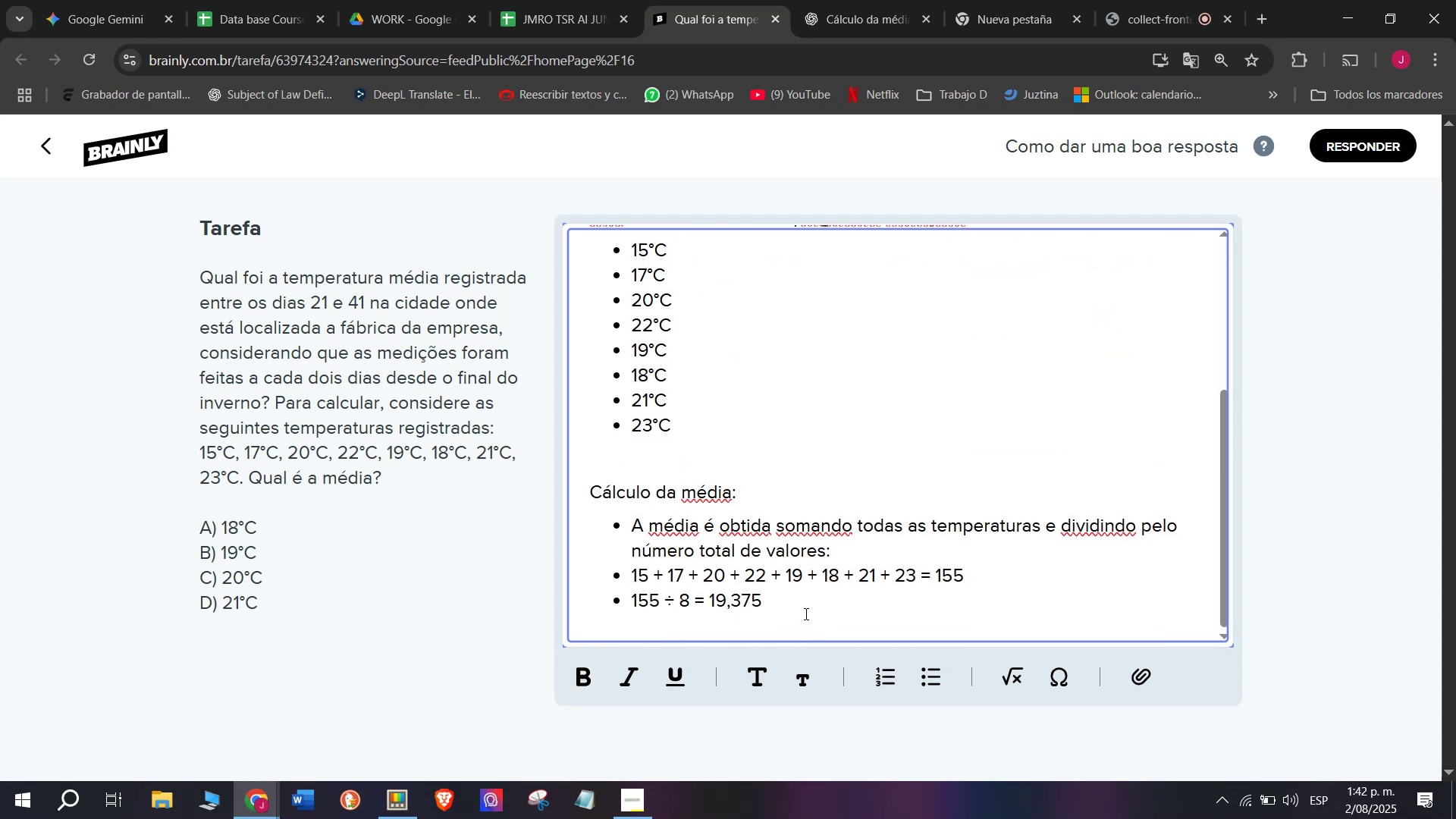 
left_click_drag(start_coordinate=[782, 615], to_coordinate=[396, 30])
 